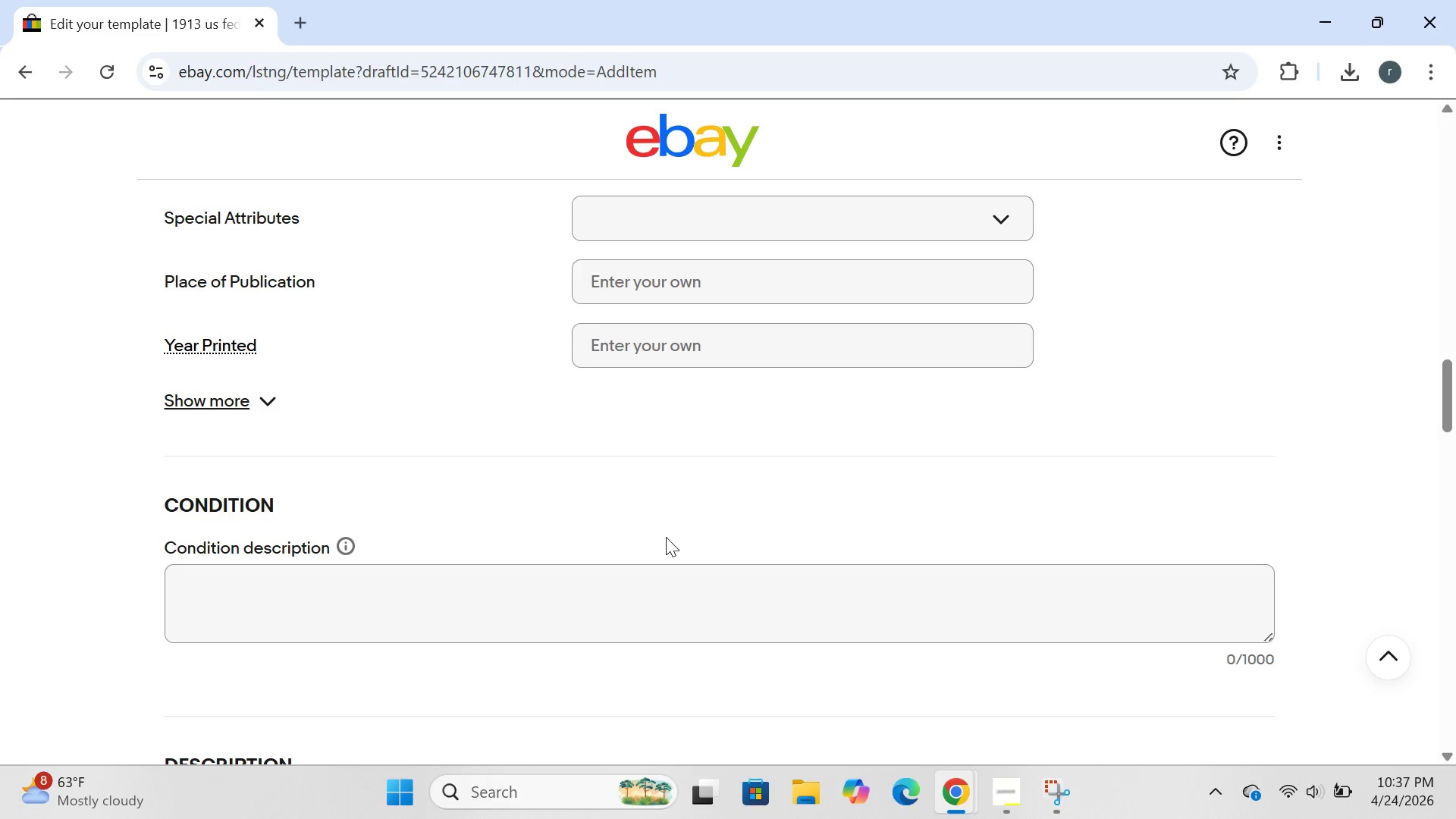 
left_click([742, 231])
 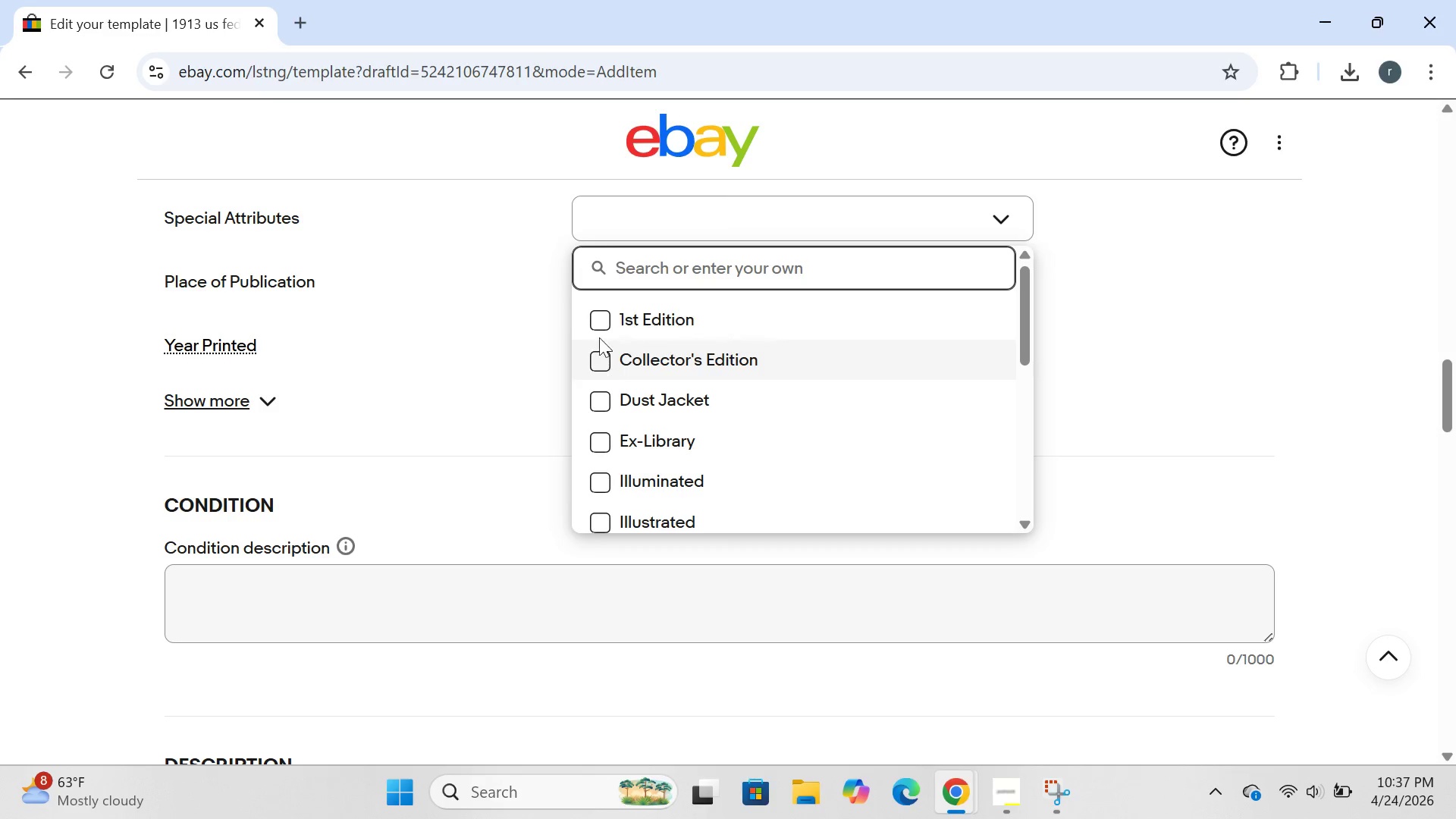 
left_click([599, 322])
 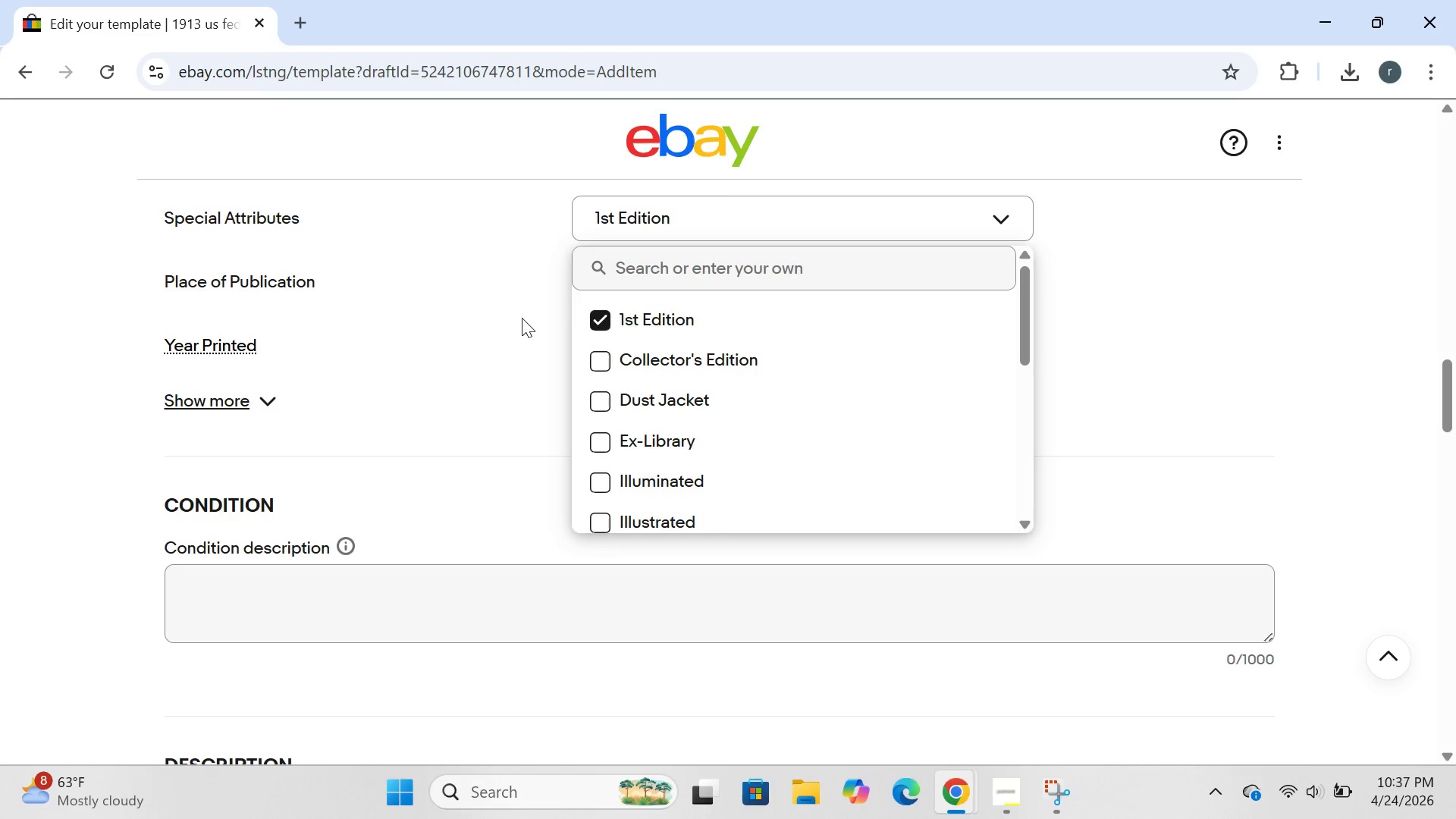 
left_click([522, 318])
 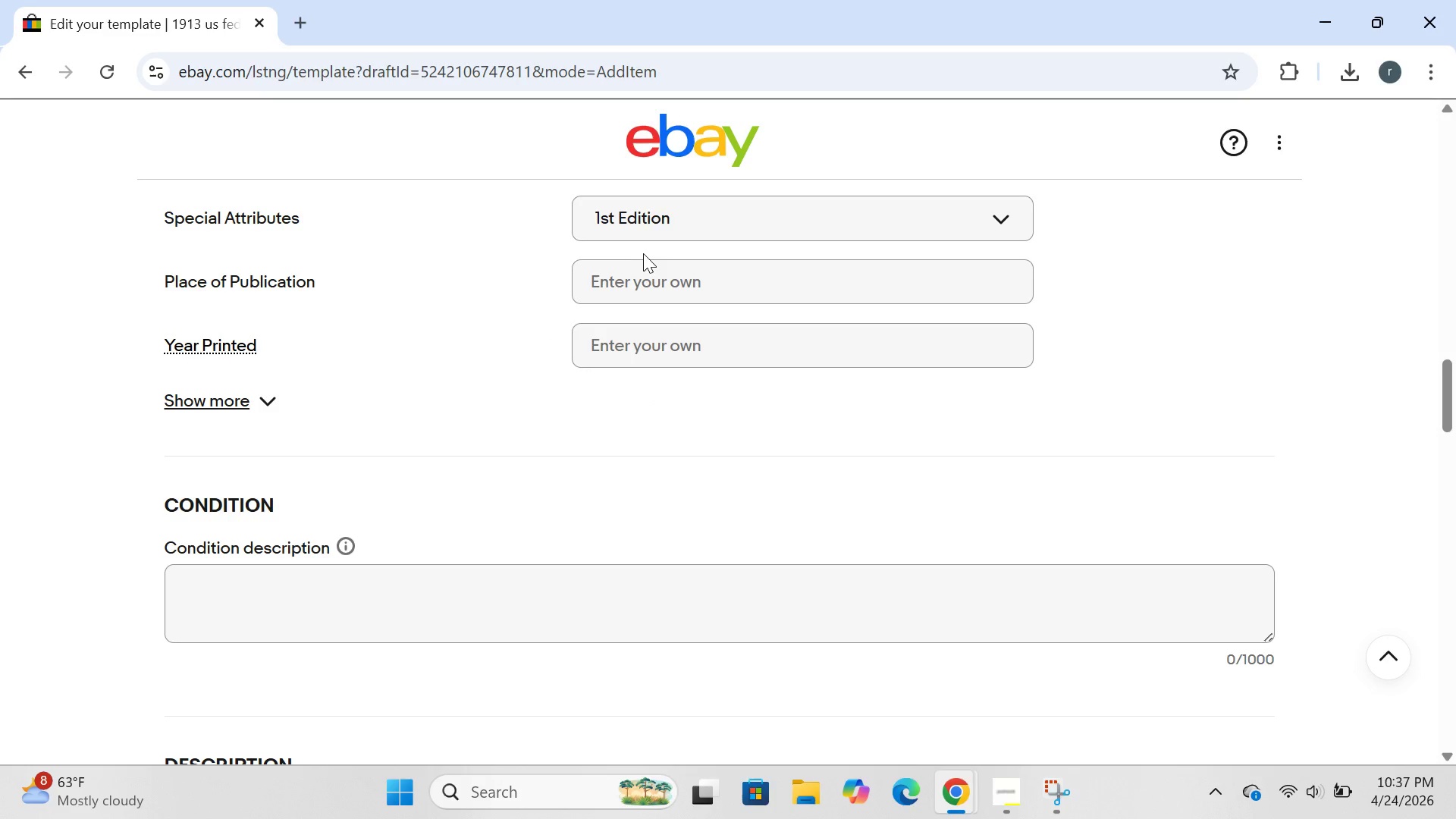 
left_click([638, 275])
 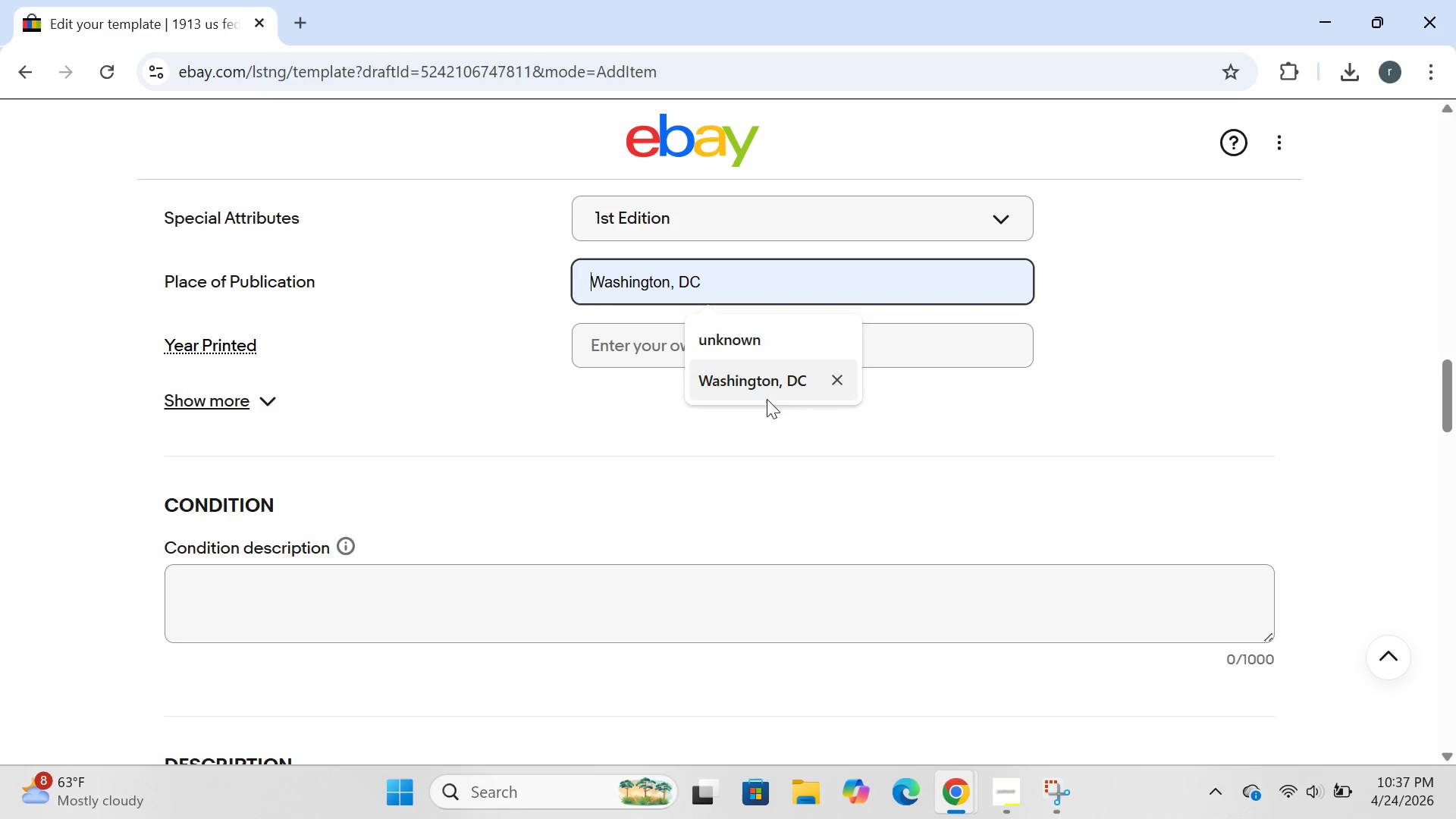 
left_click([775, 393])
 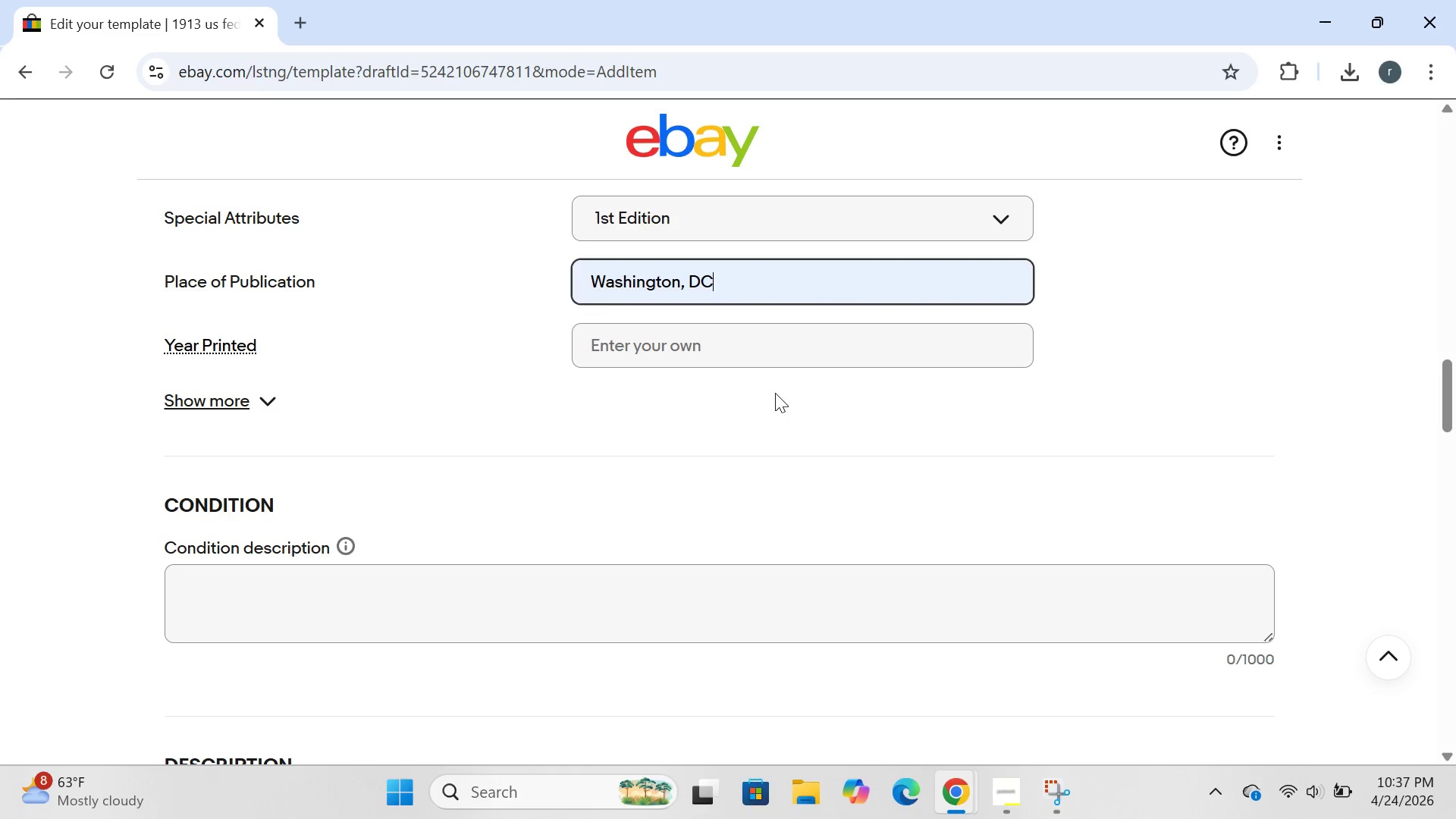 
left_click_drag(start_coordinate=[775, 393], to_coordinate=[692, 330])
 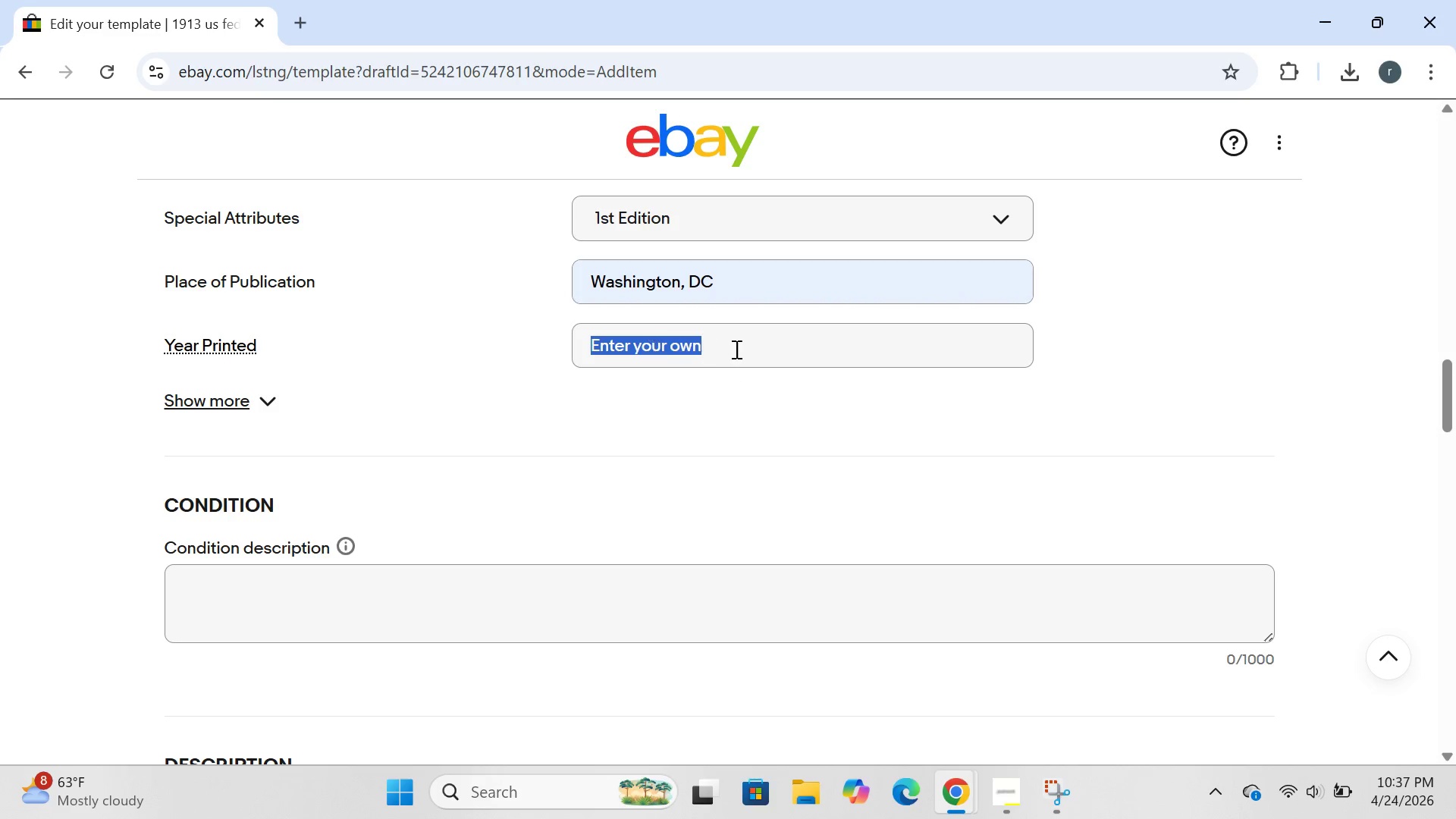 
left_click([742, 353])
 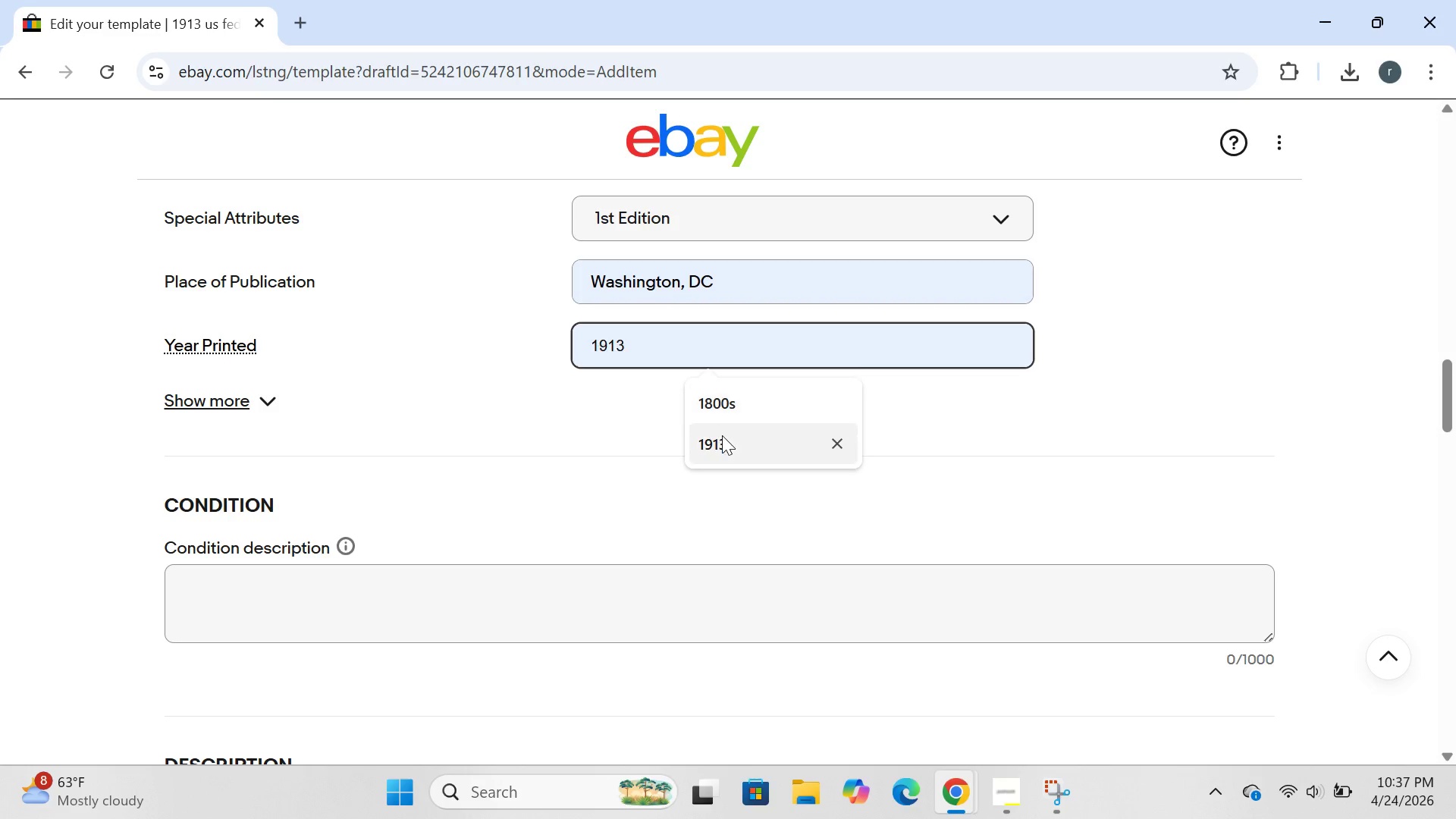 
left_click([713, 469])
 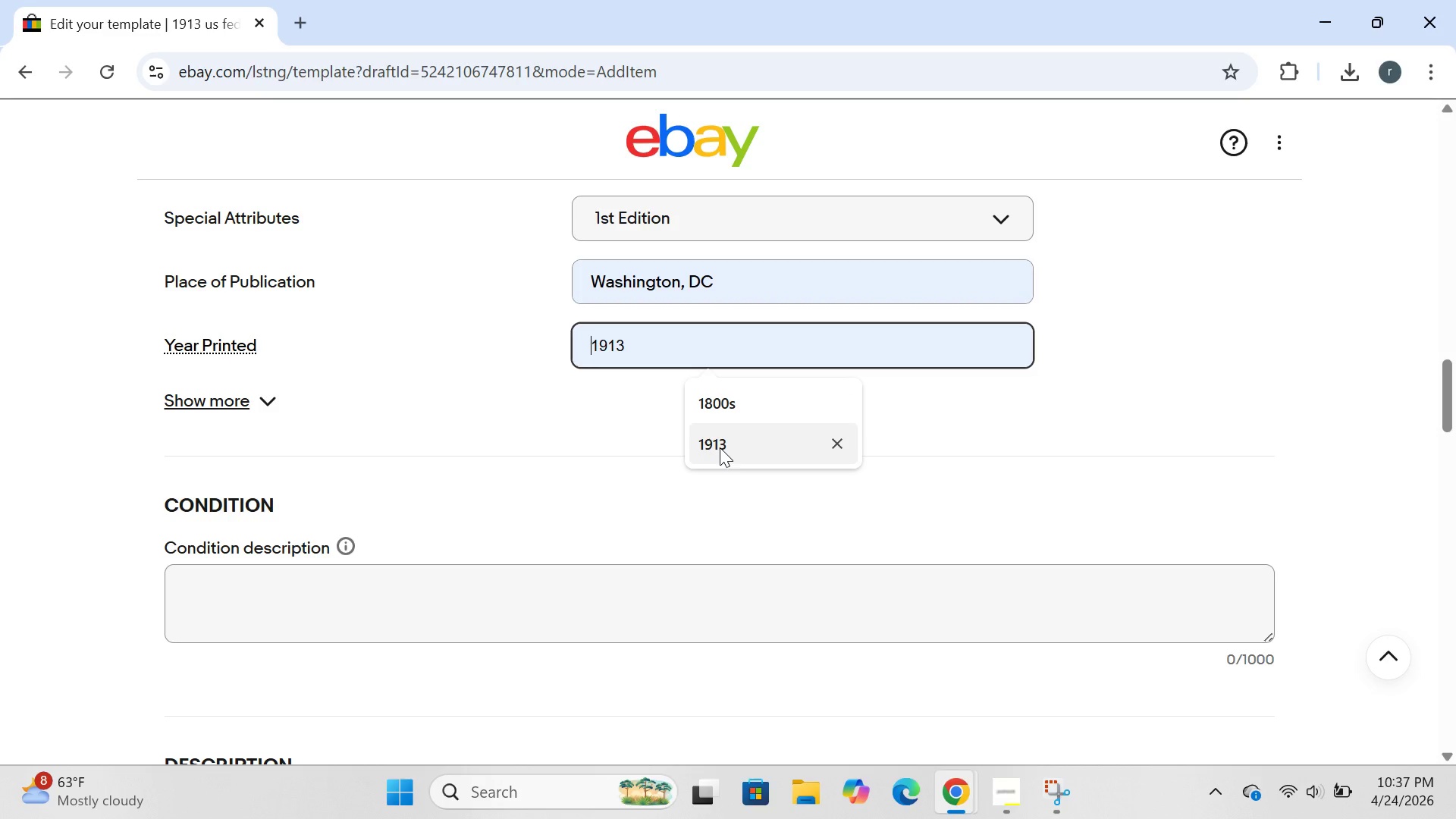 
left_click([720, 447])
 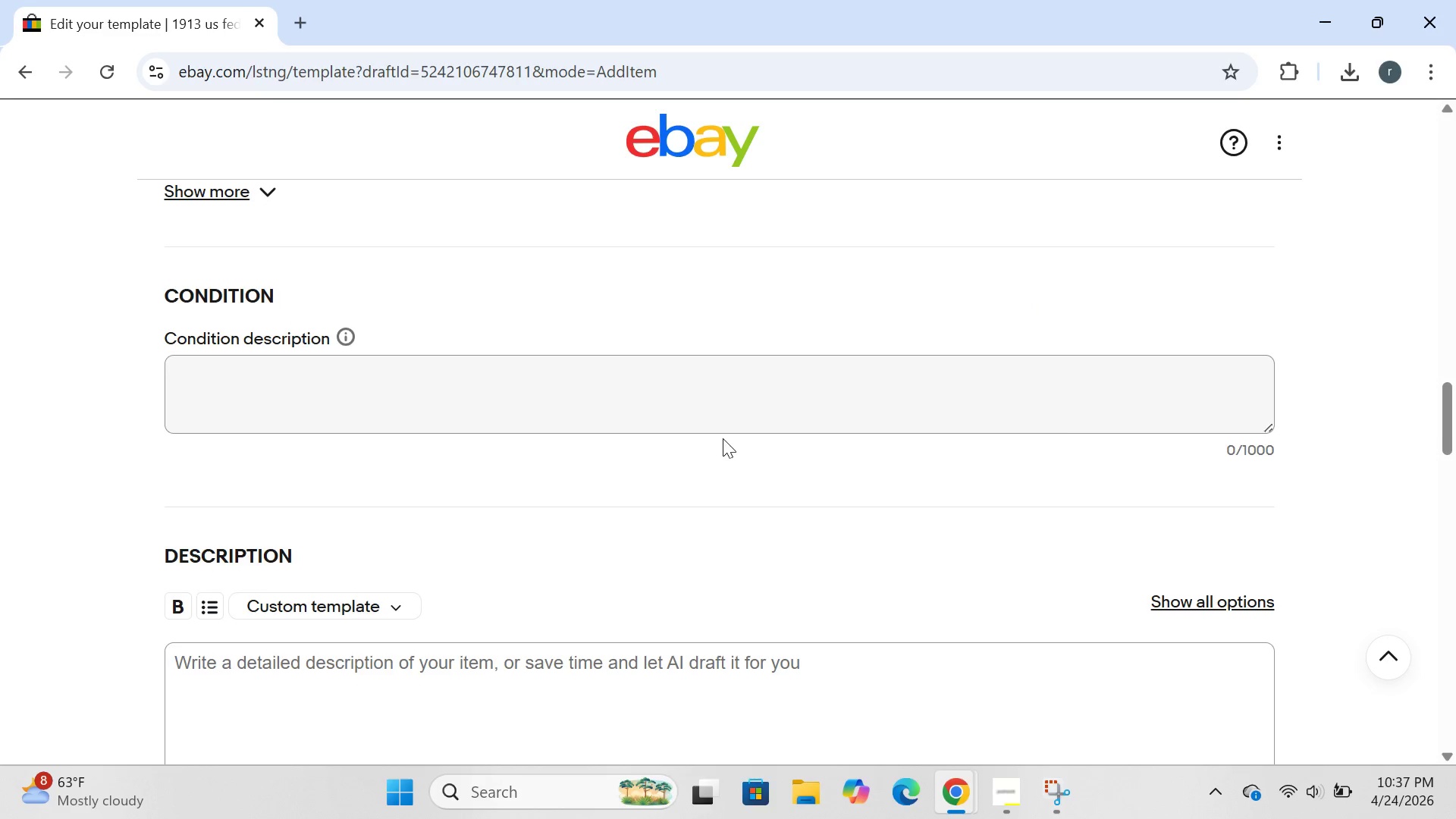 
left_click([550, 345])
 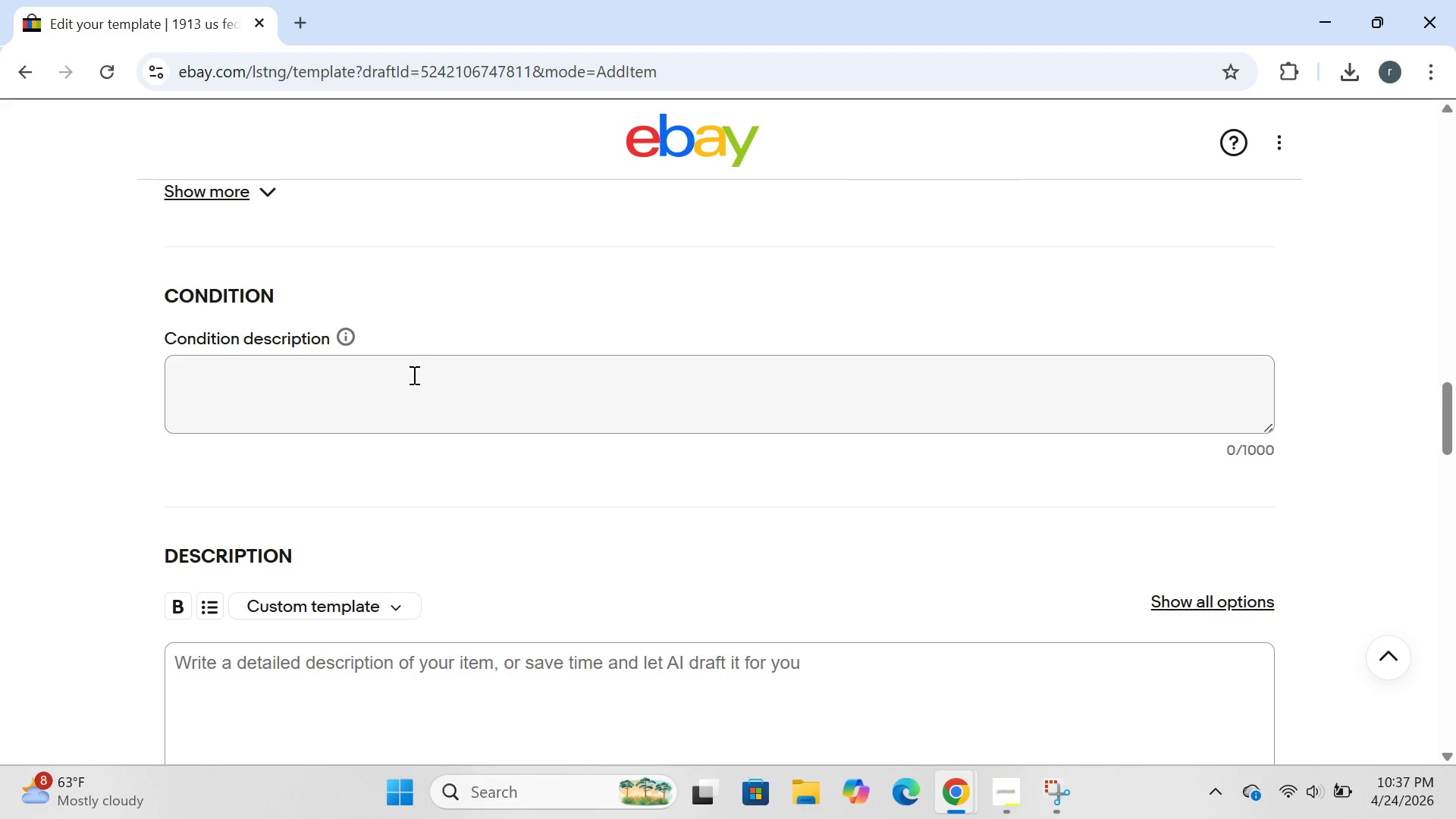 
left_click([413, 375])
 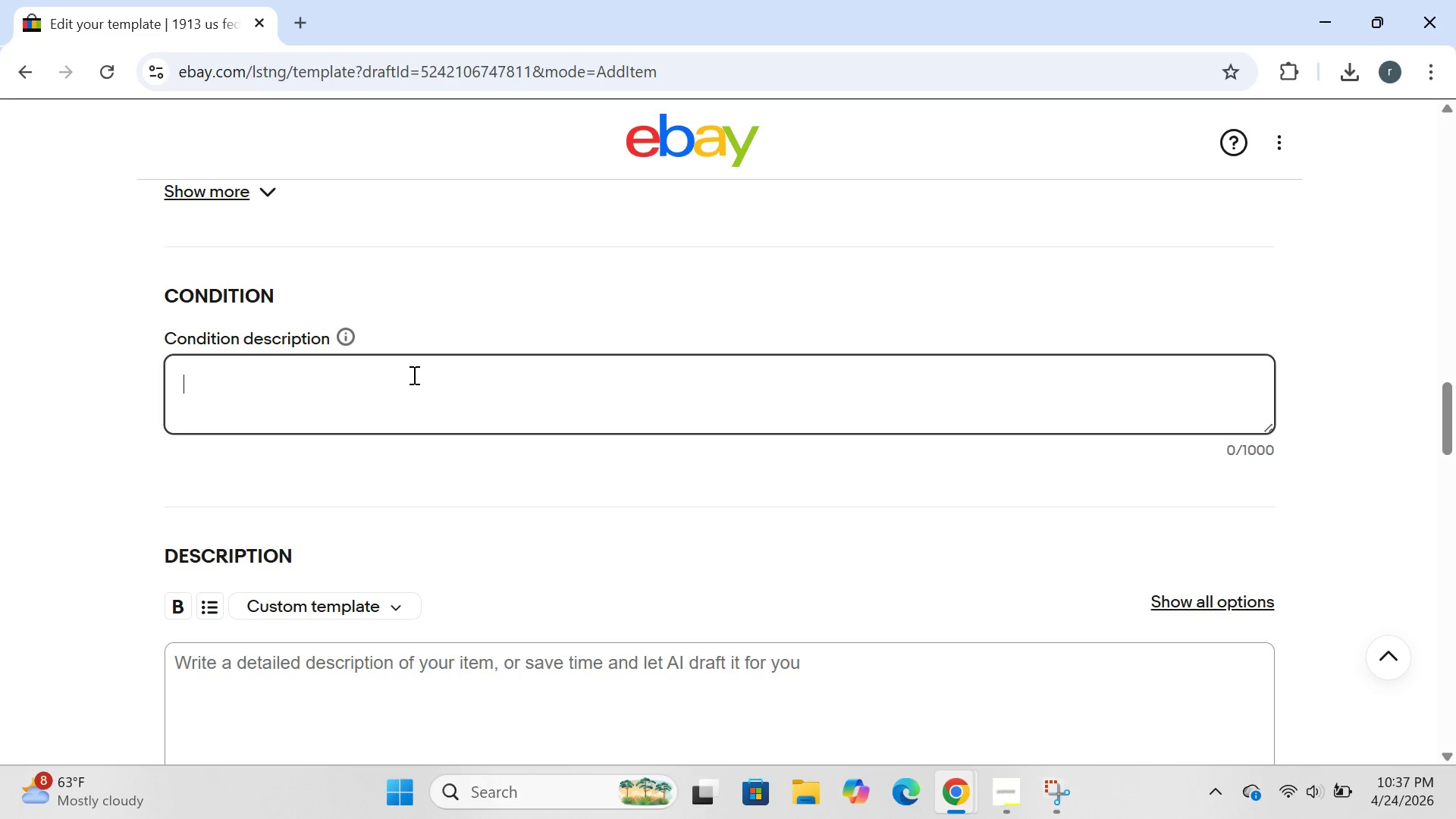 
type(1913 y)
key(Backspace)
type(us federal icome tax guide -first edition )
key(Backspace)
type(.rare )
 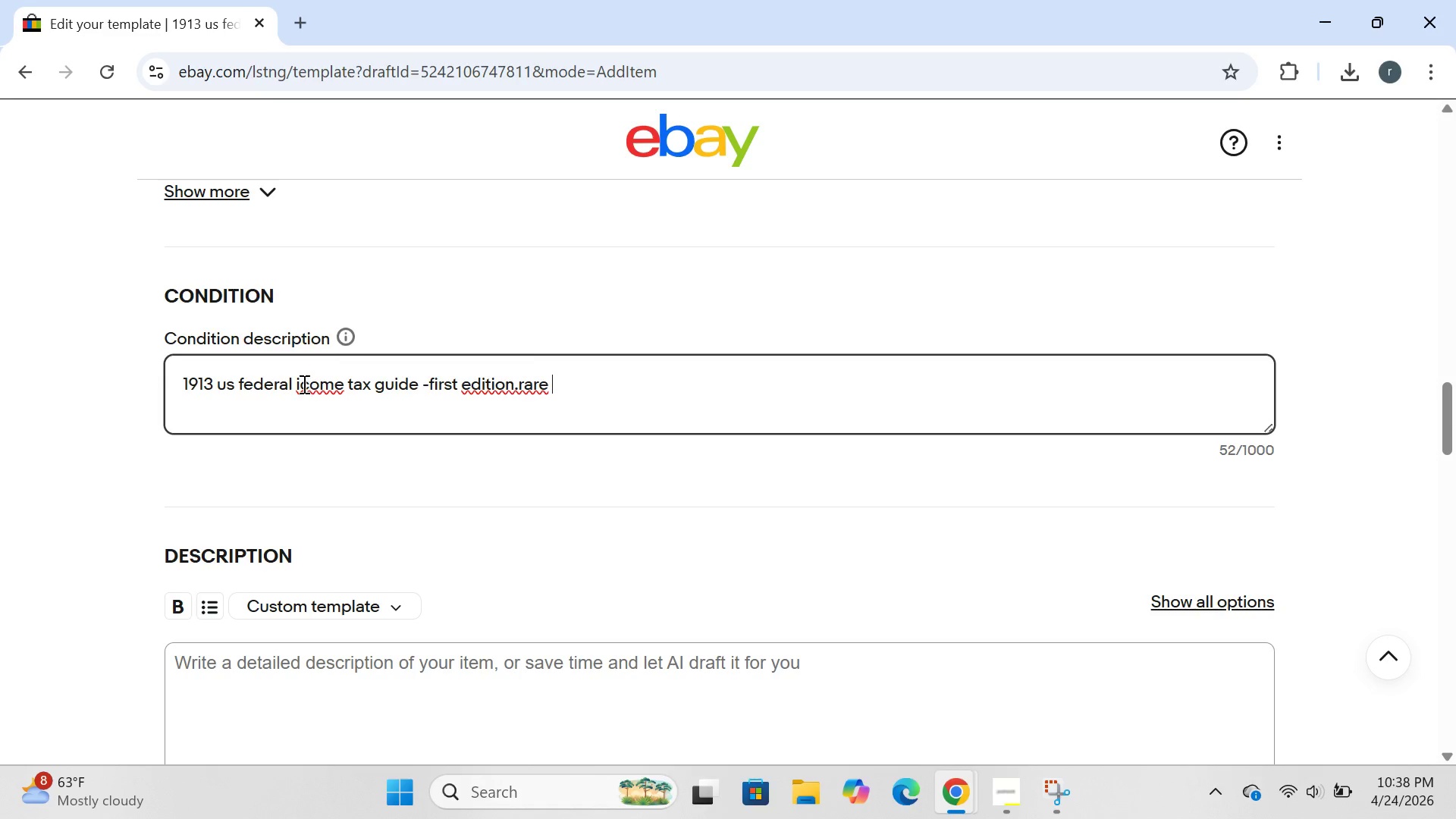 
left_click([300, 381])
 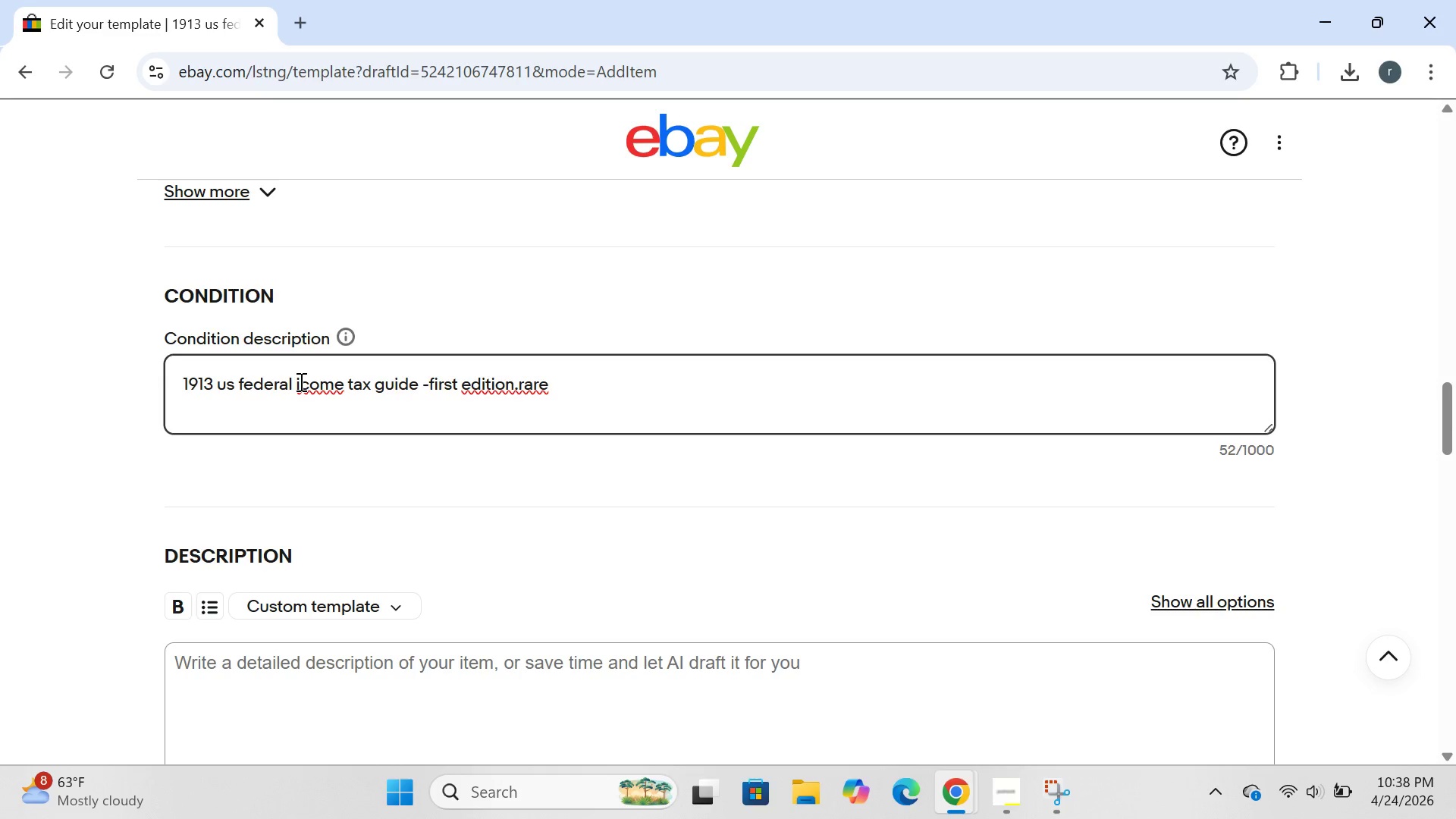 
key(N)
 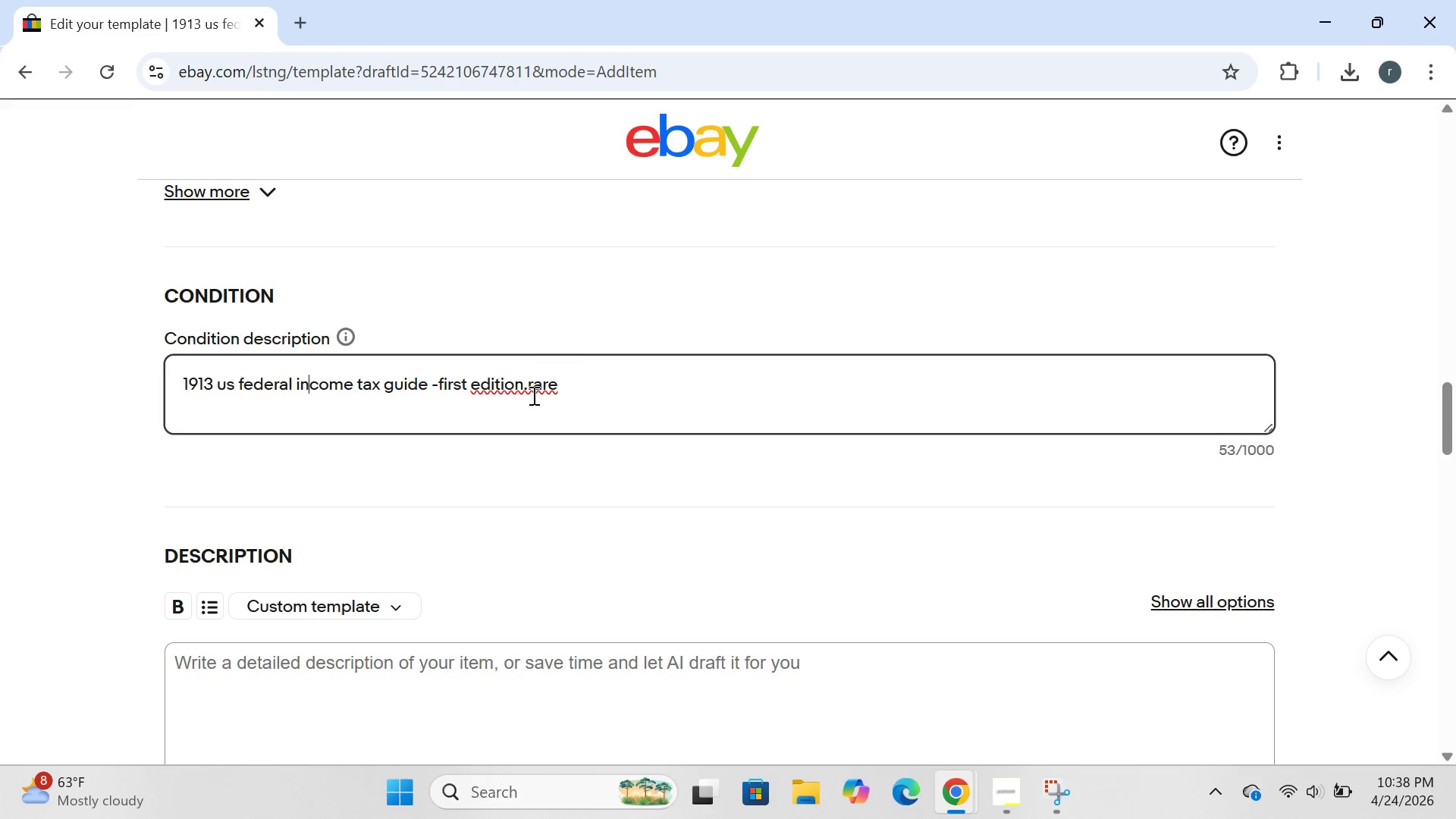 
wait(7.47)
 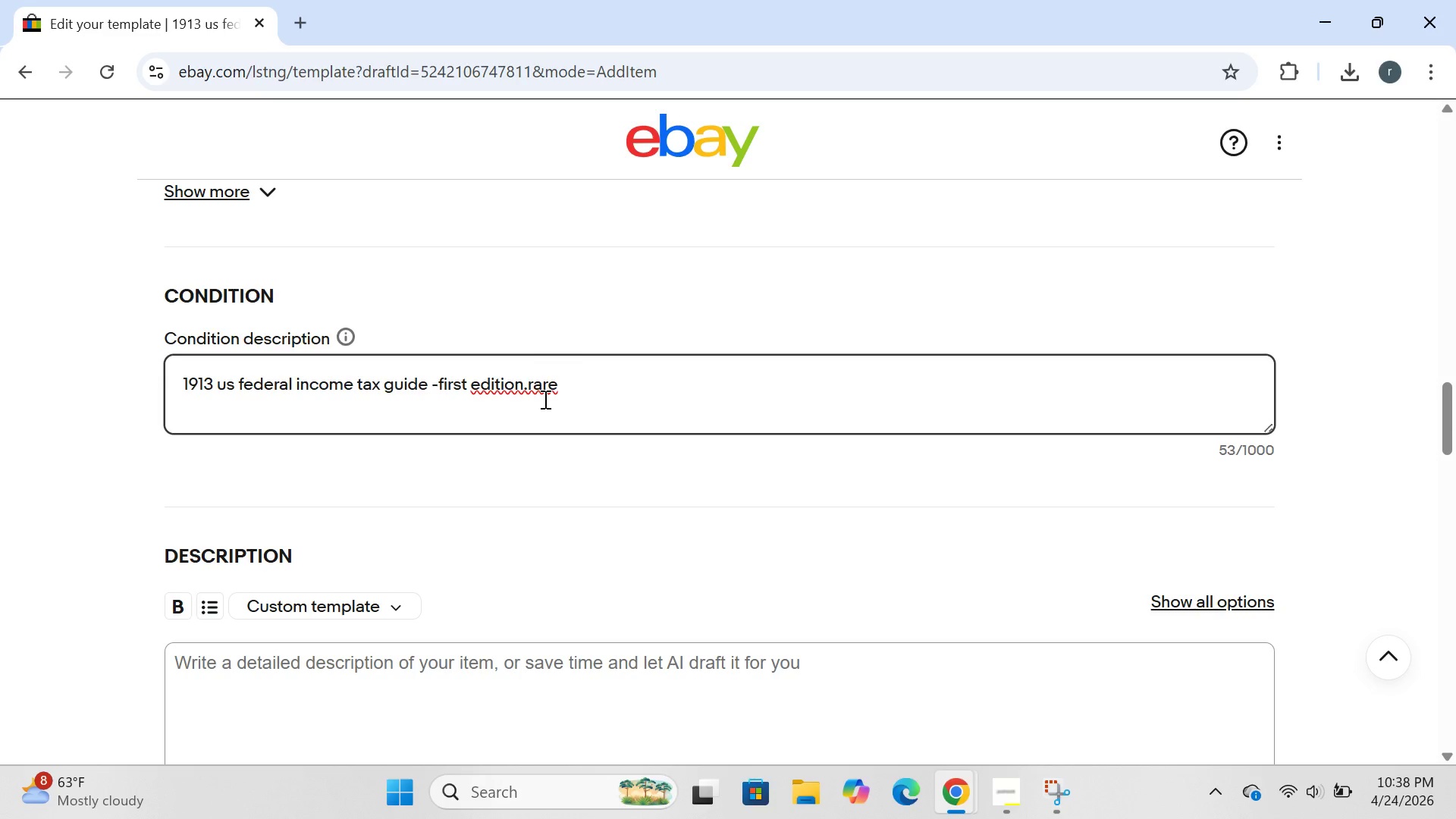 
left_click([526, 391])
 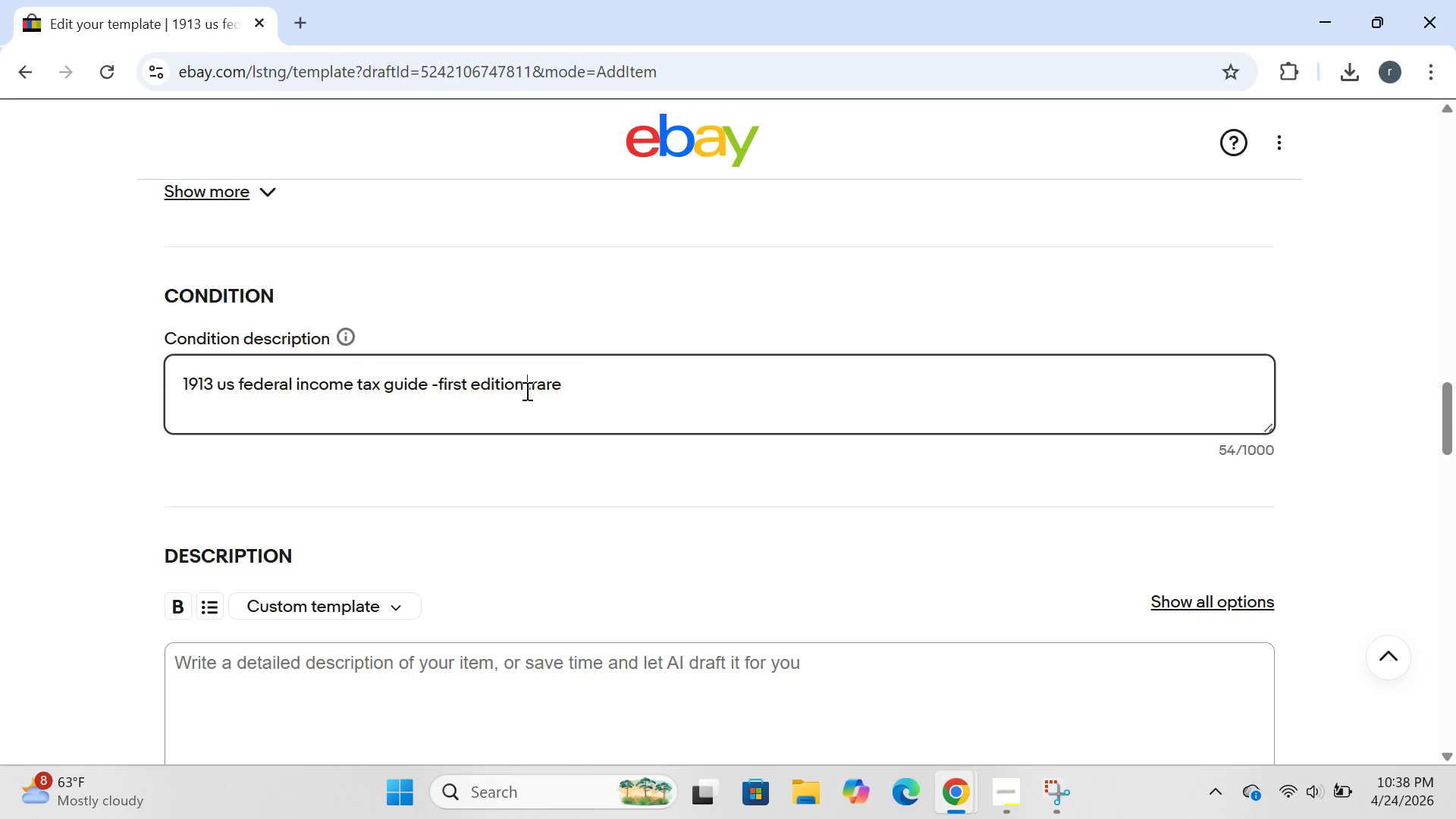 
key(Space)
 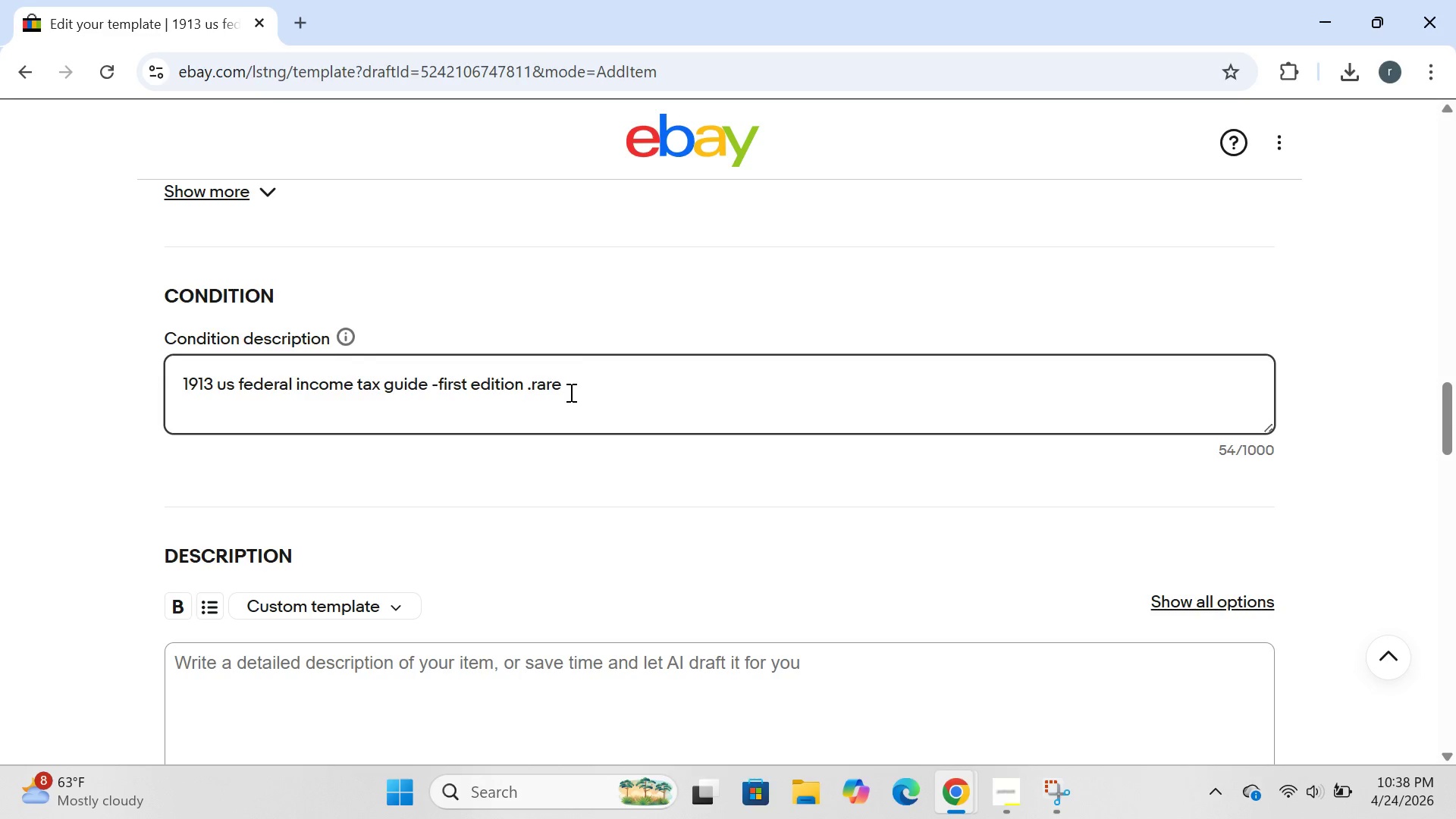 
left_click([570, 392])
 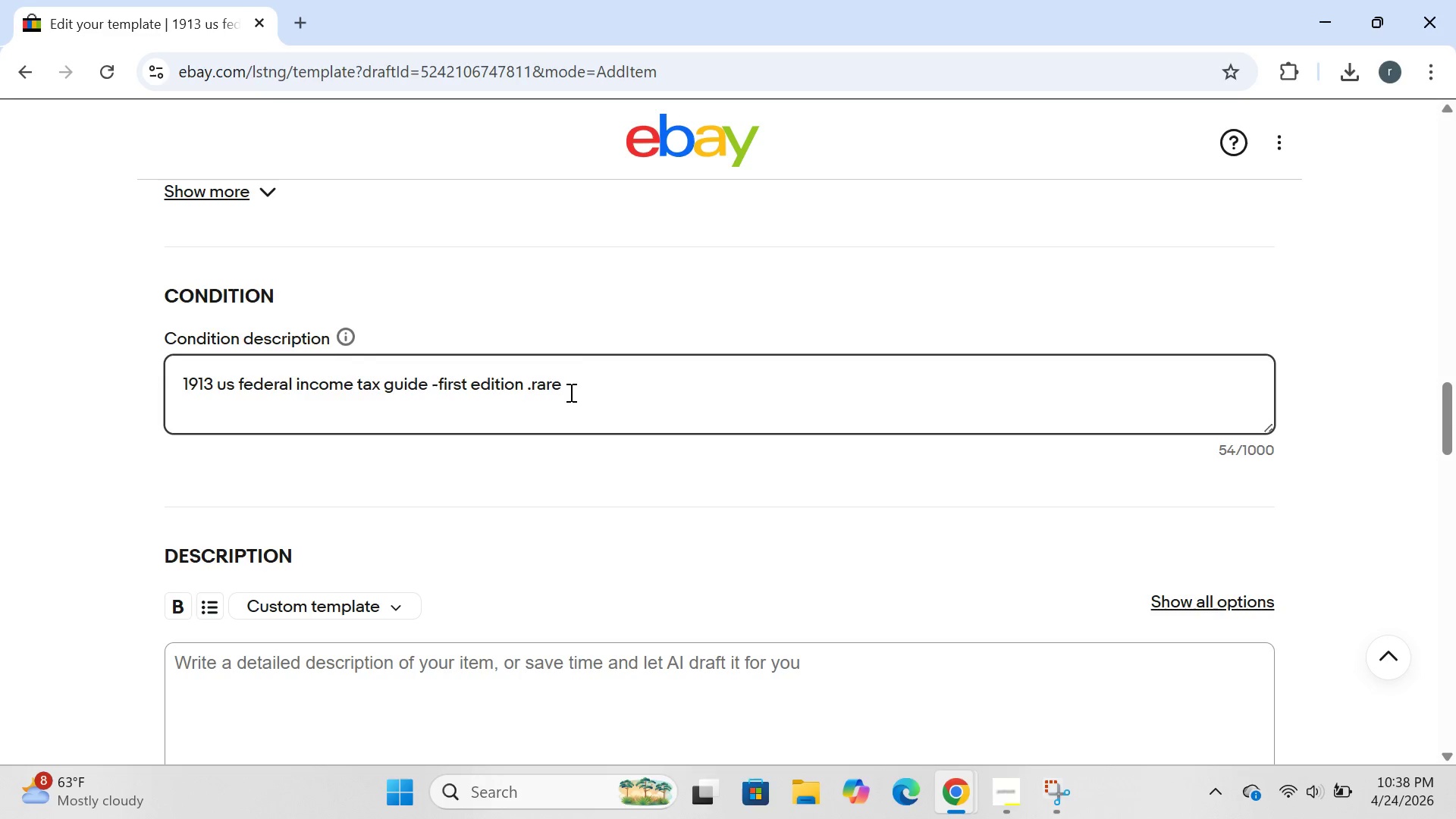 
type( histrical document )
 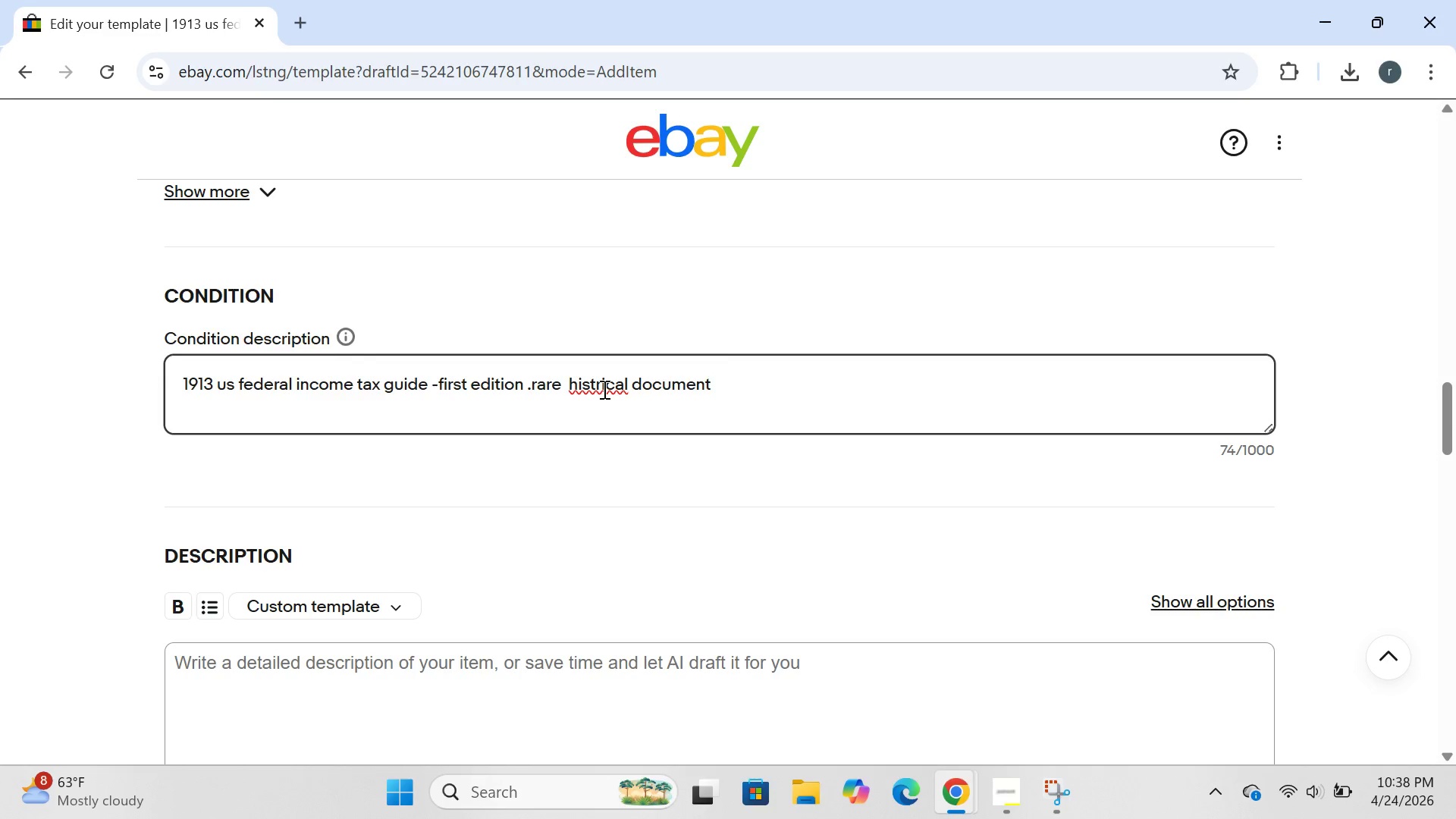 
left_click([596, 387])
 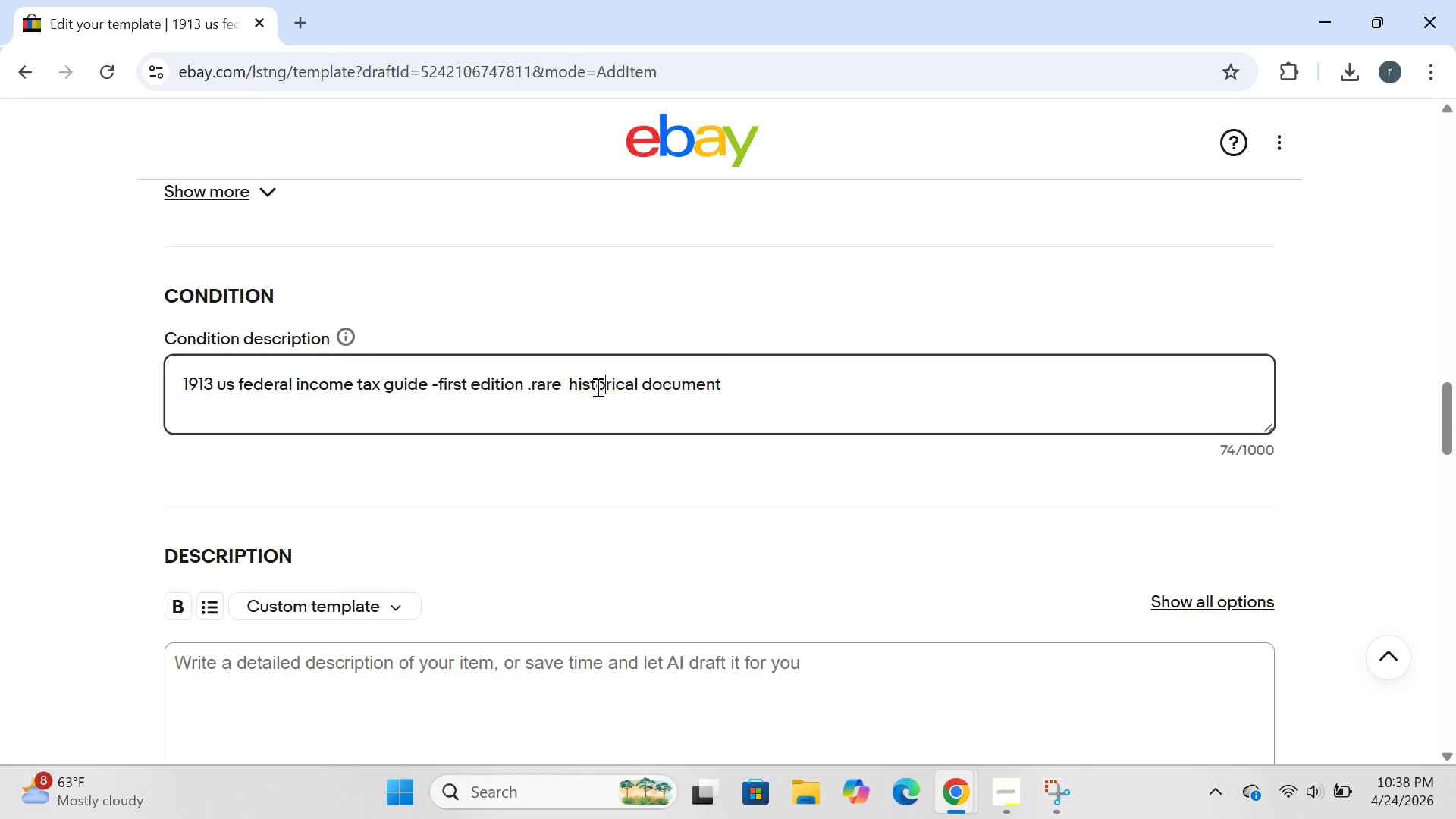 
key(O)
 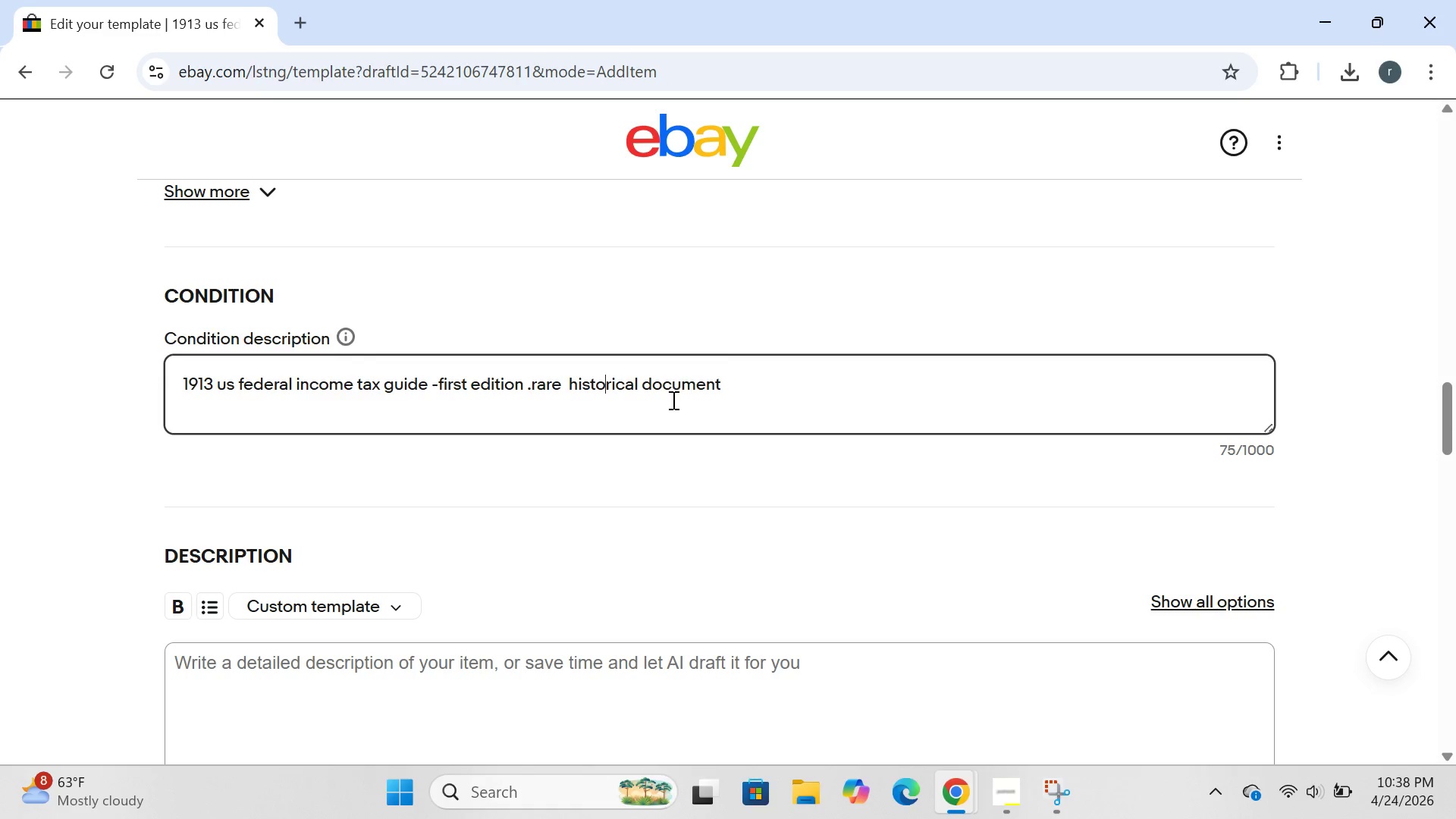 
left_click([767, 392])
 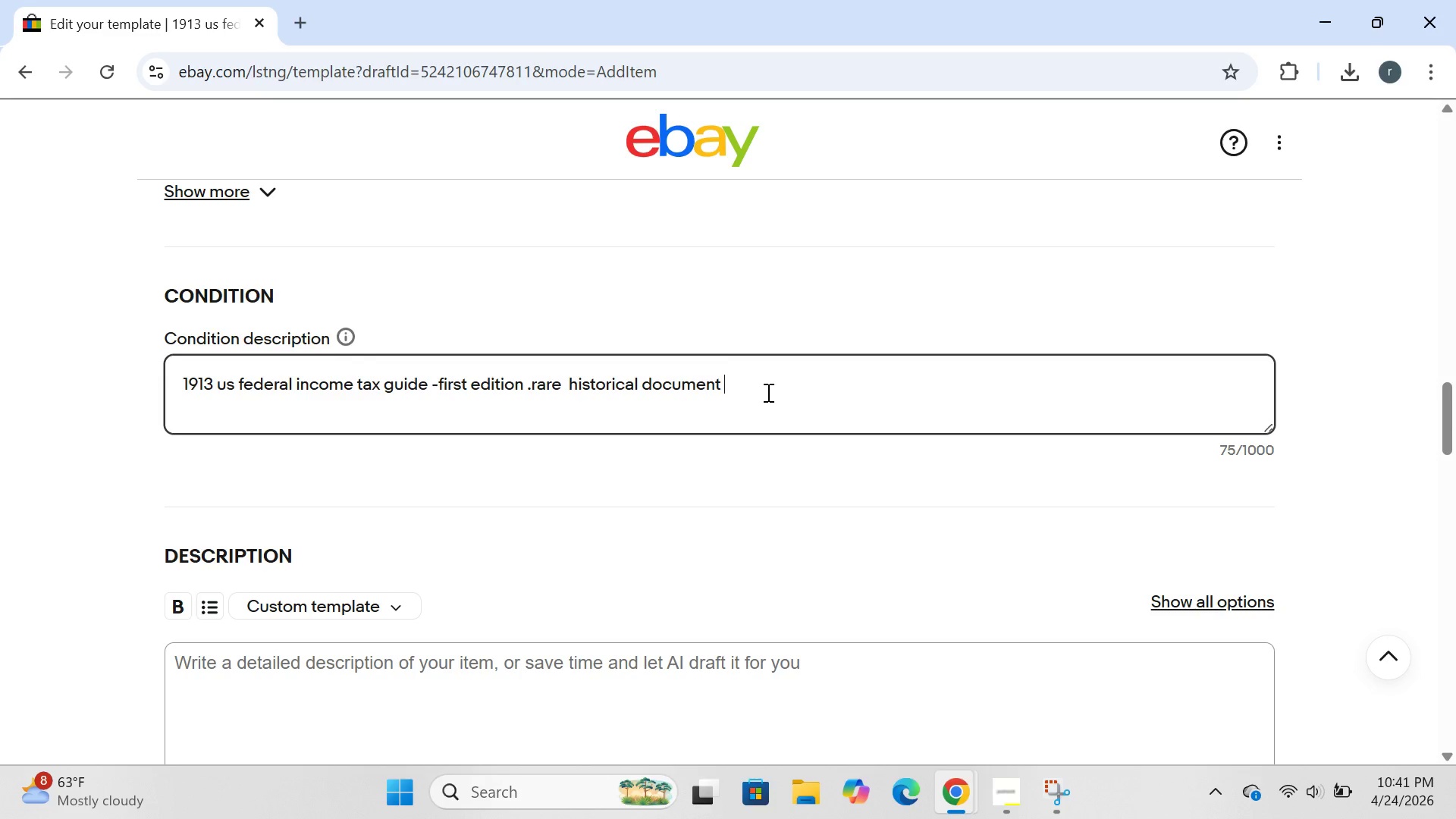 
wait(173.47)
 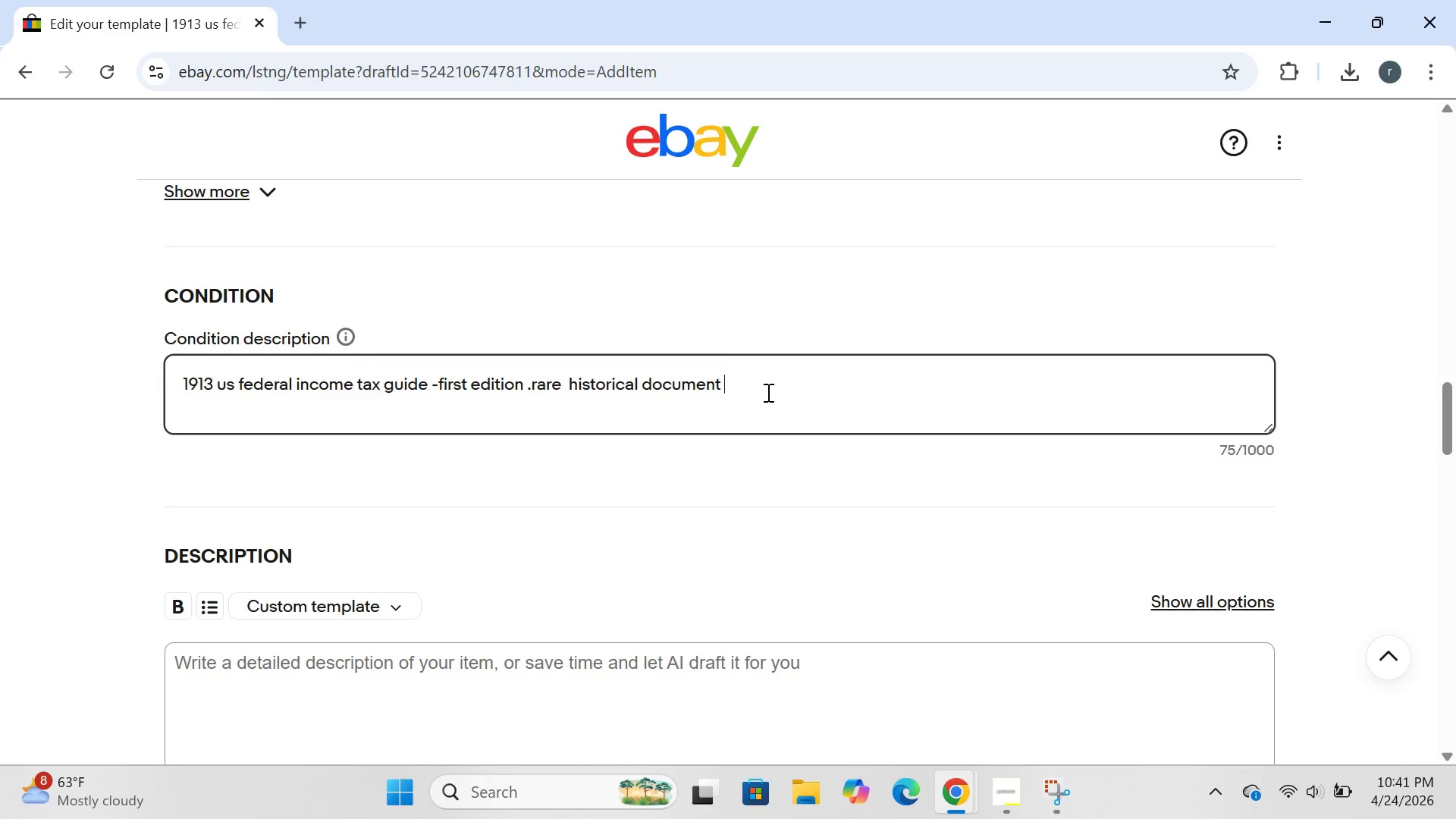 
type(from the first year of federal incpm)
key(Backspace)
key(Backspace)
type(ome )
 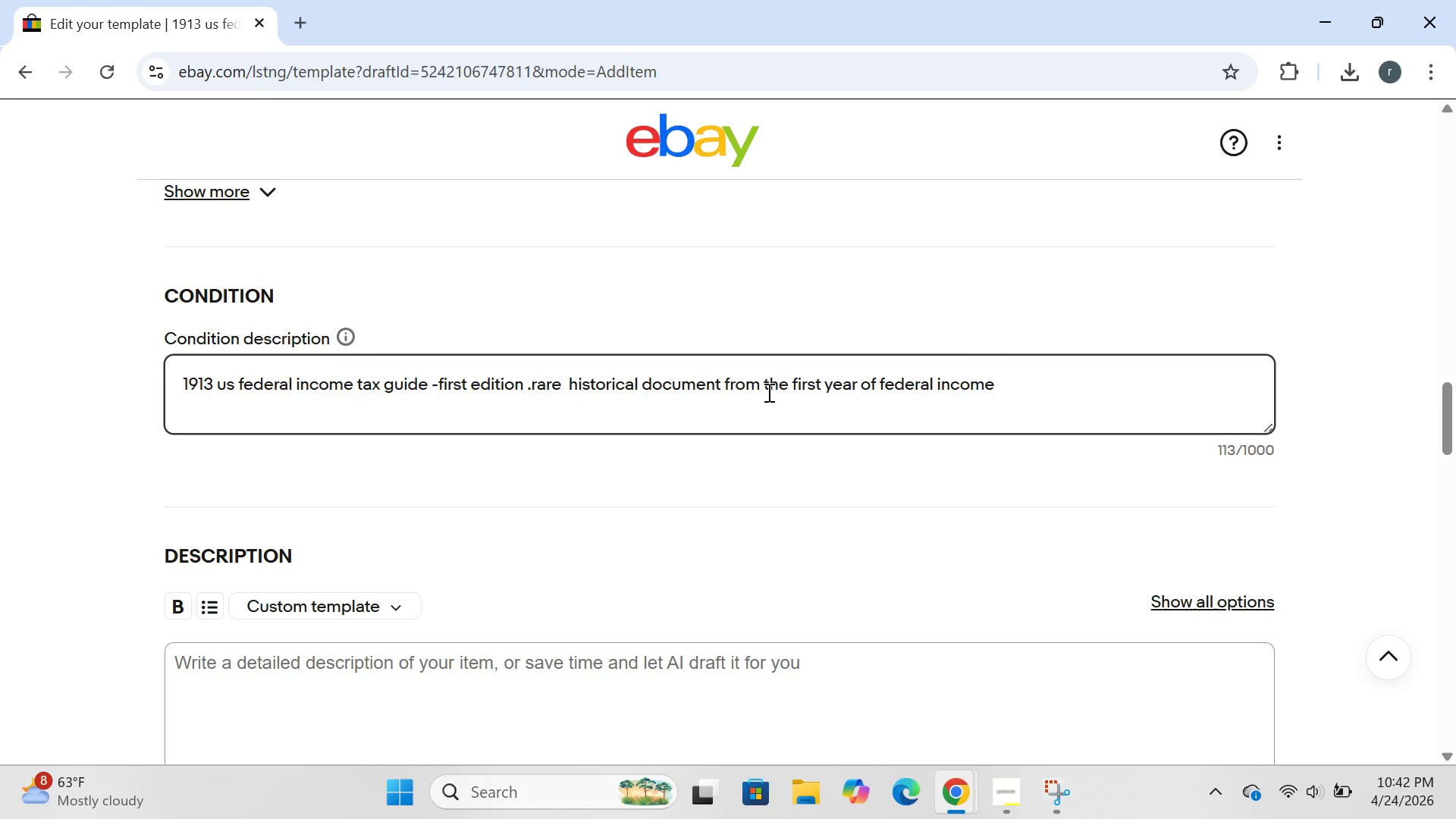 
type(tax in america.p)
key(Backspace)
type(original )
 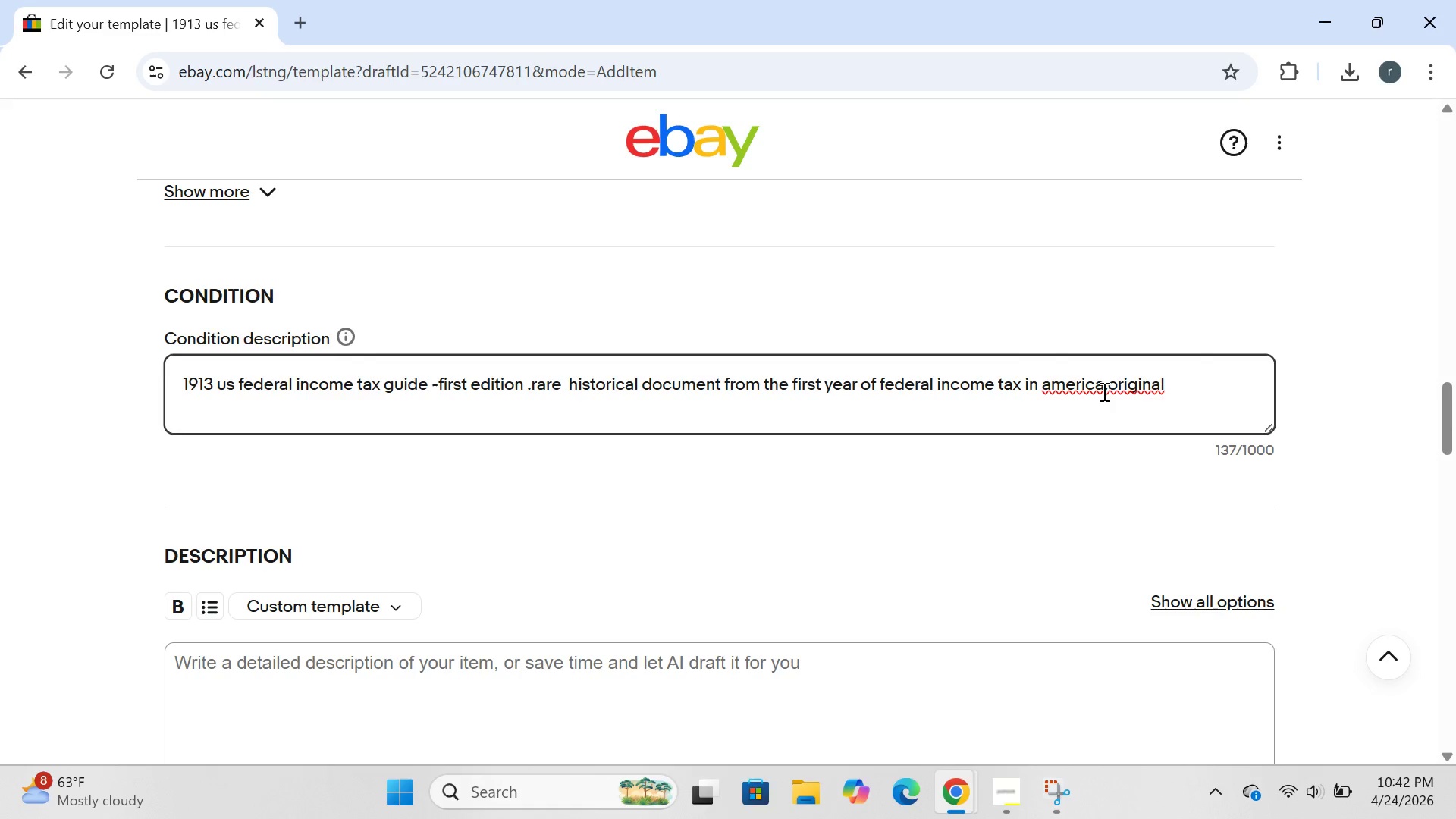 
left_click([1112, 396])
 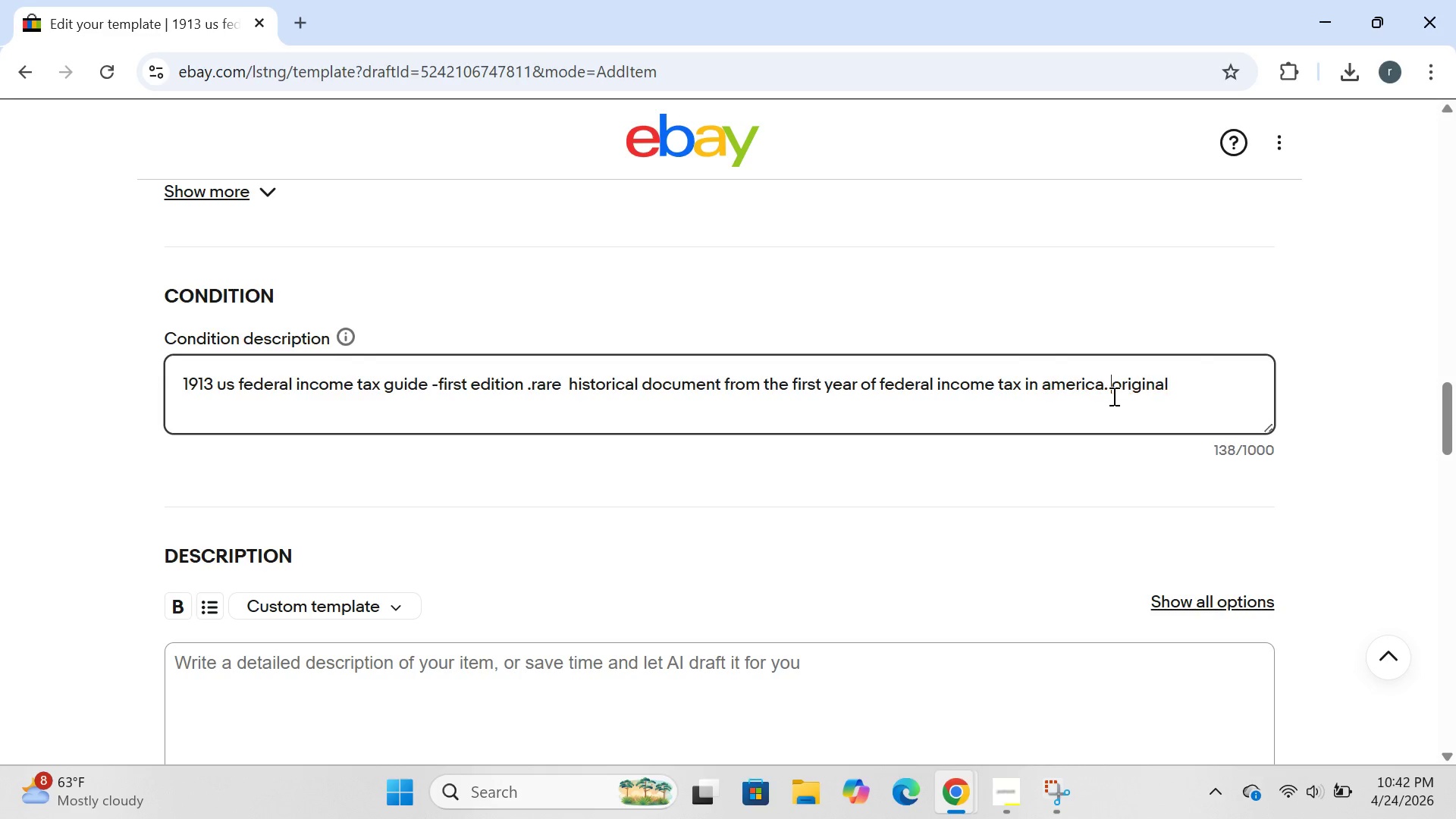 
key(Space)
 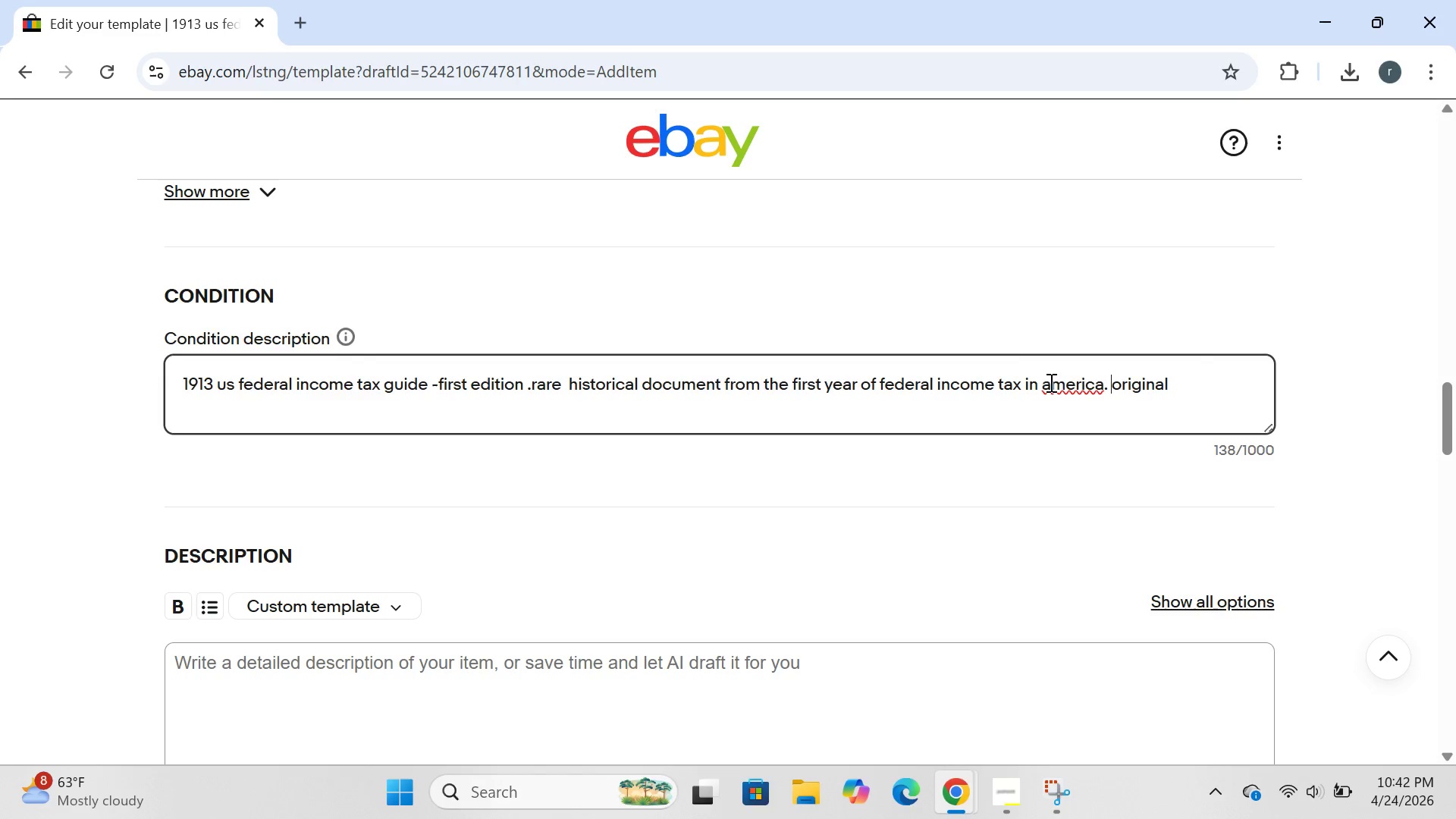 
left_click([1056, 386])
 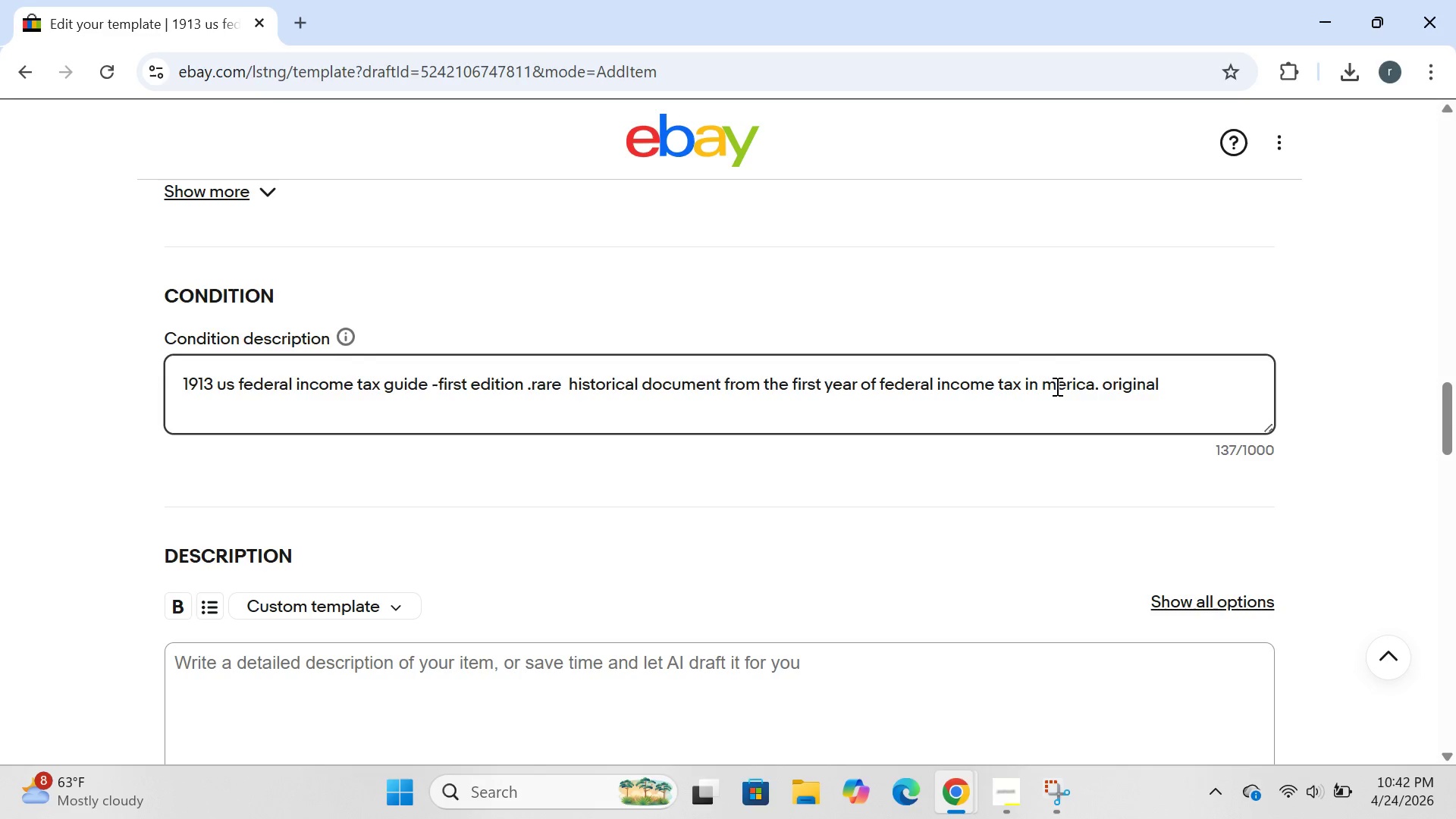 
key(Backspace)
 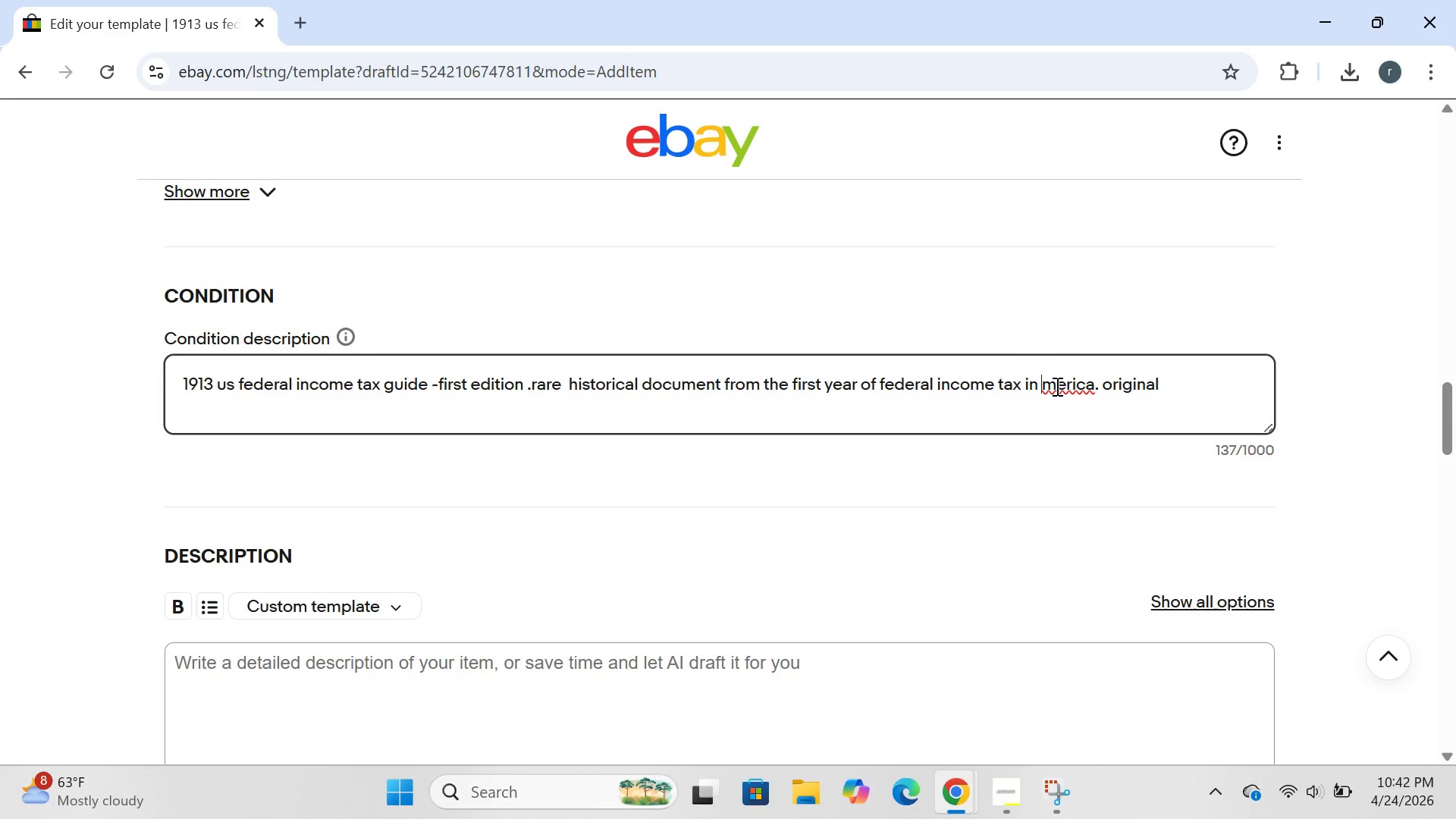 
key(CapsLock)
 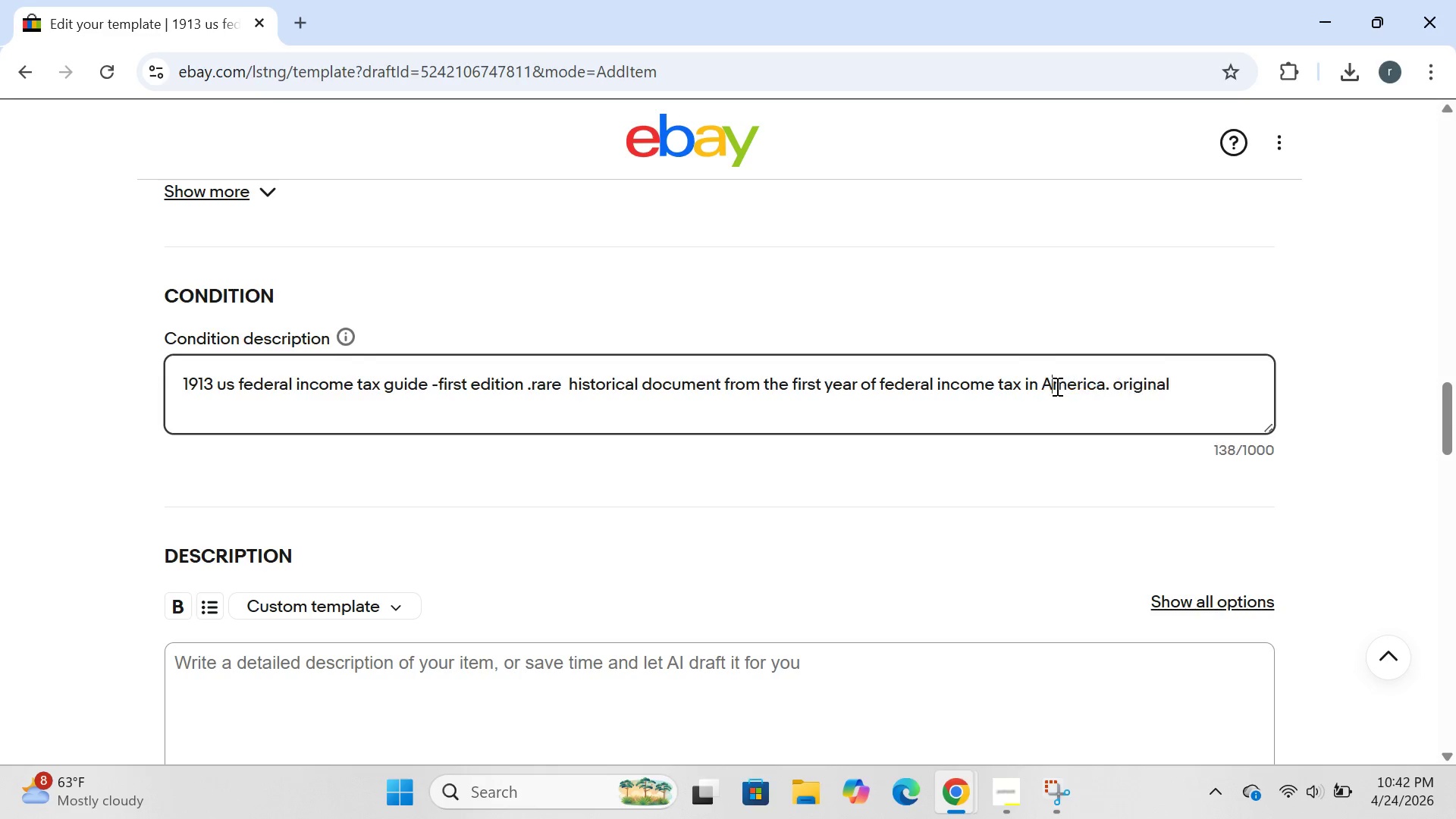 
key(A)
 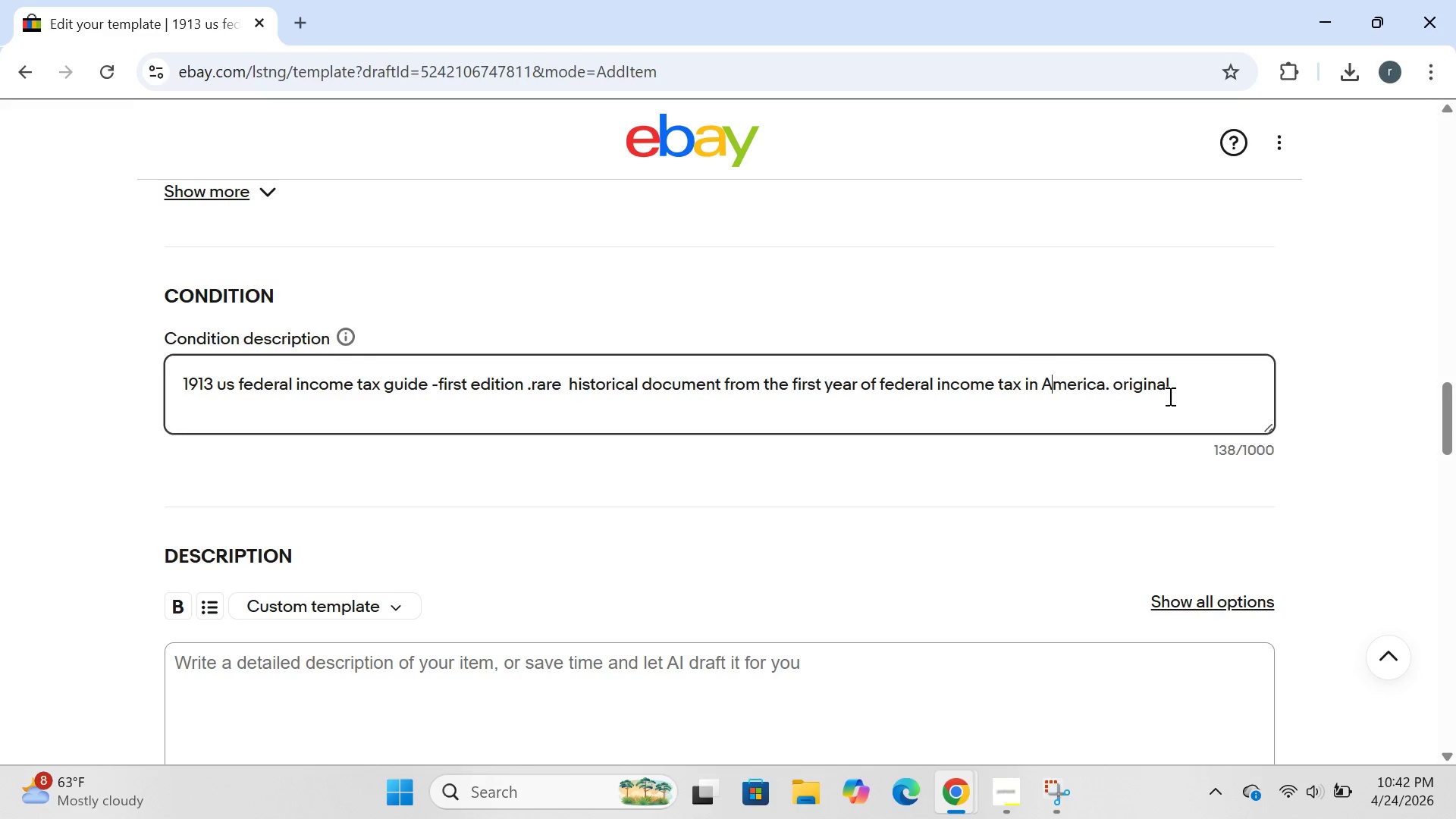 
left_click([1169, 394])
 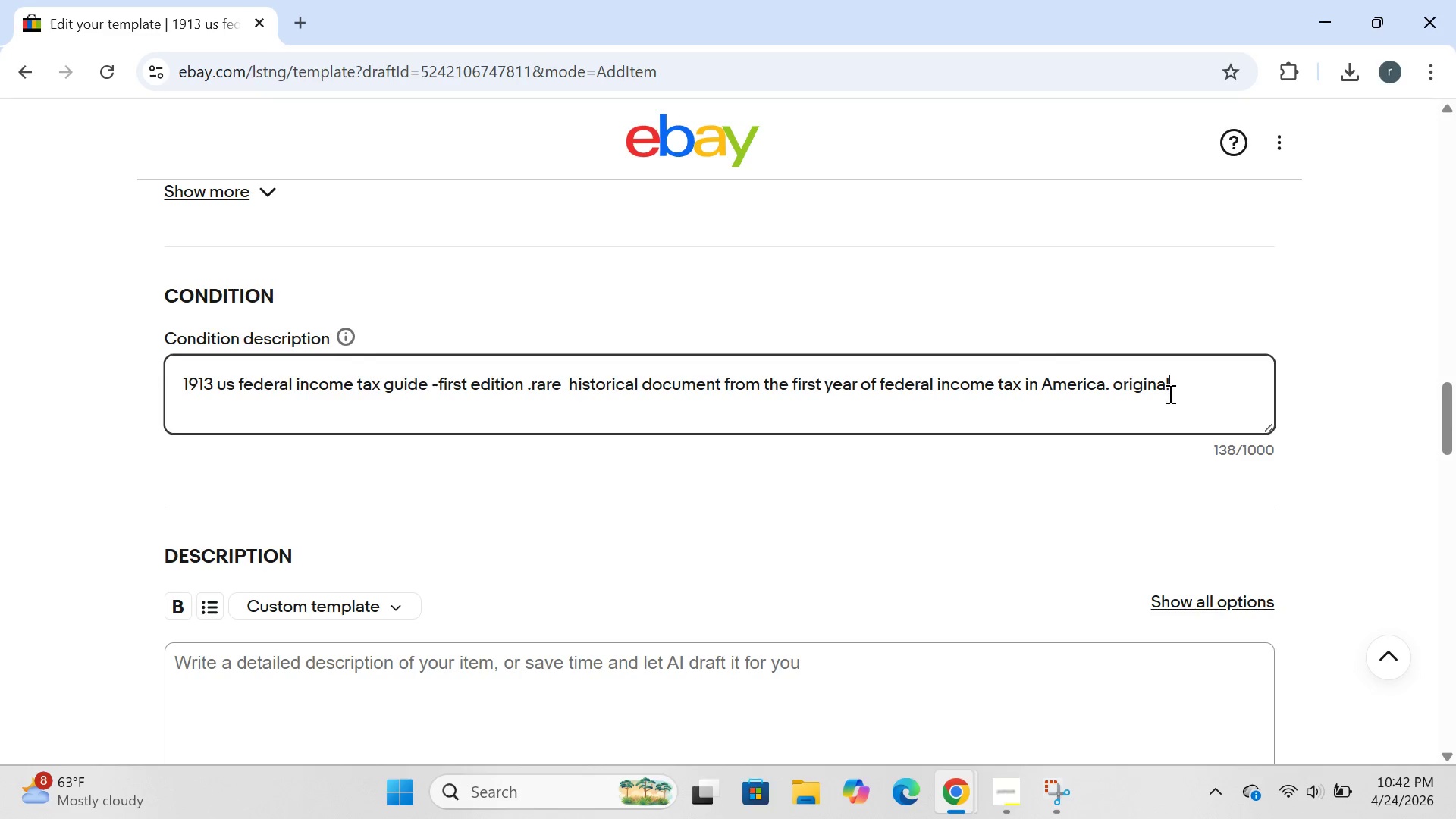 
type( pages intact.minor age)
 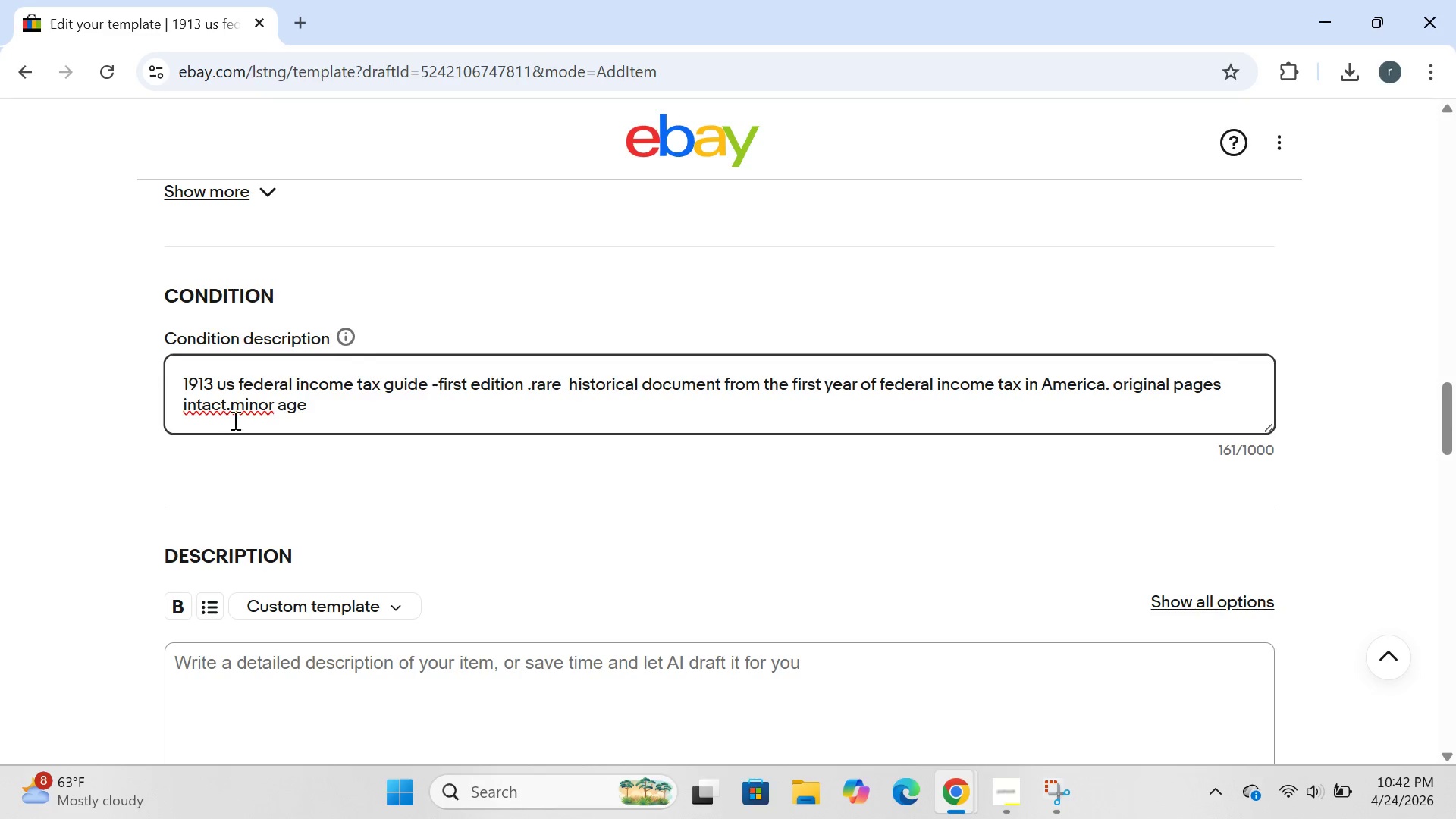 
left_click([234, 413])
 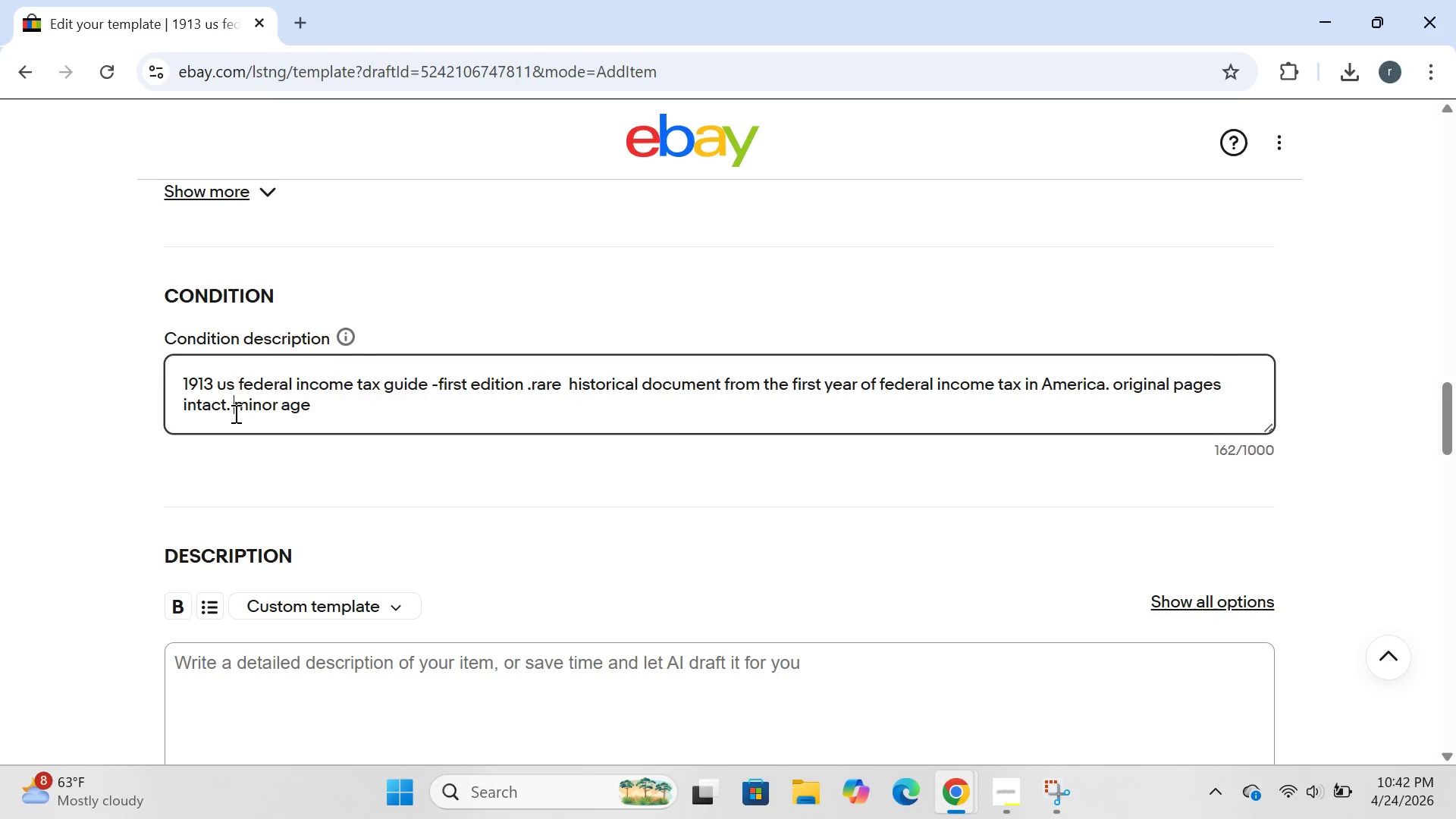 
key(Space)
 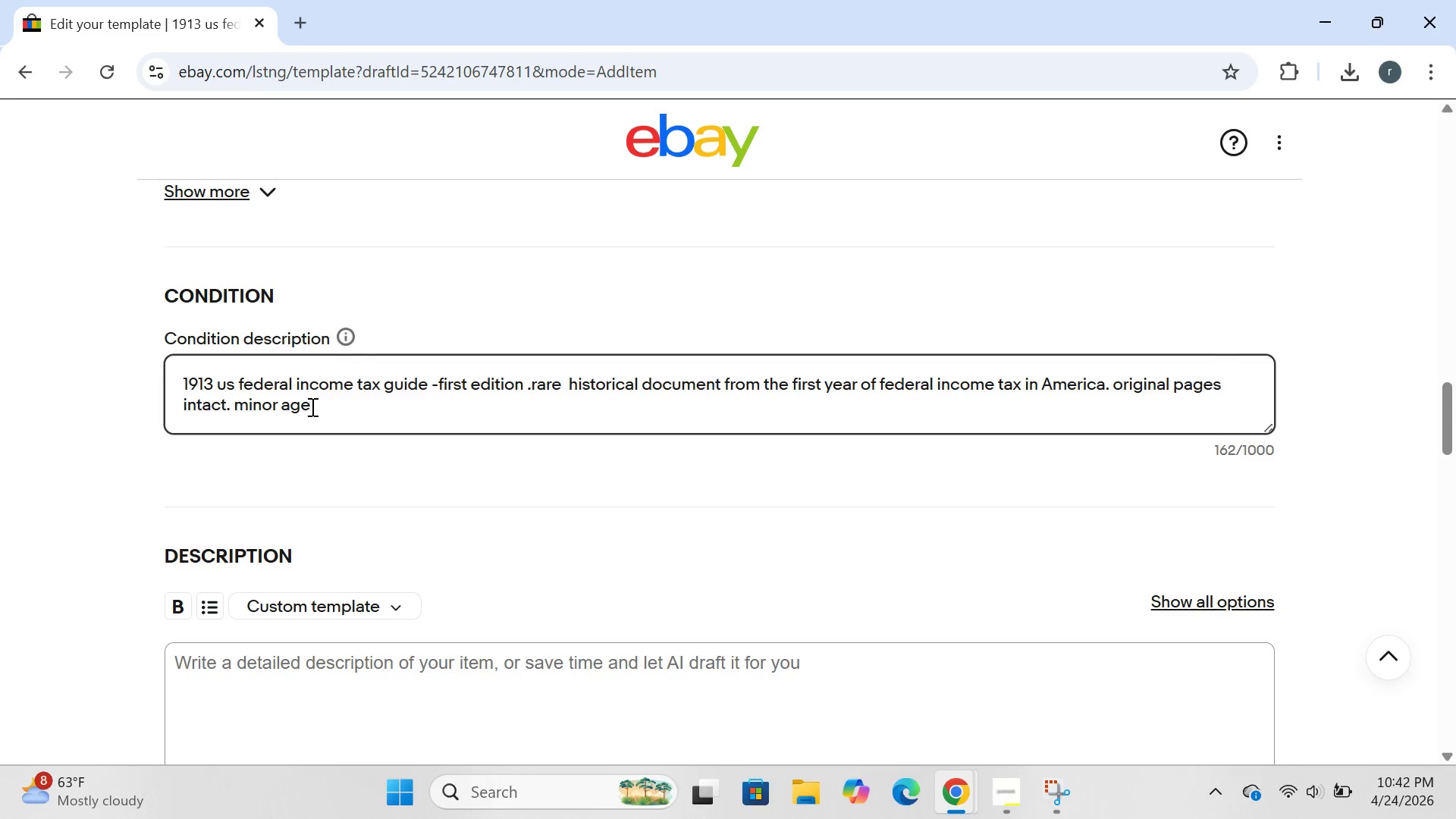 
left_click([315, 406])
 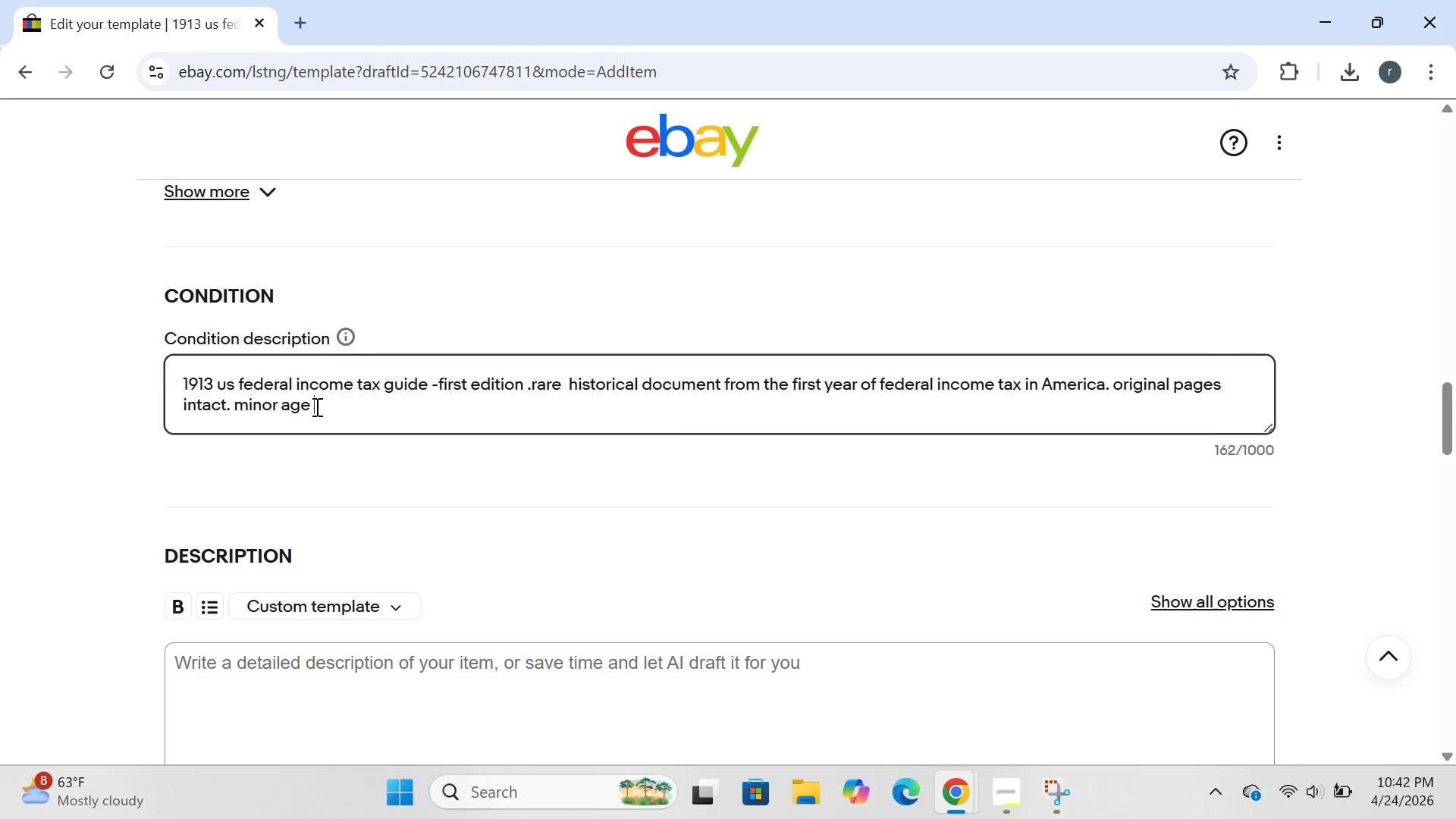 
key(0)
 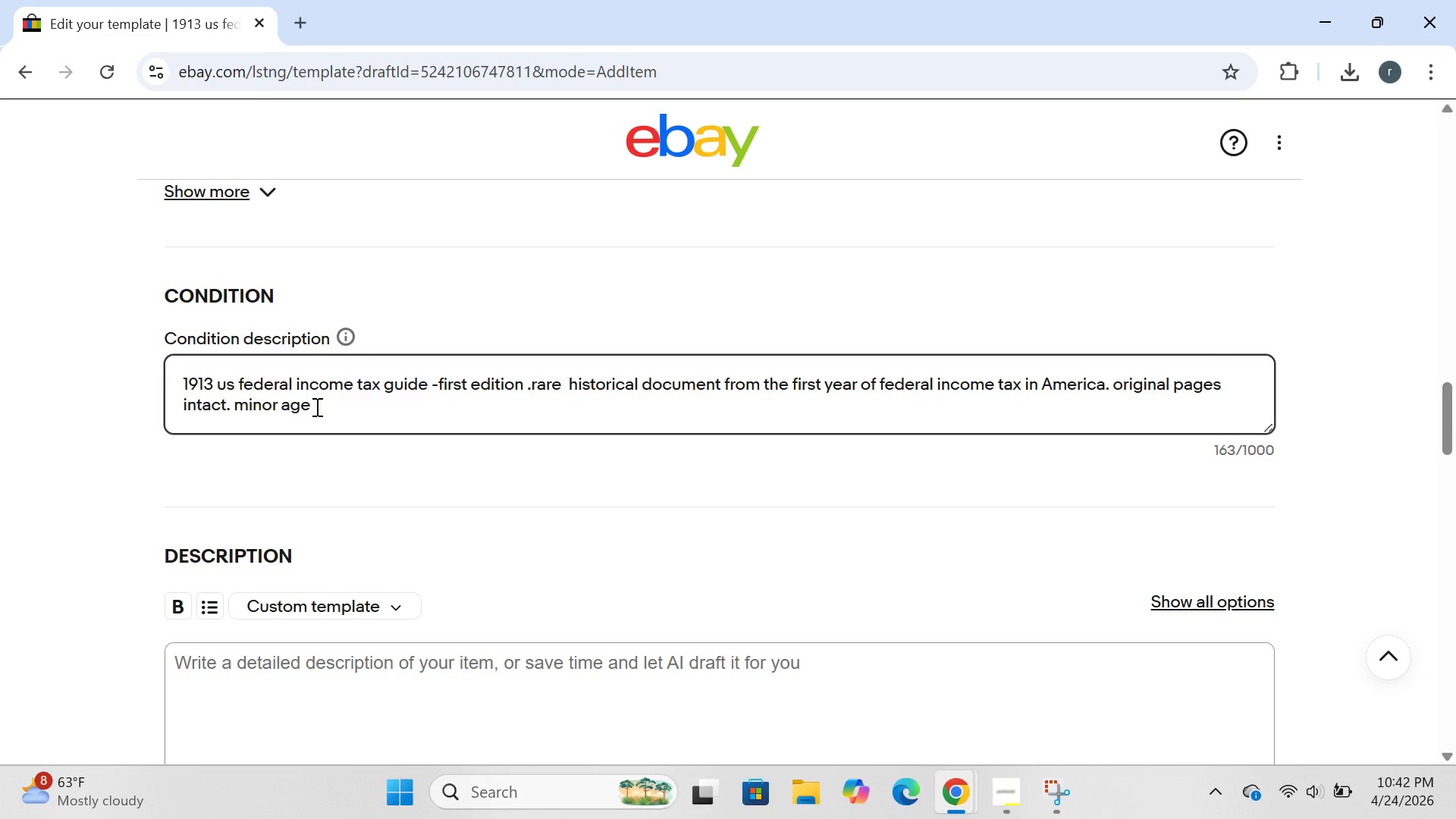 
key(Backspace)
 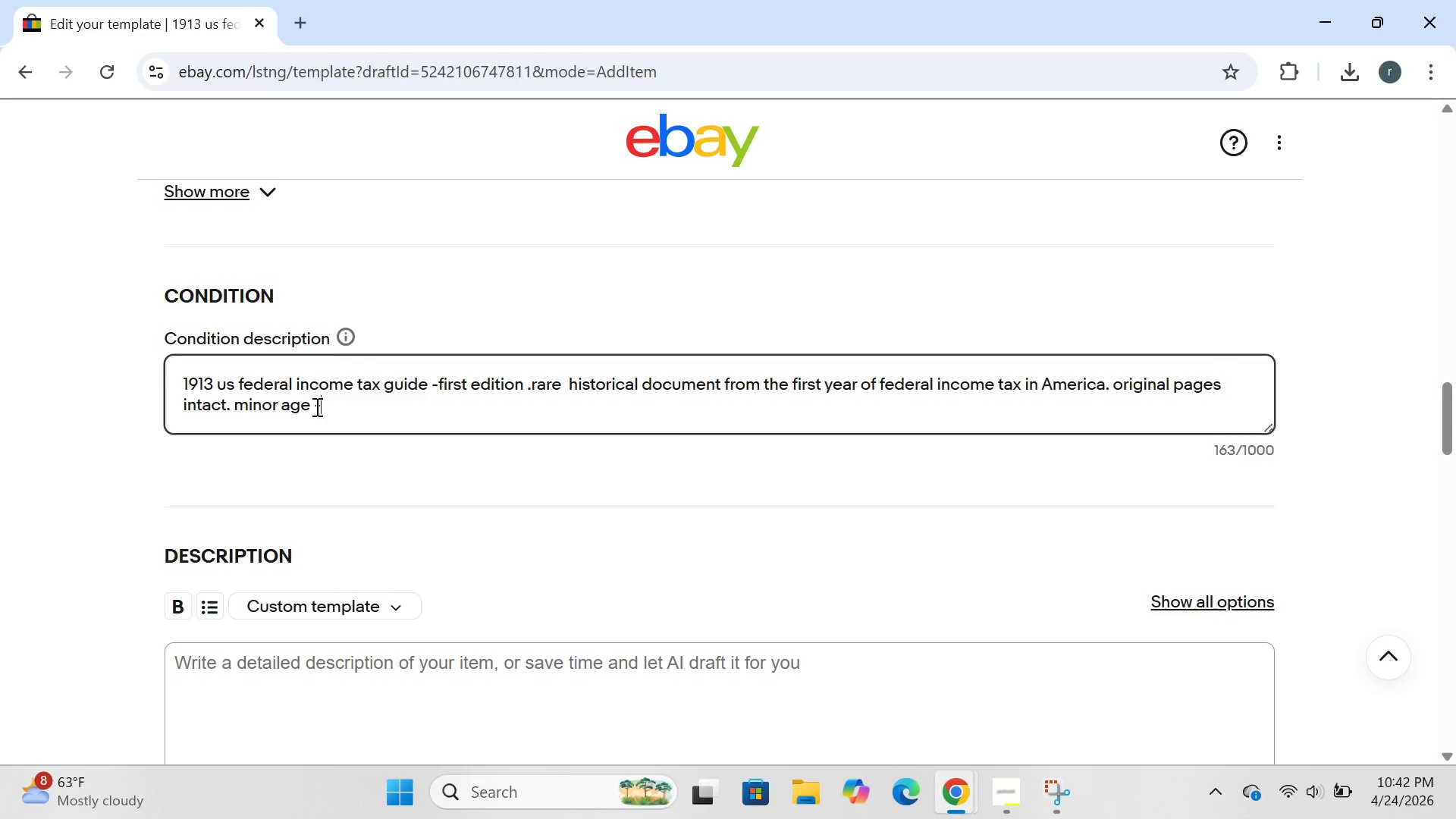 
key(Minus)
 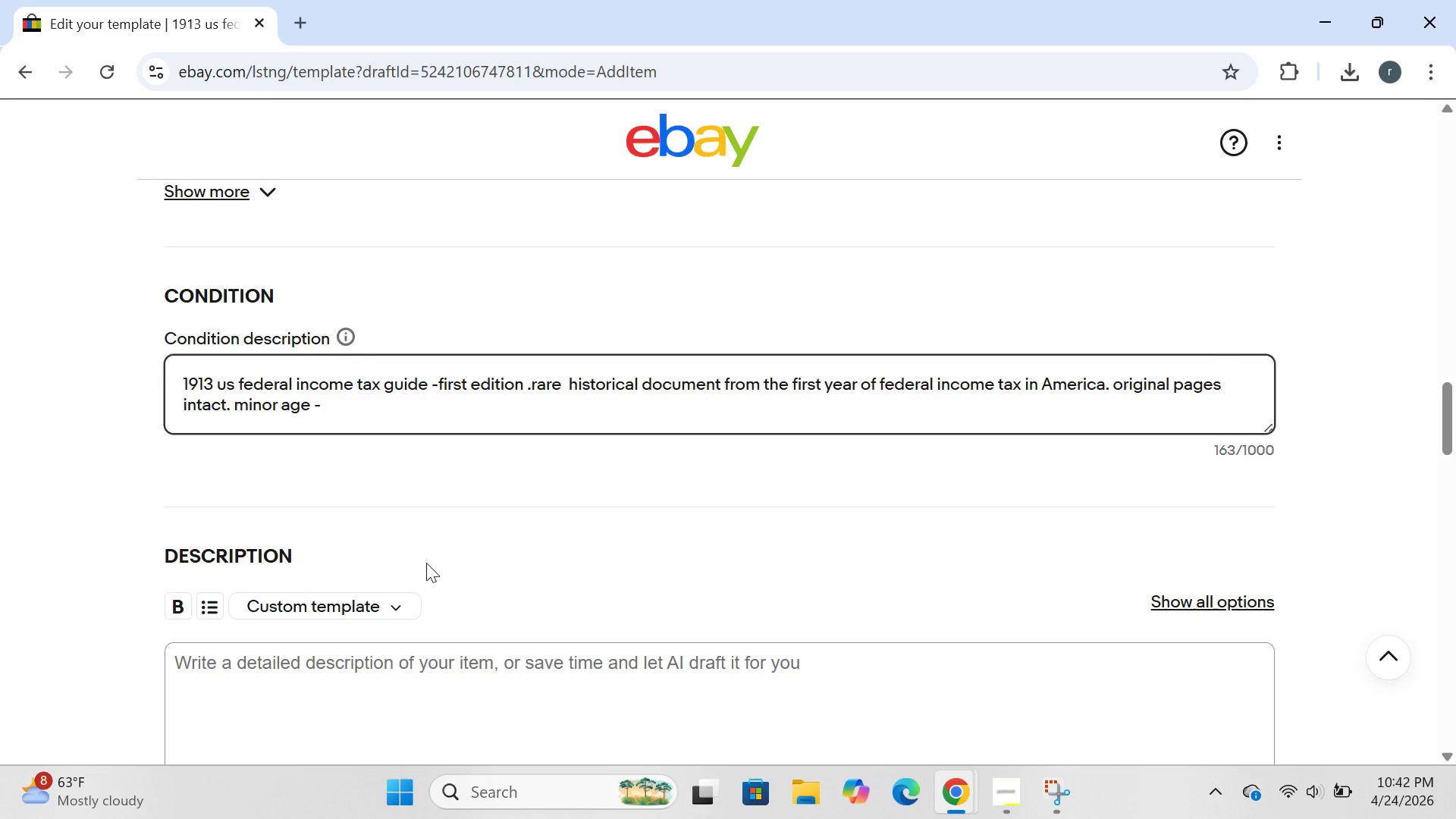 
type(related toning. no tr)
key(Backspace)
type(ears. minor age )
key(Backspace)
type(0)
key(Backspace)
type(-related tonong. no tears)
 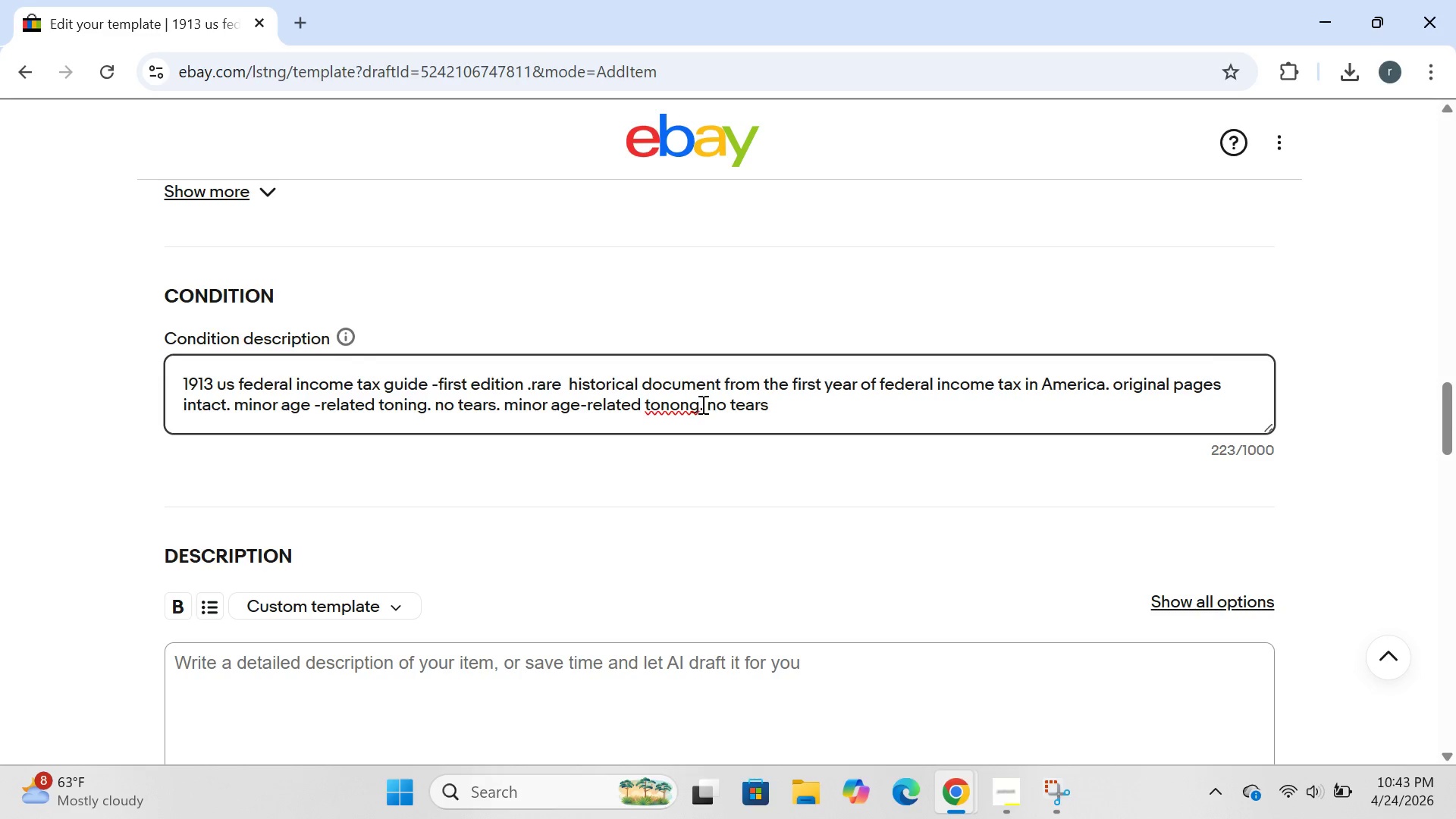 
left_click([702, 405])
 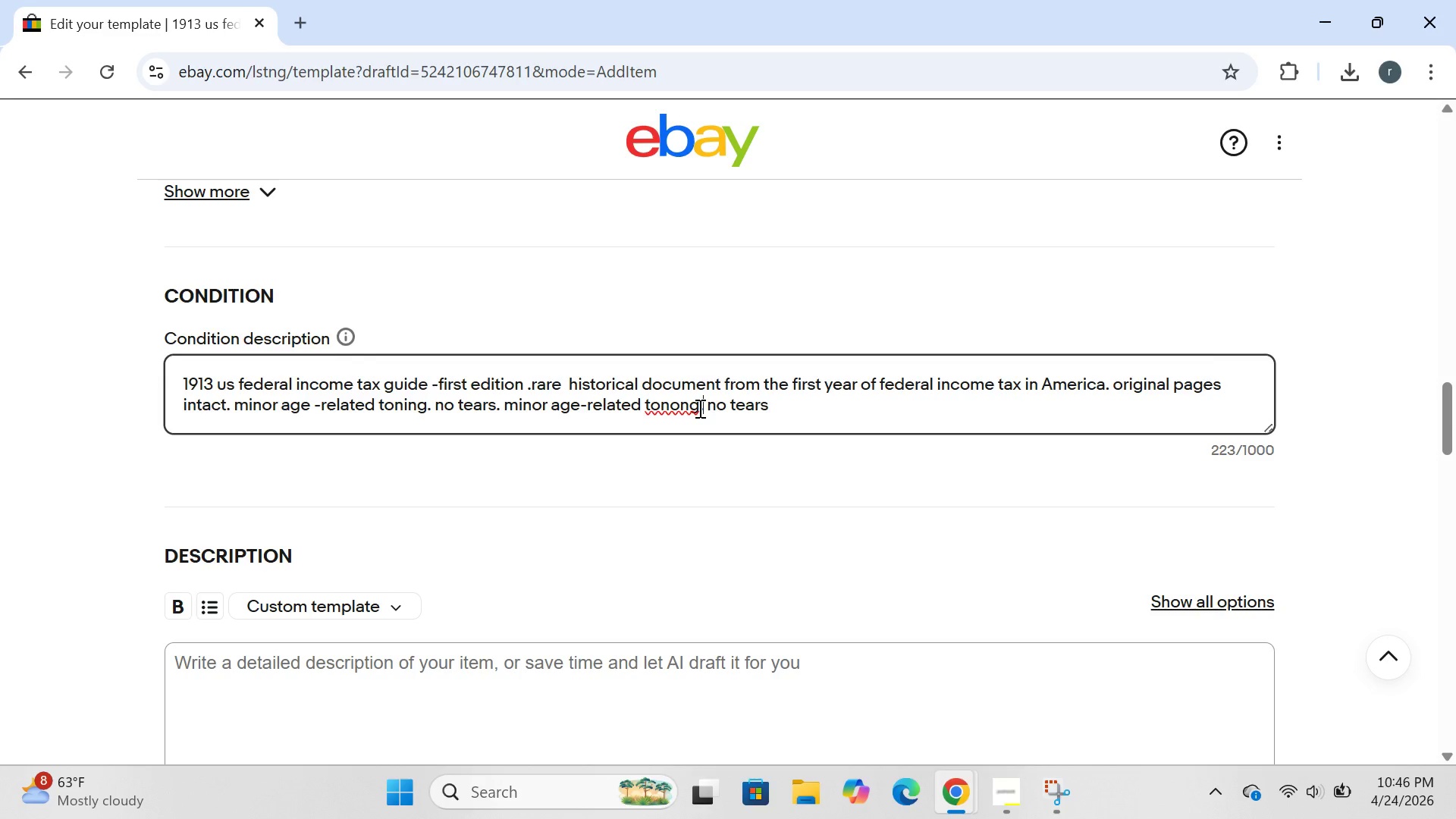 
wait(165.23)
 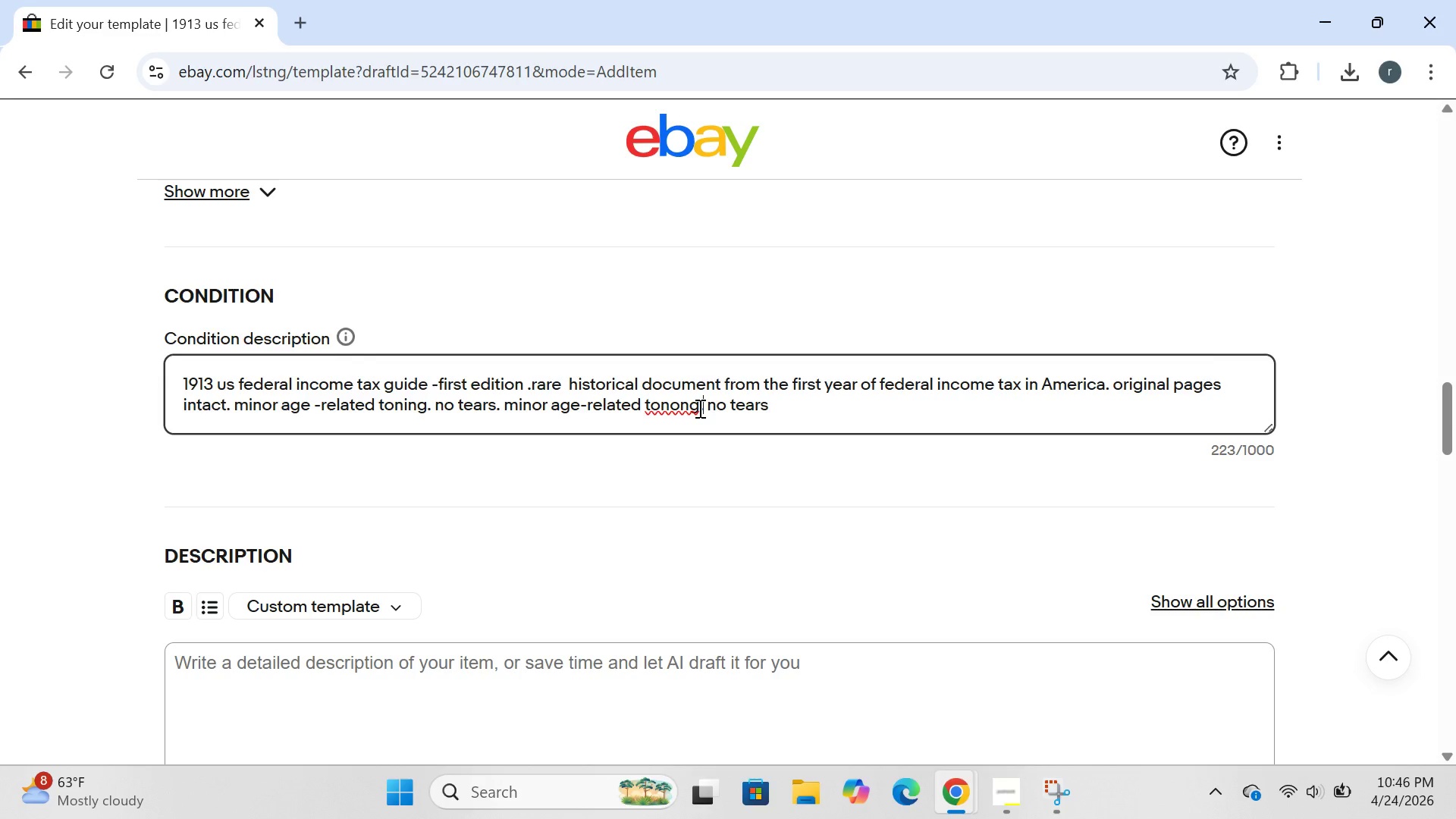 
left_click([663, 404])
 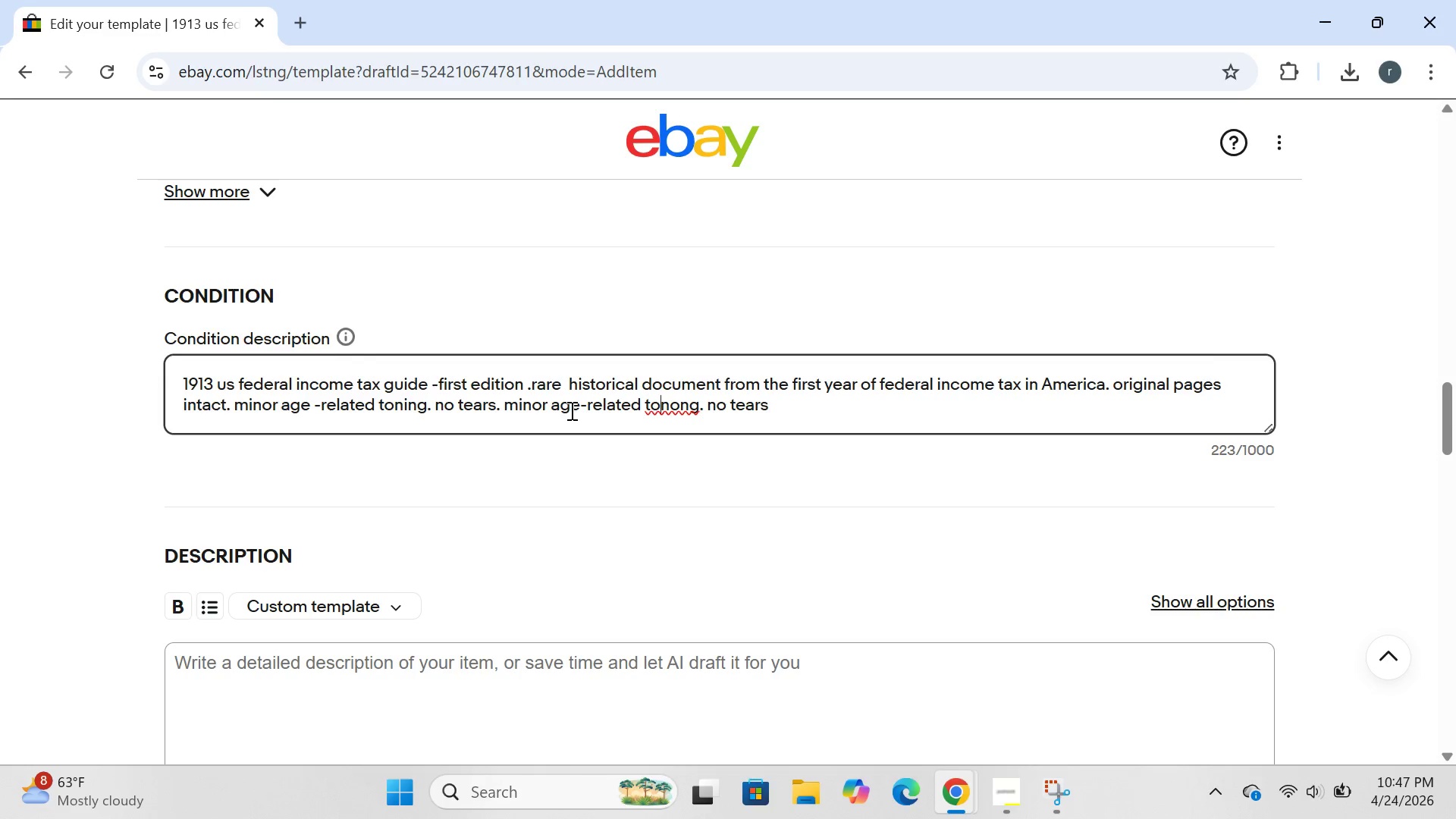 
wait(70.56)
 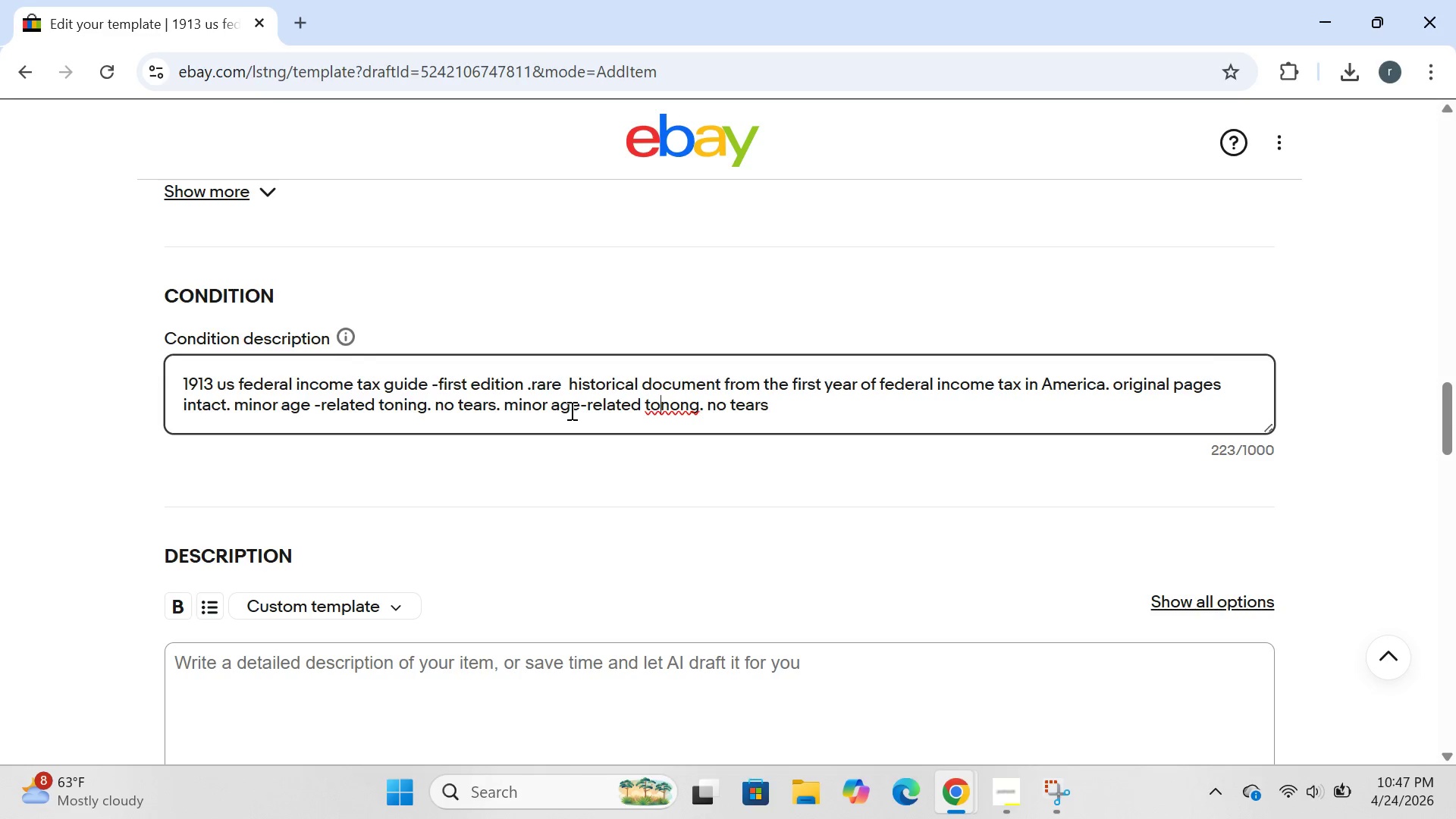 
left_click([684, 410])
 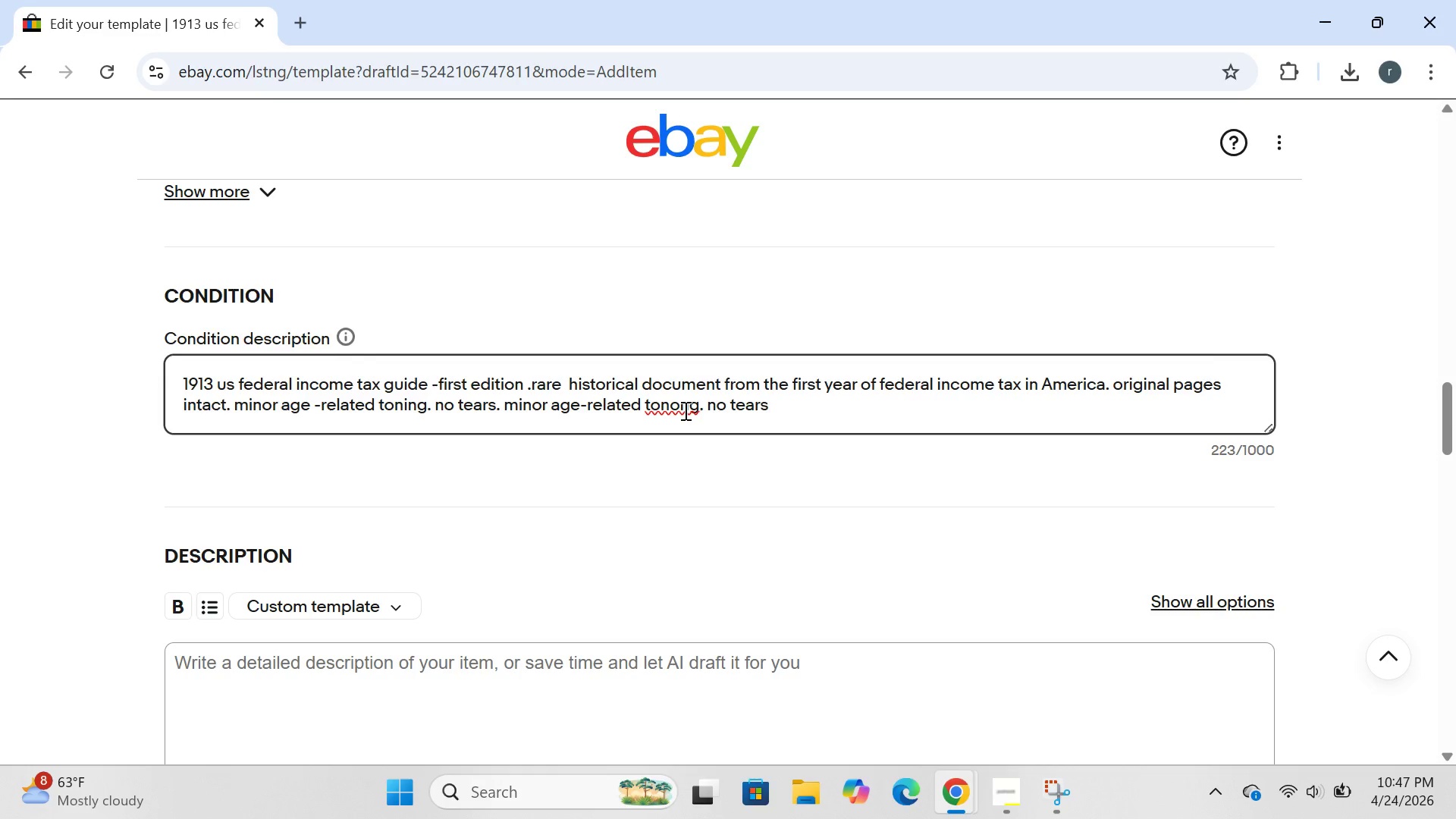 
key(Backspace)
 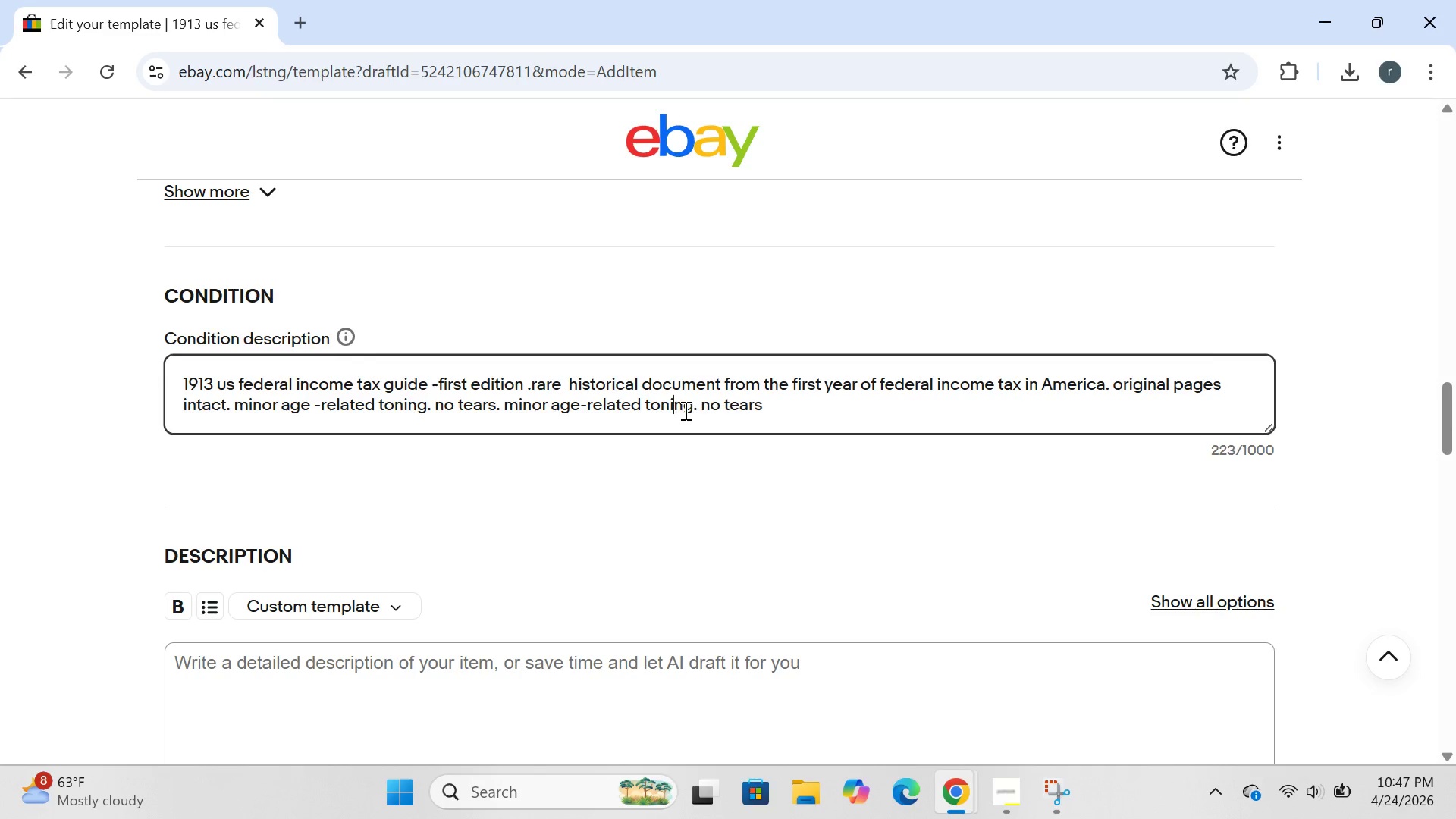 
key(I)
 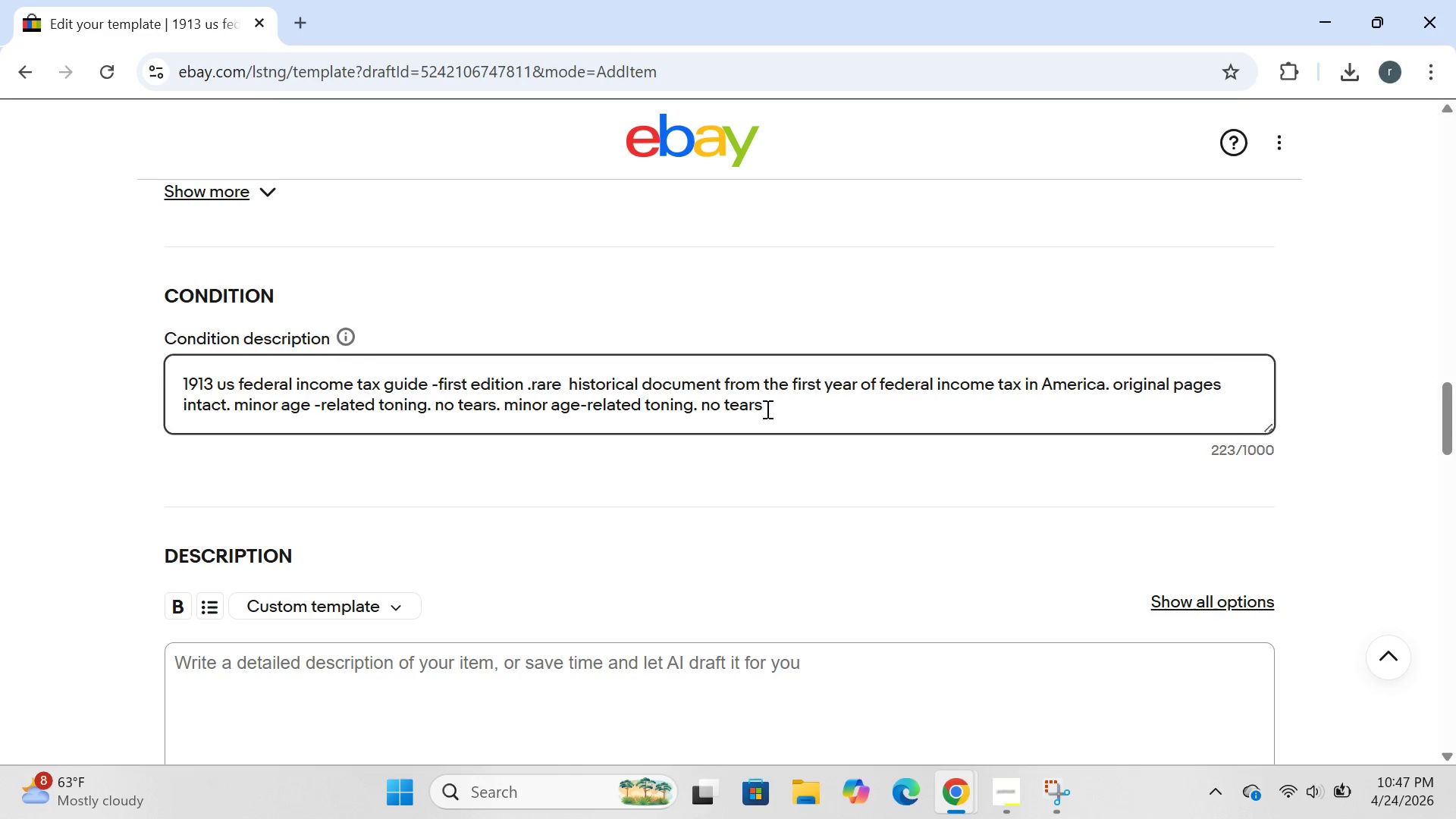 
left_click([778, 410])
 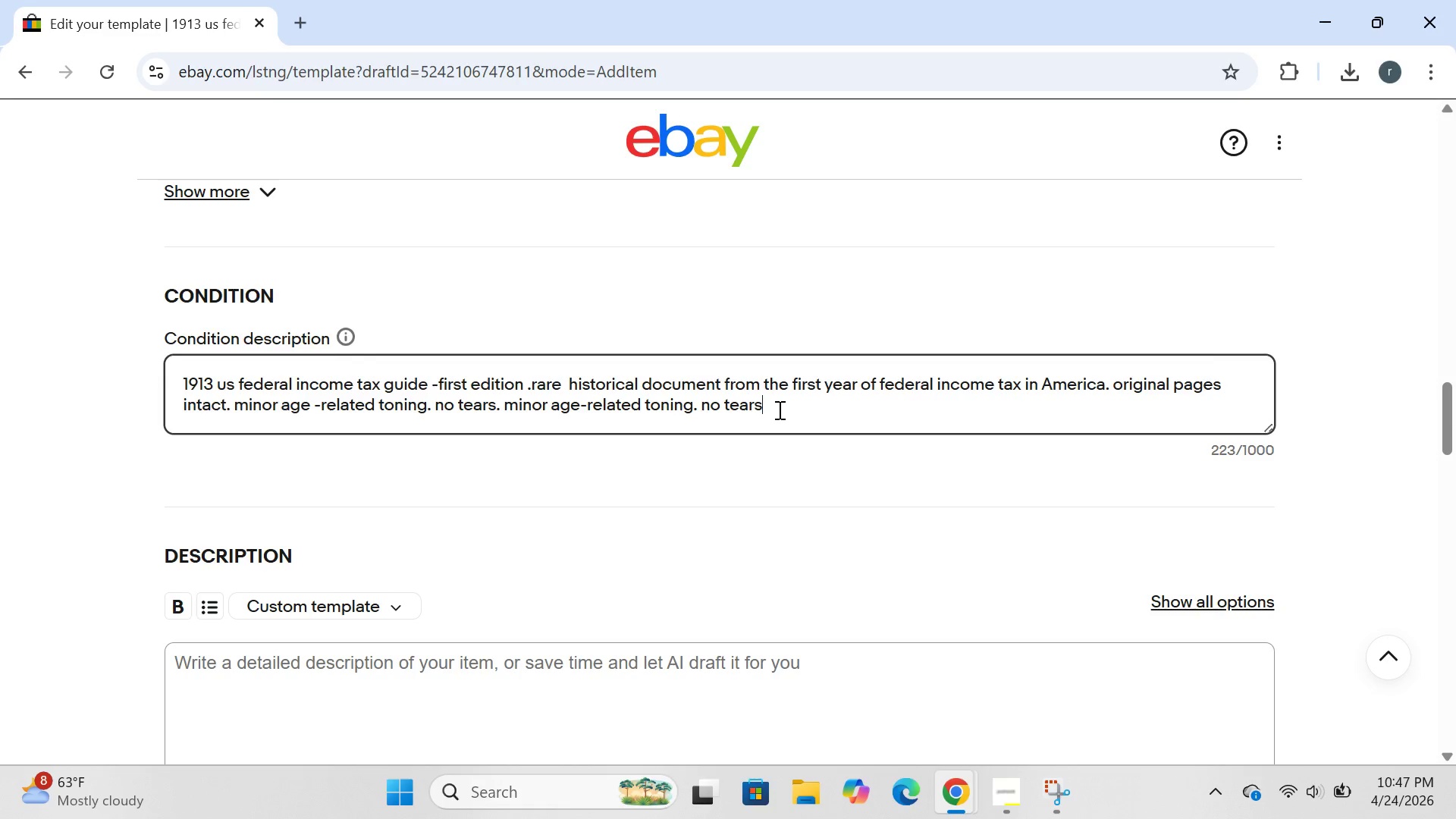 
type(,writhing or)
 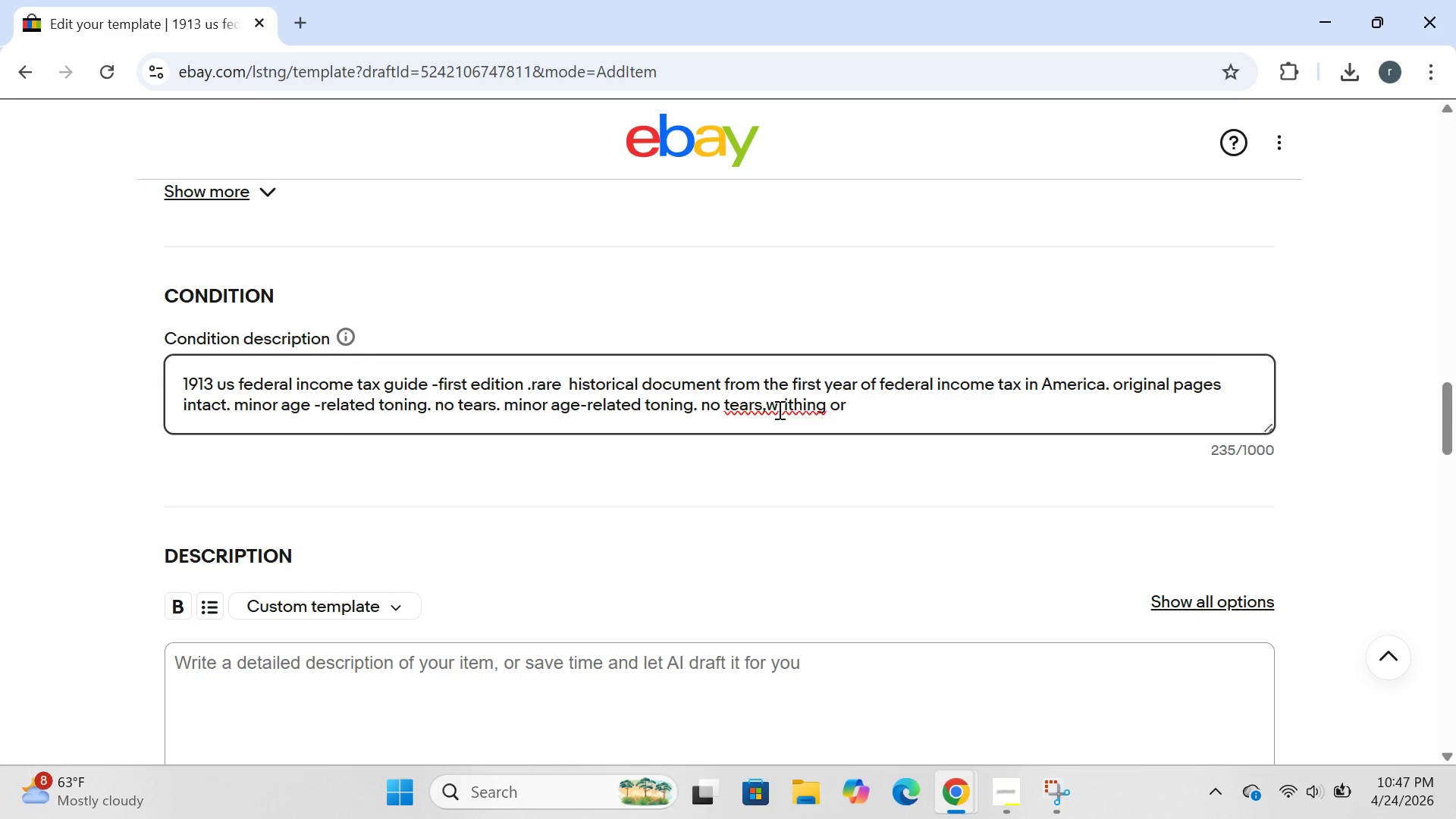 
key(ArrowLeft)
 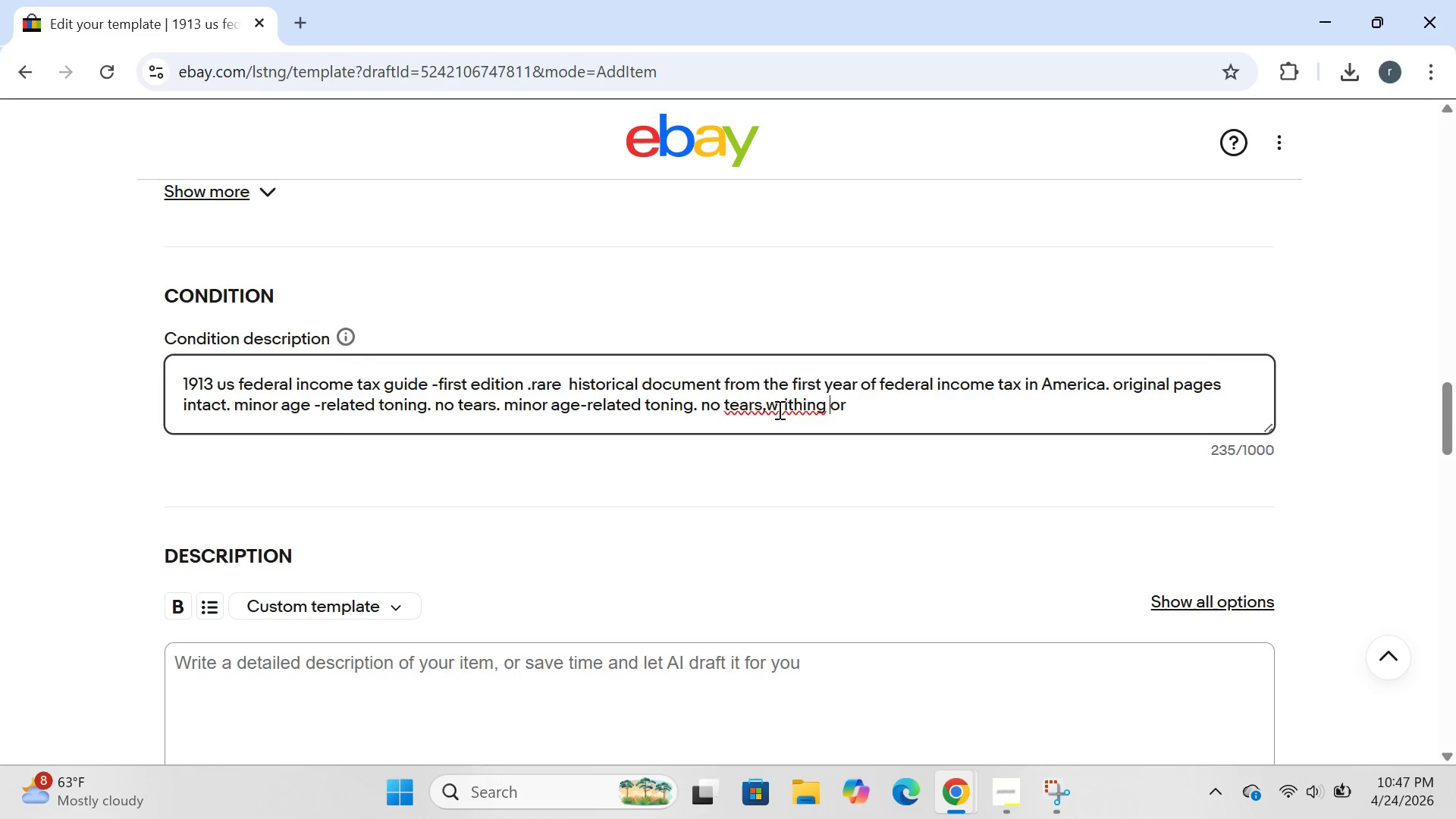 
key(ArrowLeft)
 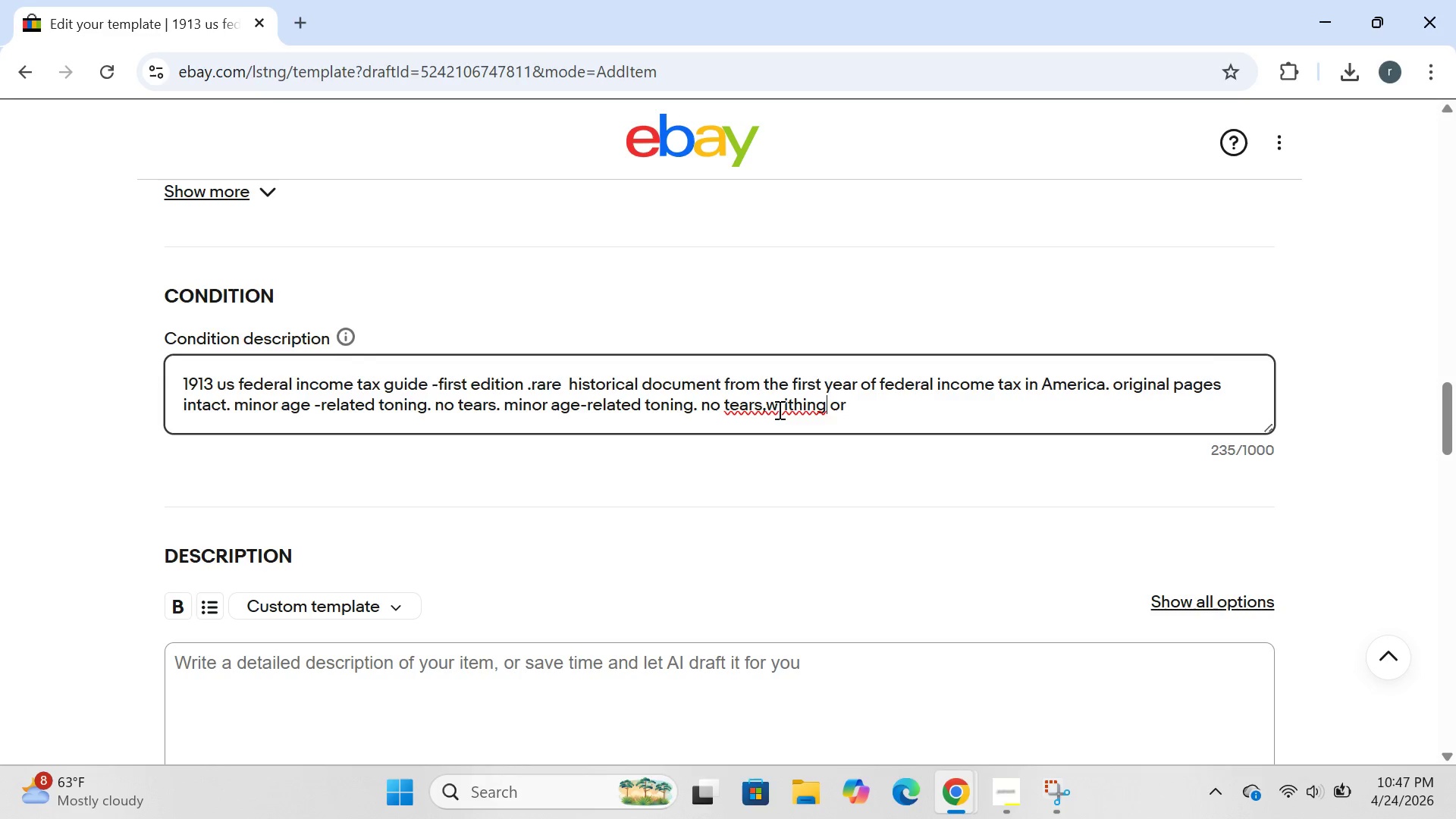 
key(ArrowLeft)
 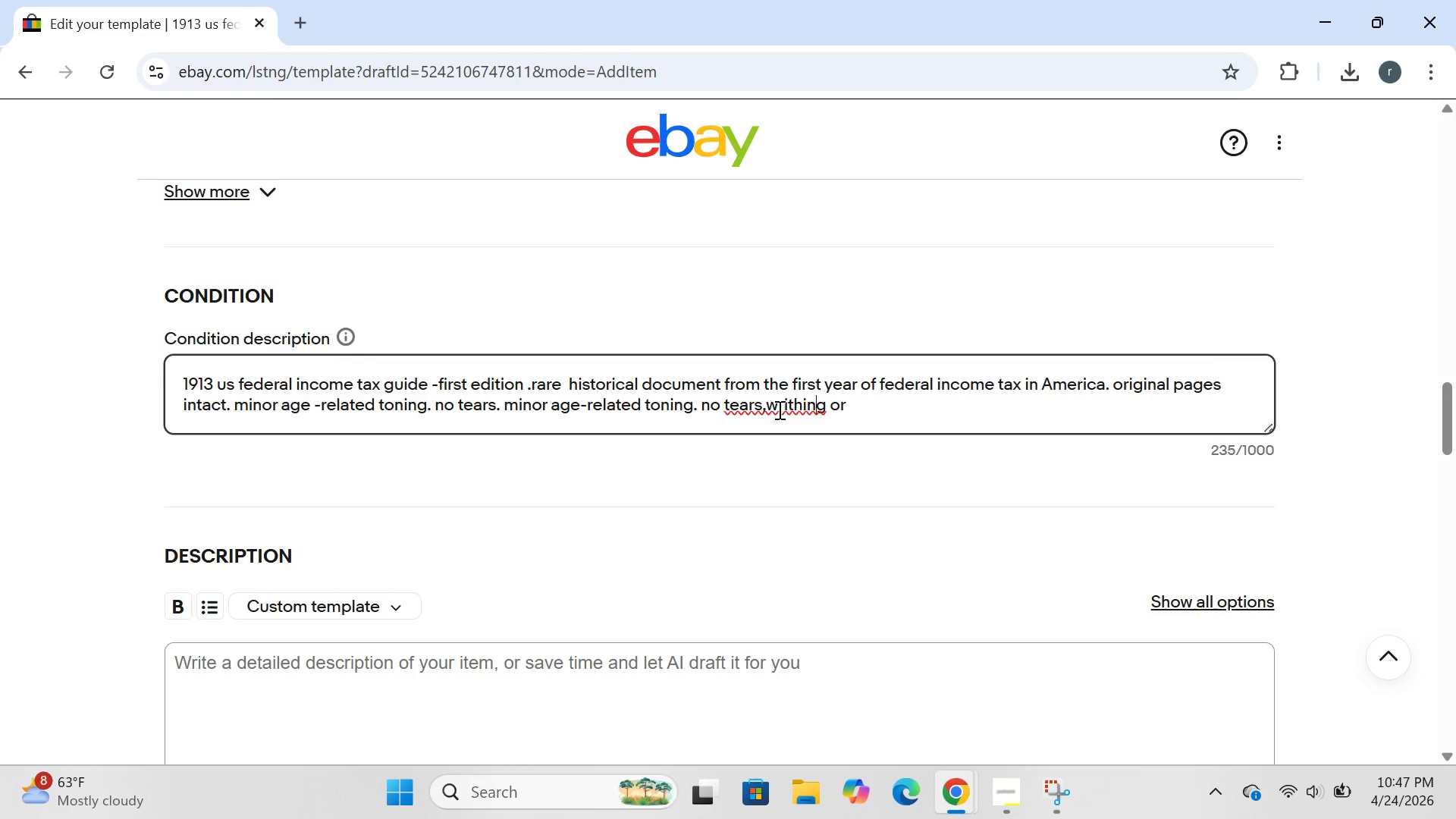 
key(ArrowLeft)
 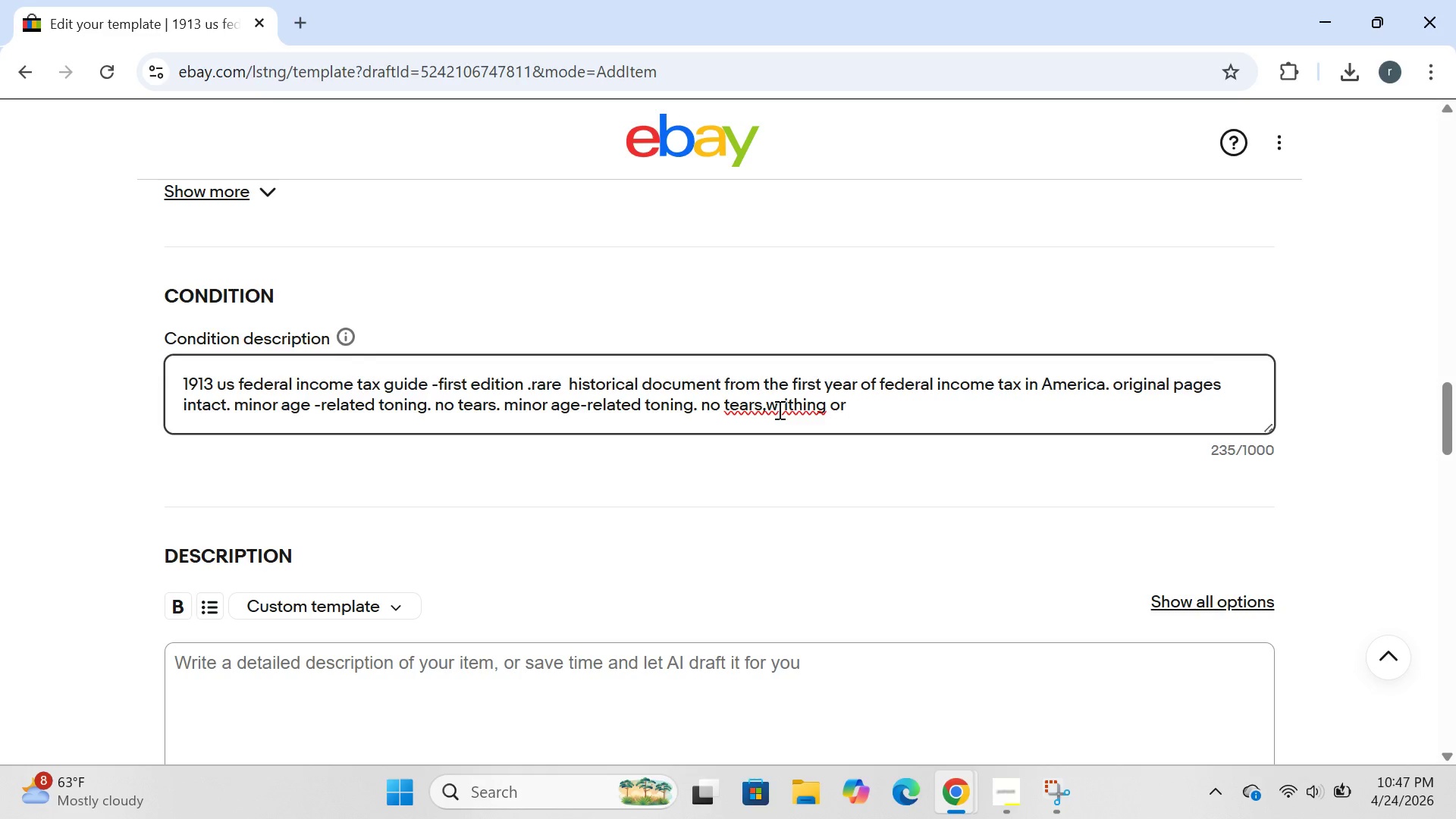 
key(ArrowLeft)
 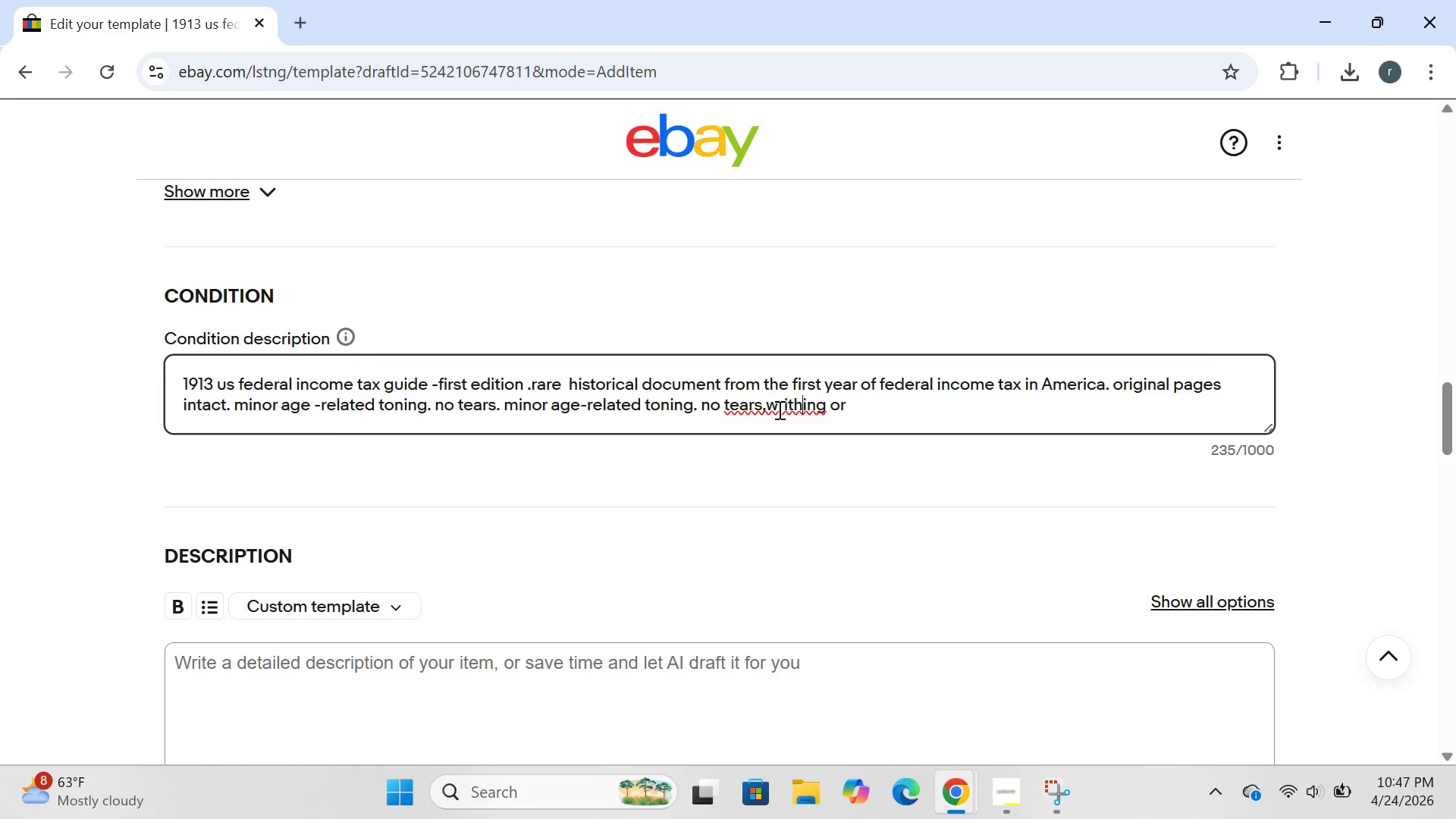 
key(ArrowLeft)
 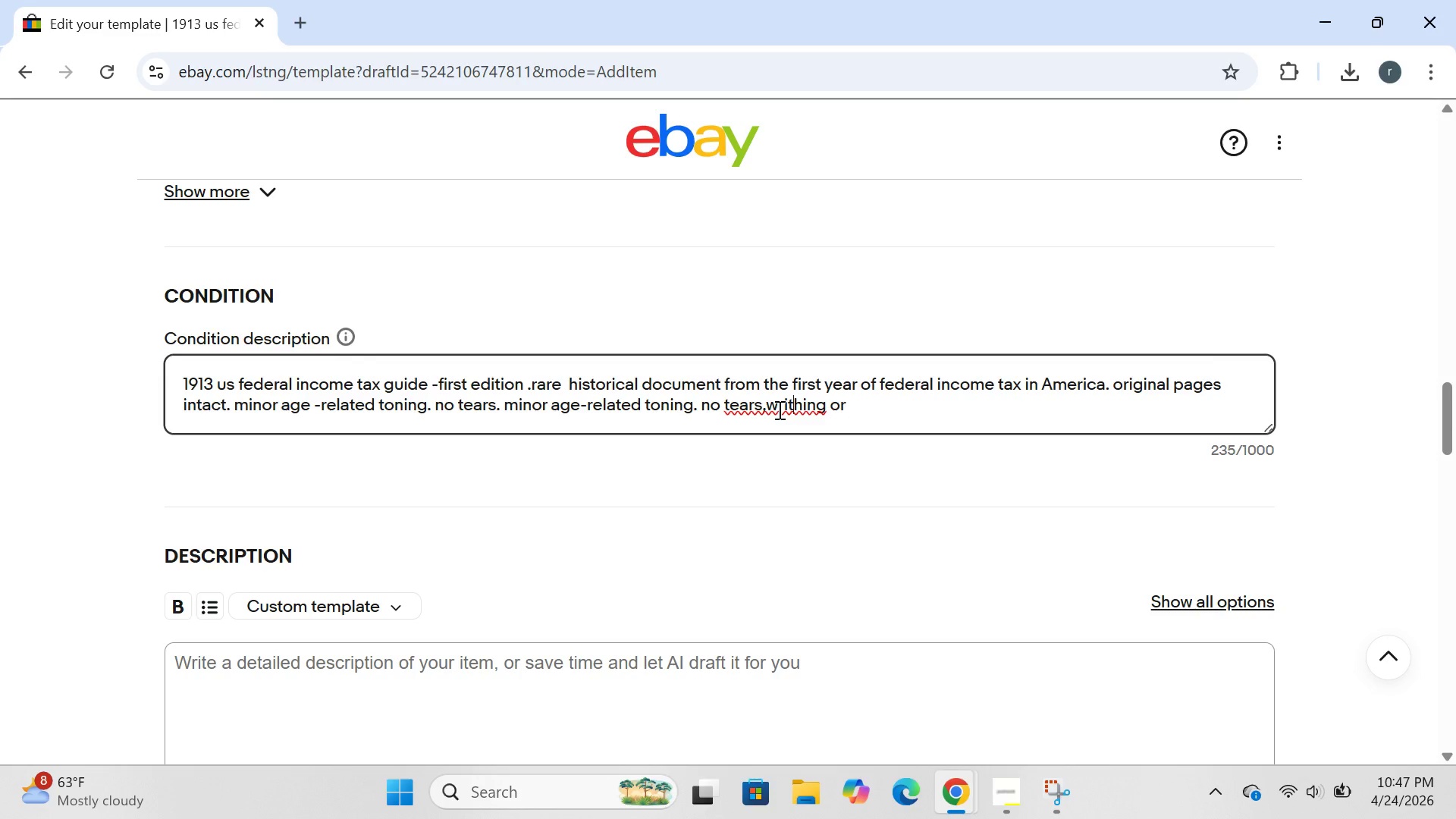 
key(ArrowLeft)
 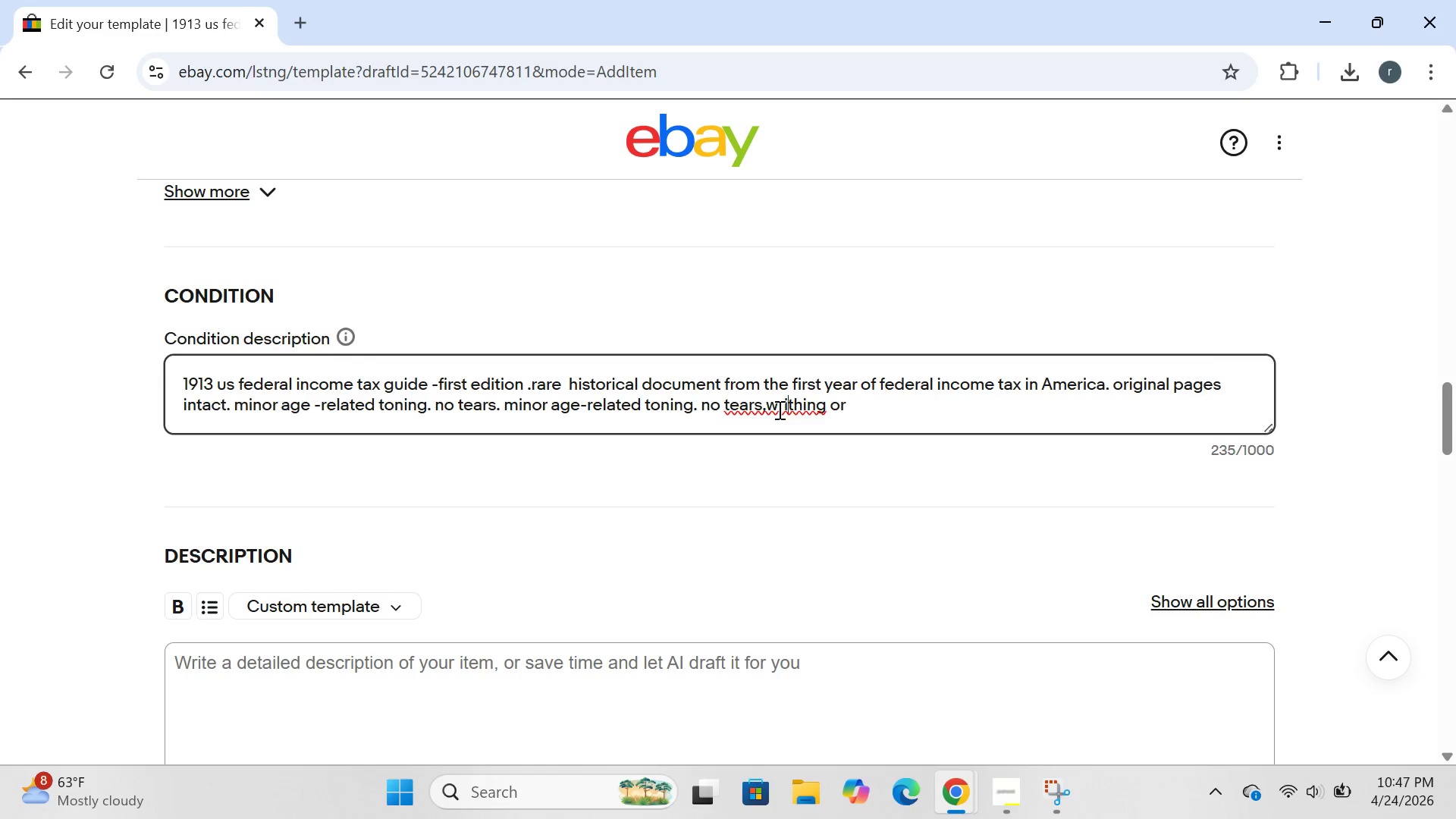 
key(ArrowLeft)
 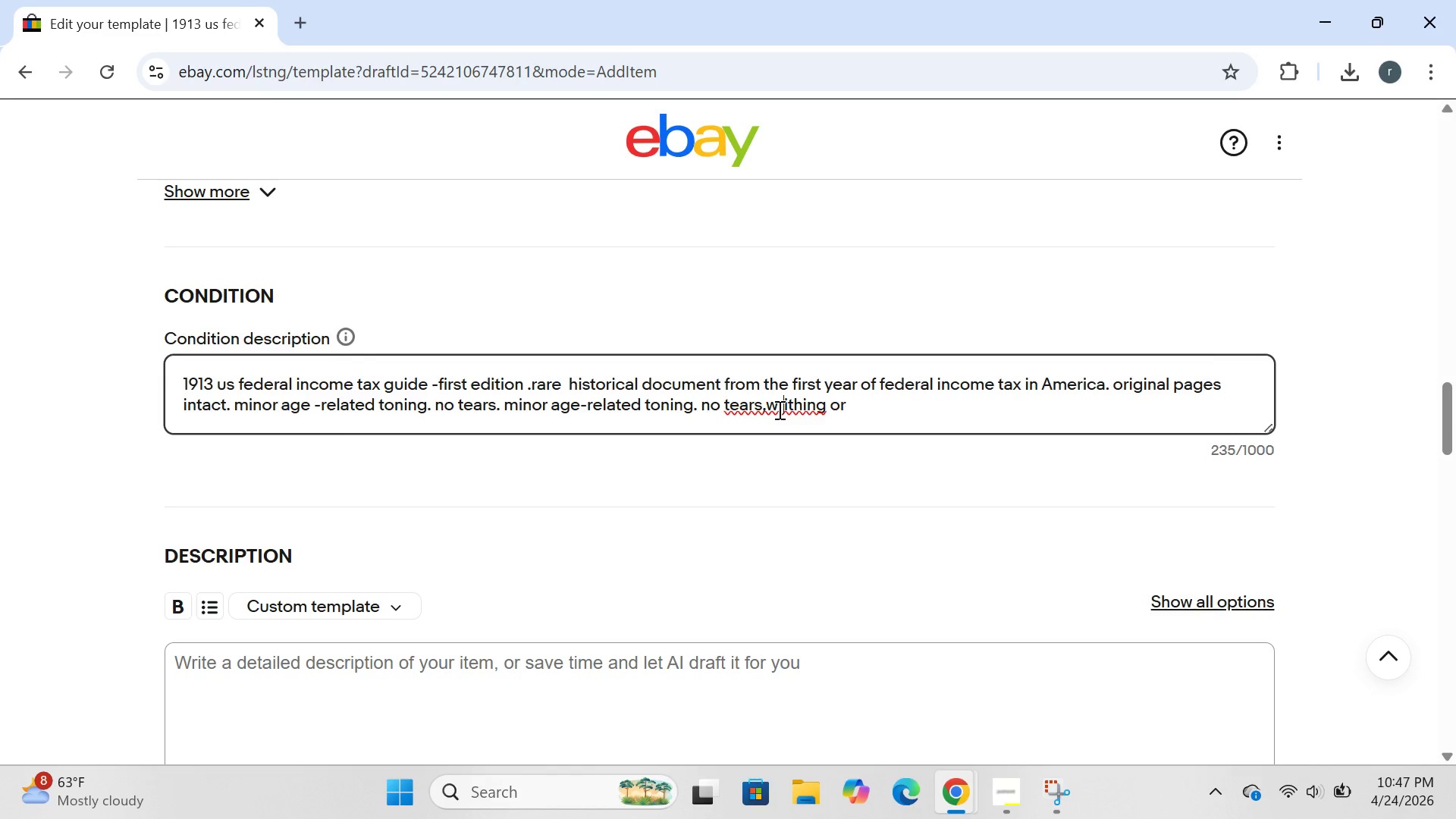 
key(ArrowLeft)
 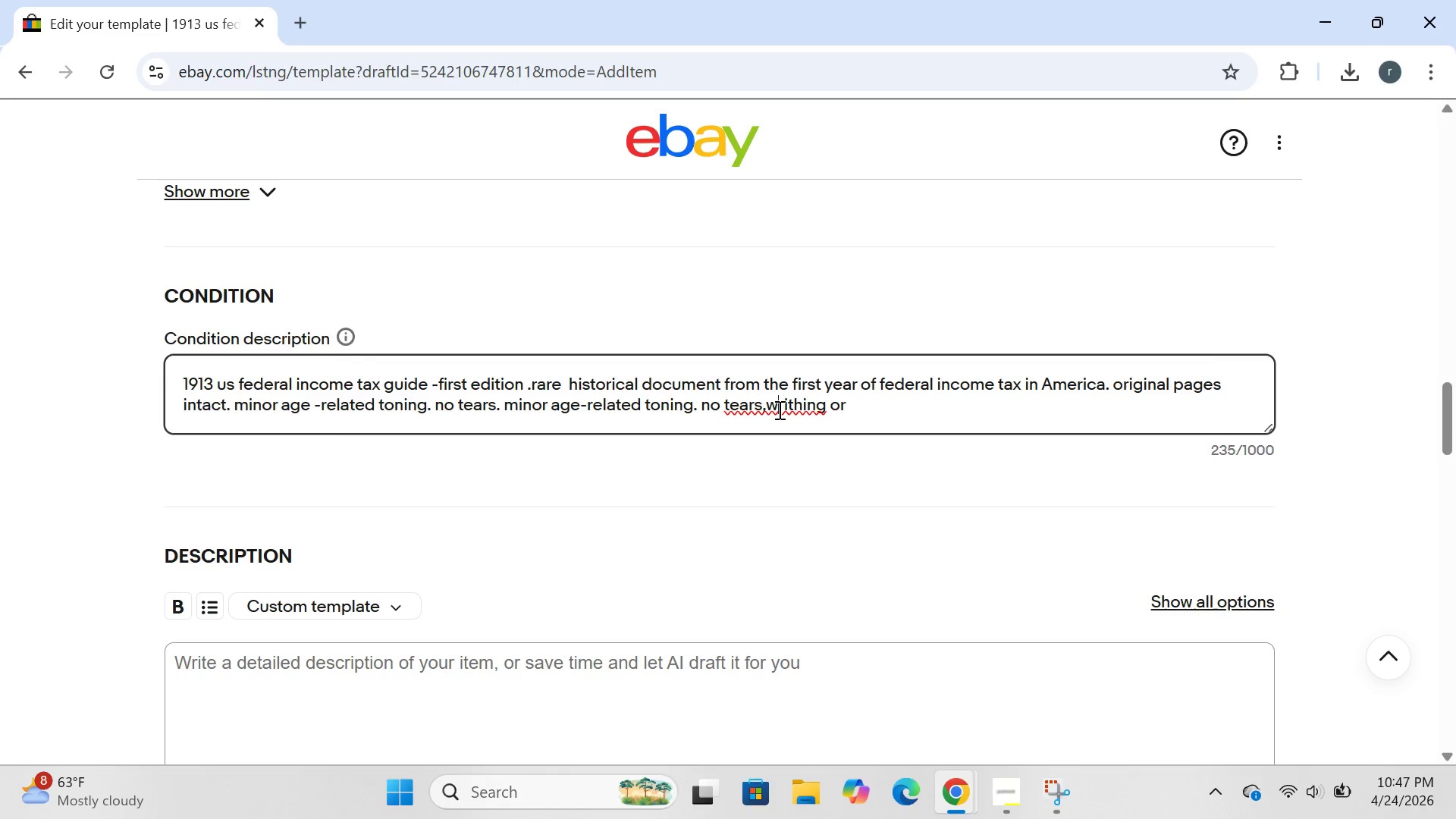 
key(ArrowLeft)
 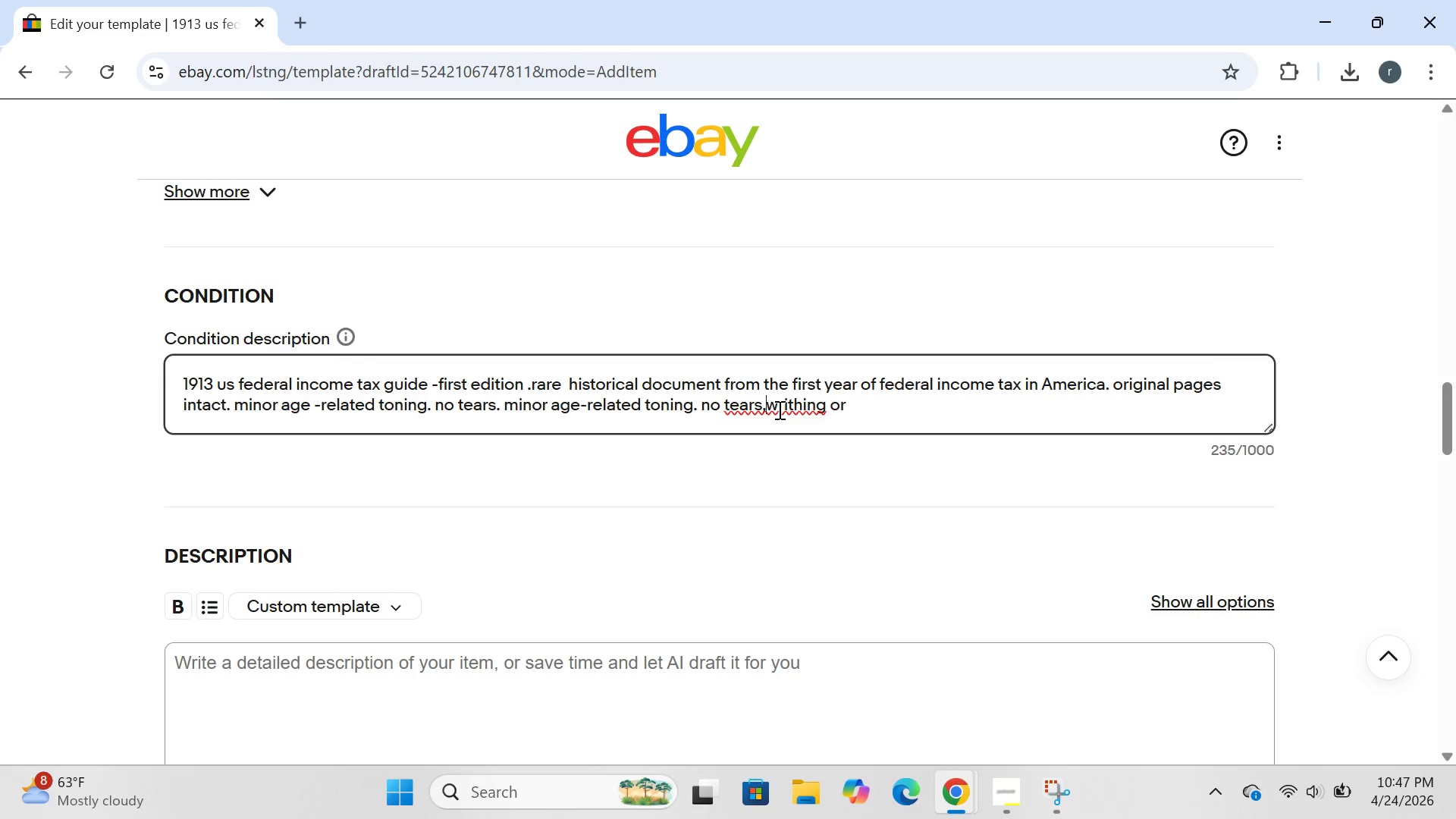 
key(ArrowLeft)
 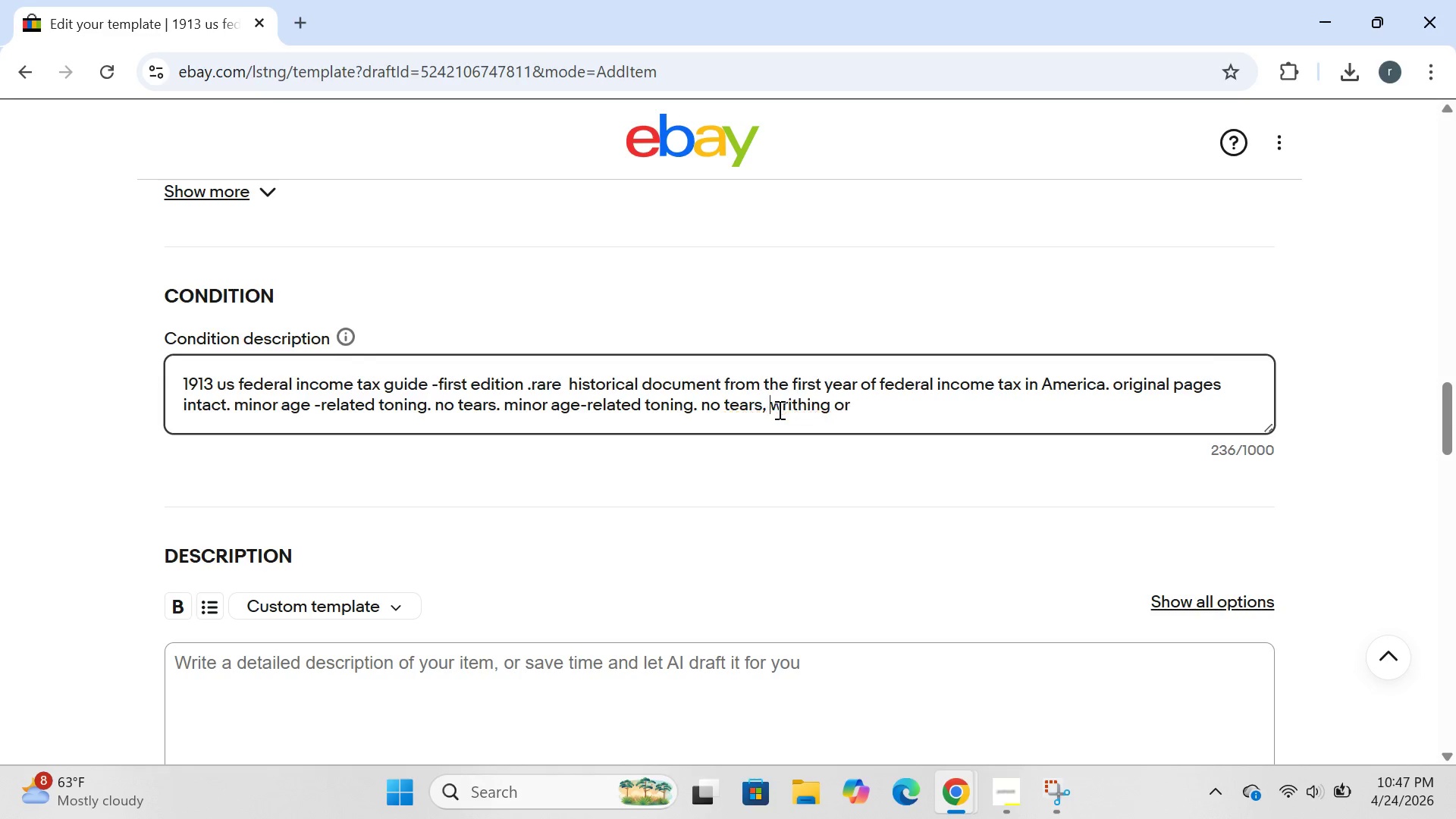 
key(Space)
 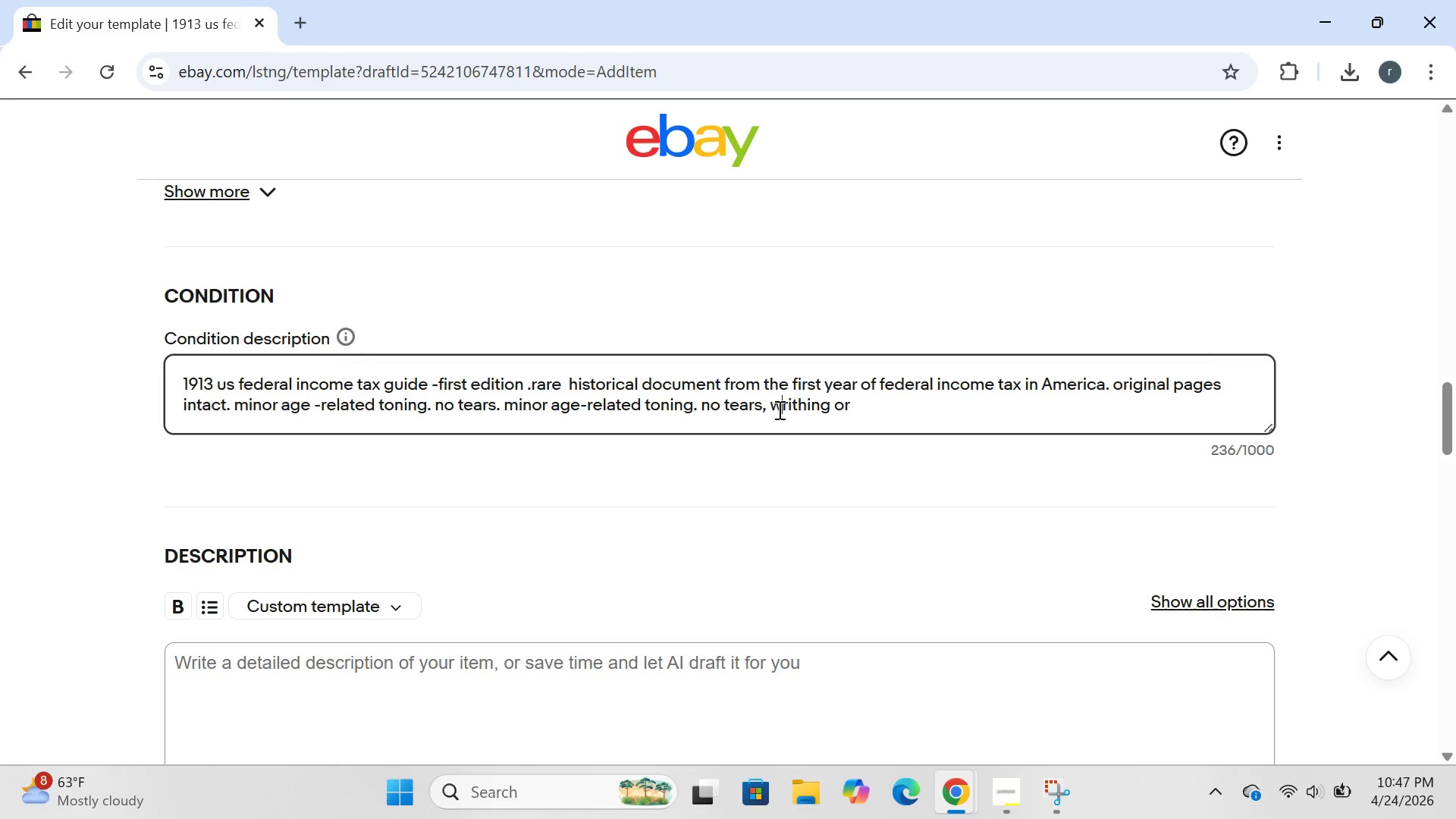 
key(ArrowRight)
 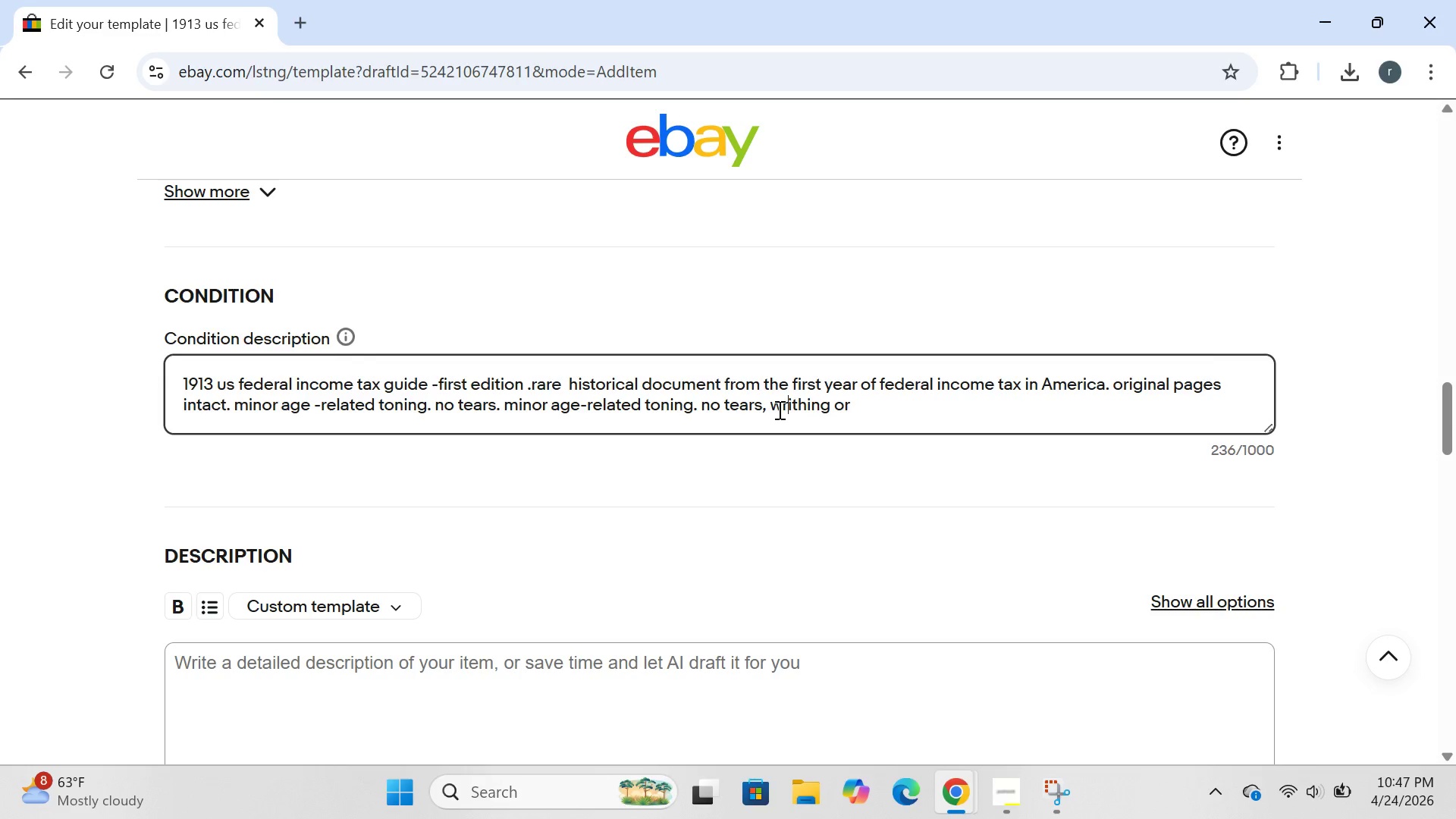 
key(ArrowRight)
 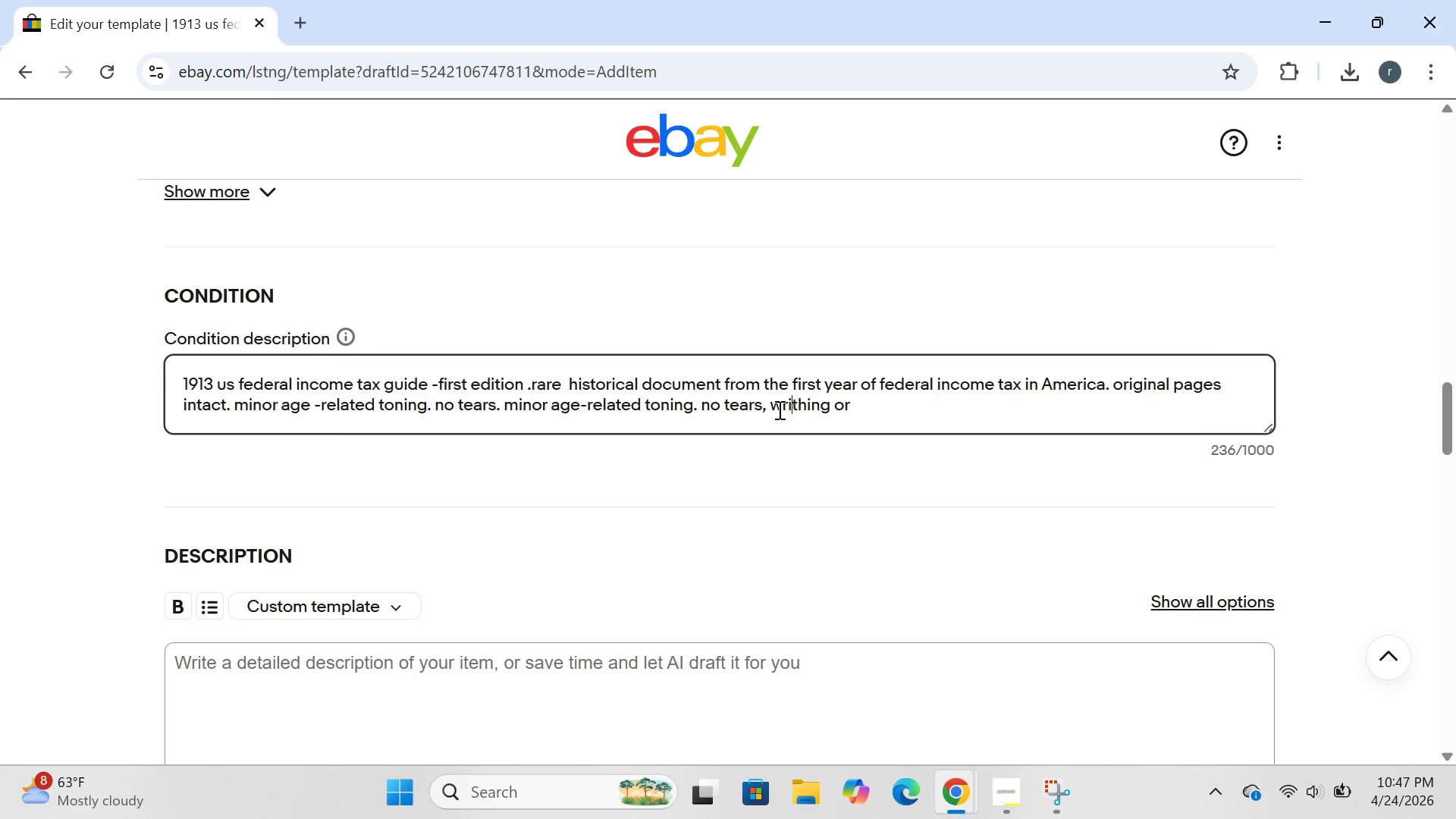 
key(ArrowRight)
 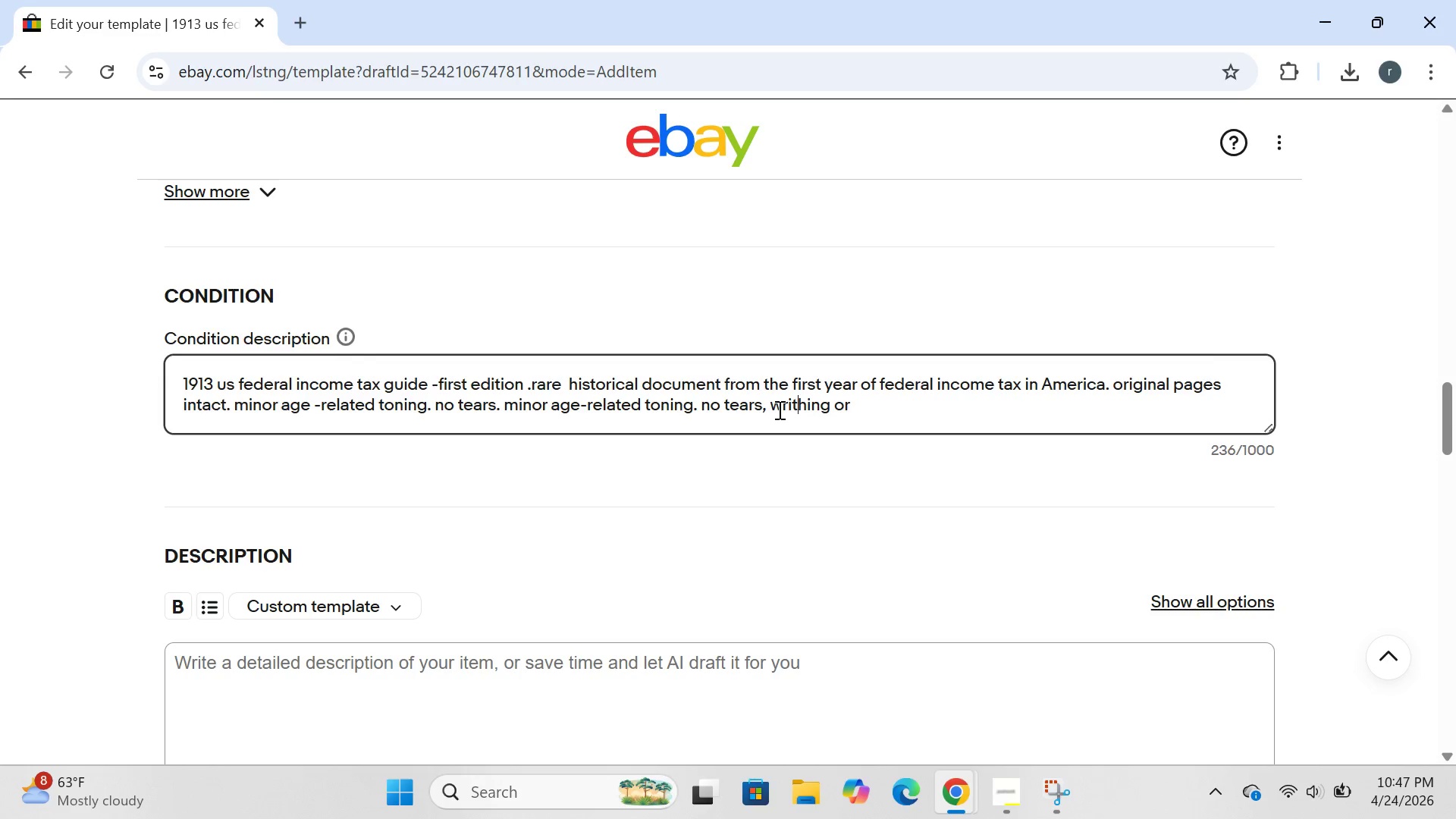 
key(ArrowRight)
 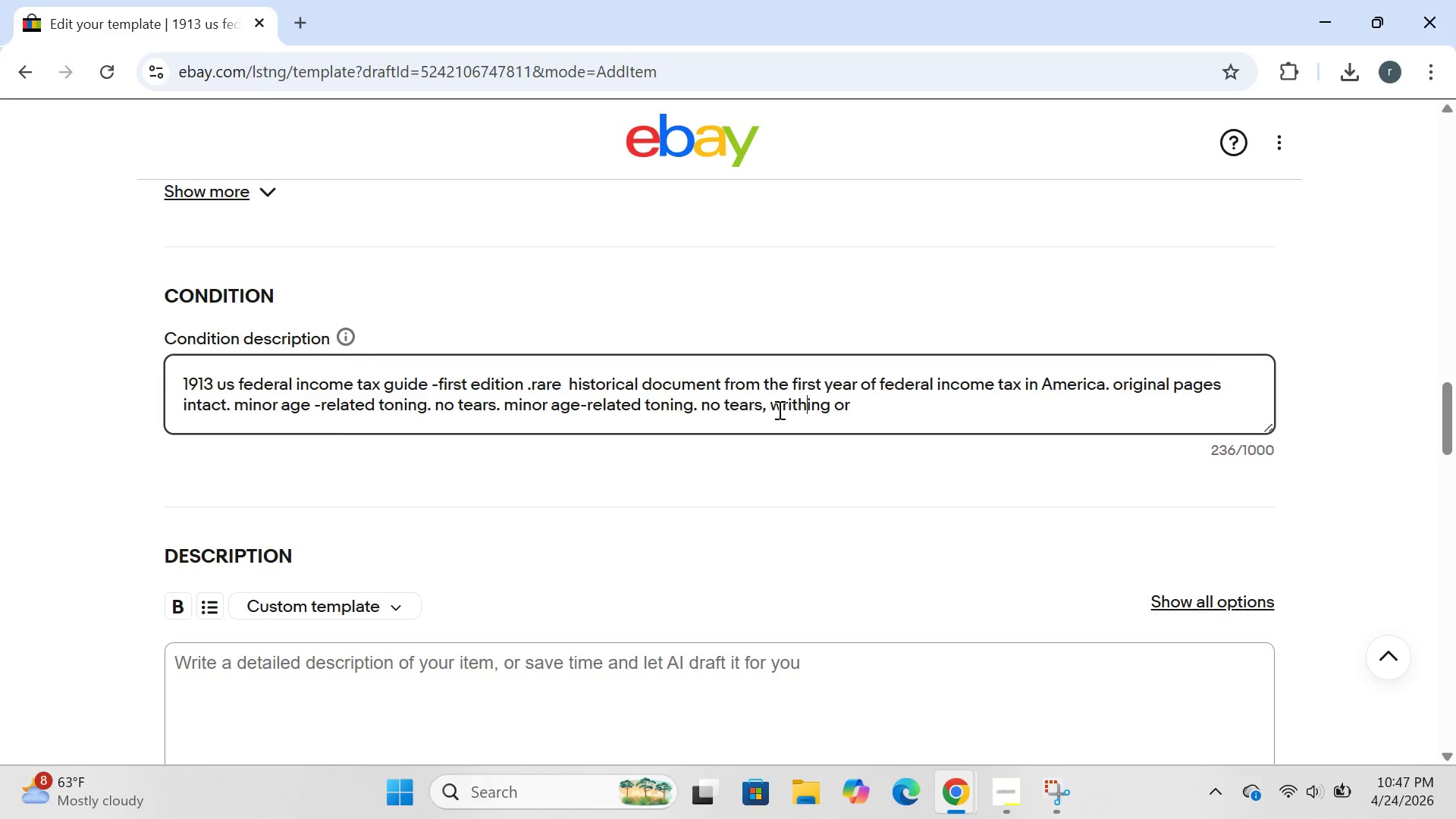 
key(ArrowRight)
 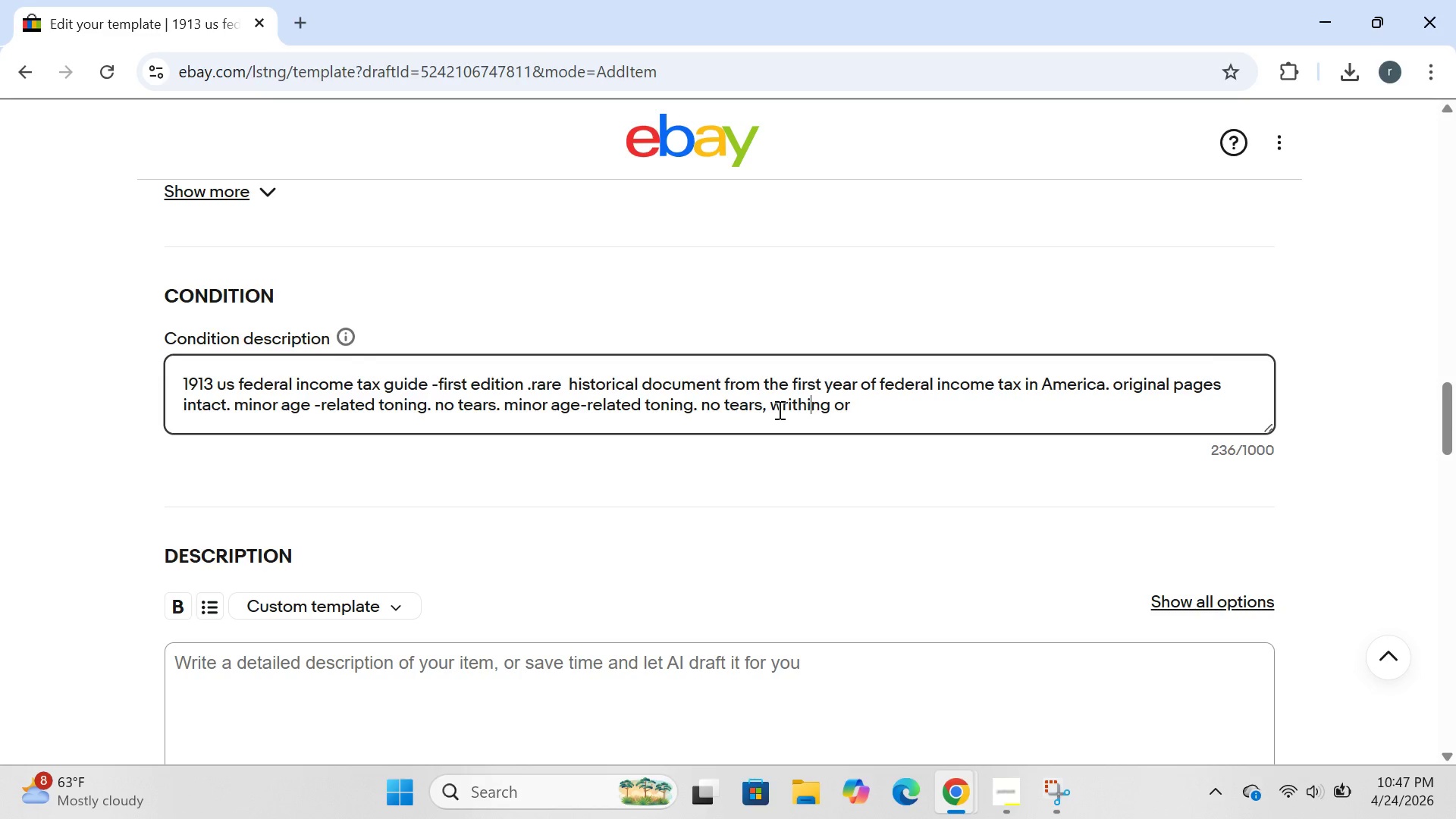 
key(ArrowRight)
 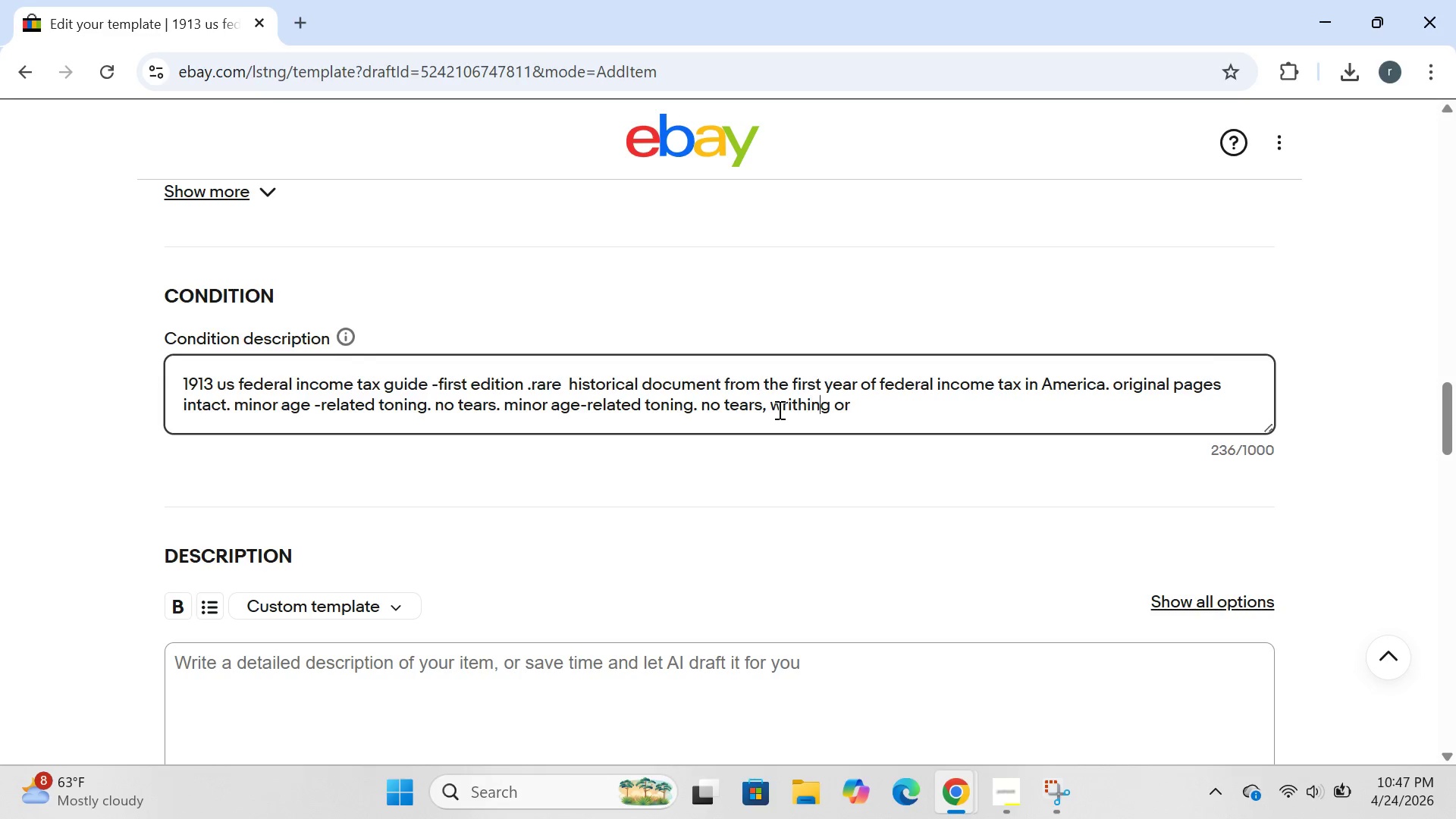 
key(ArrowRight)
 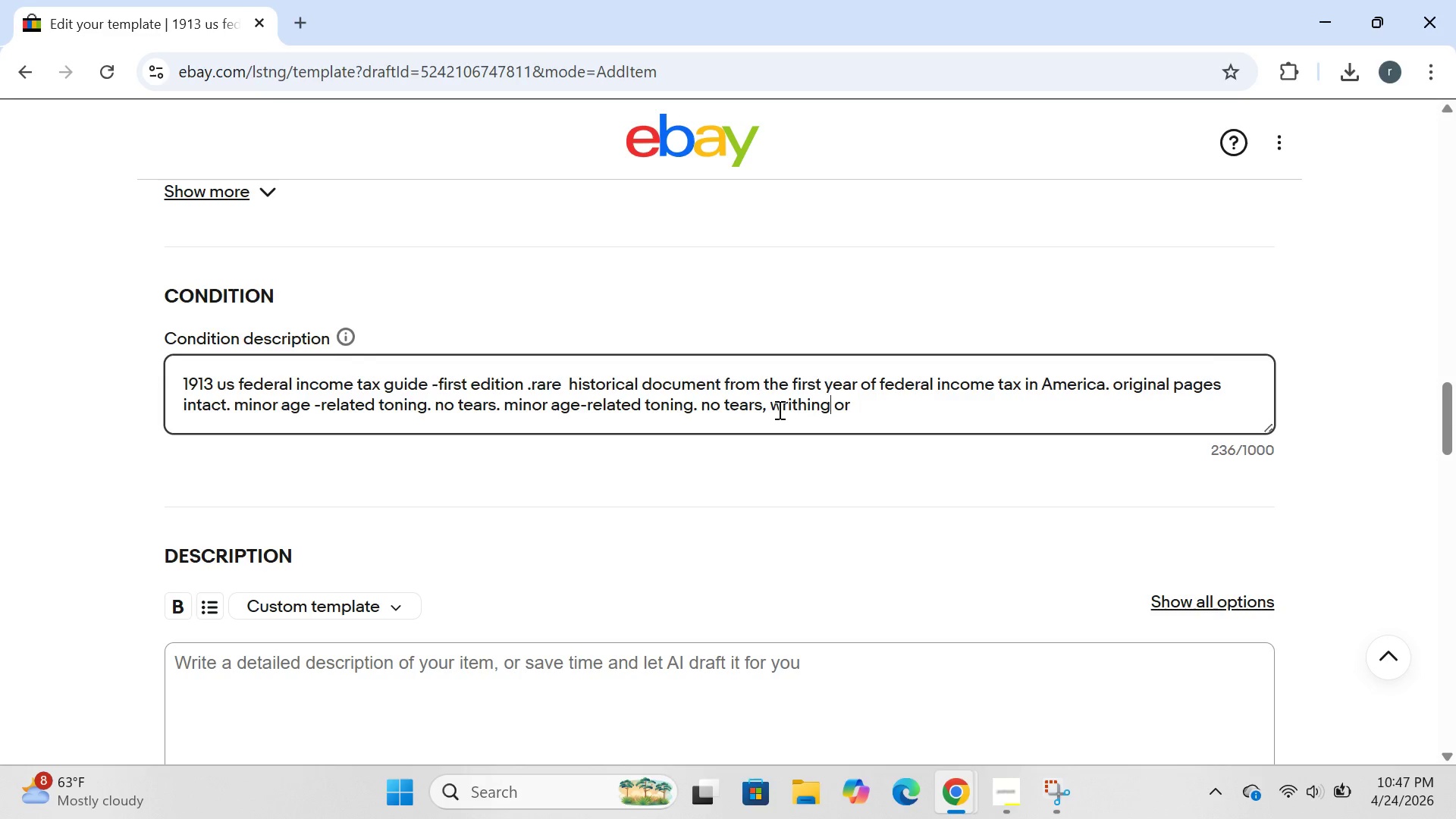 
key(ArrowRight)
 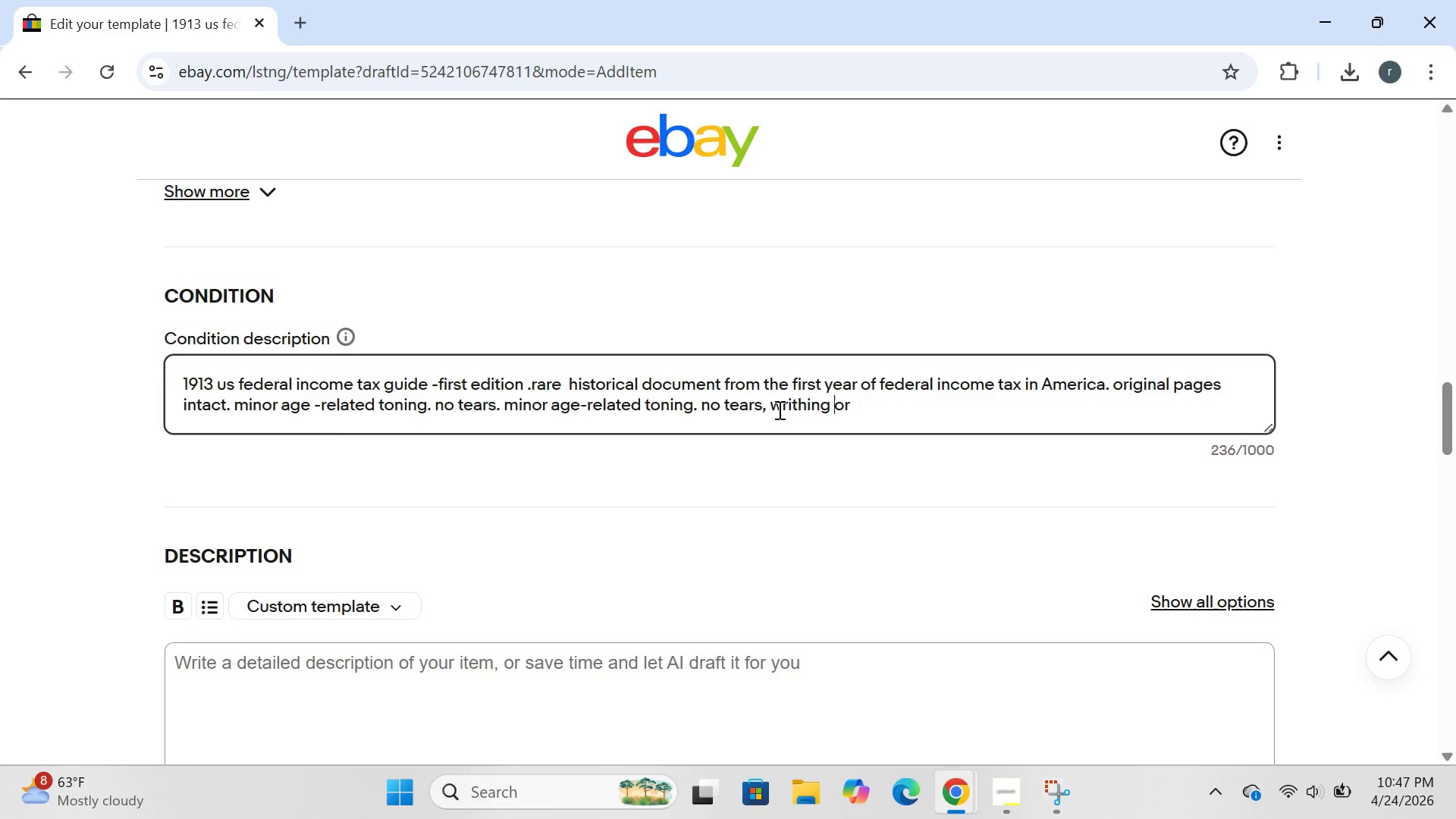 
key(ArrowRight)
 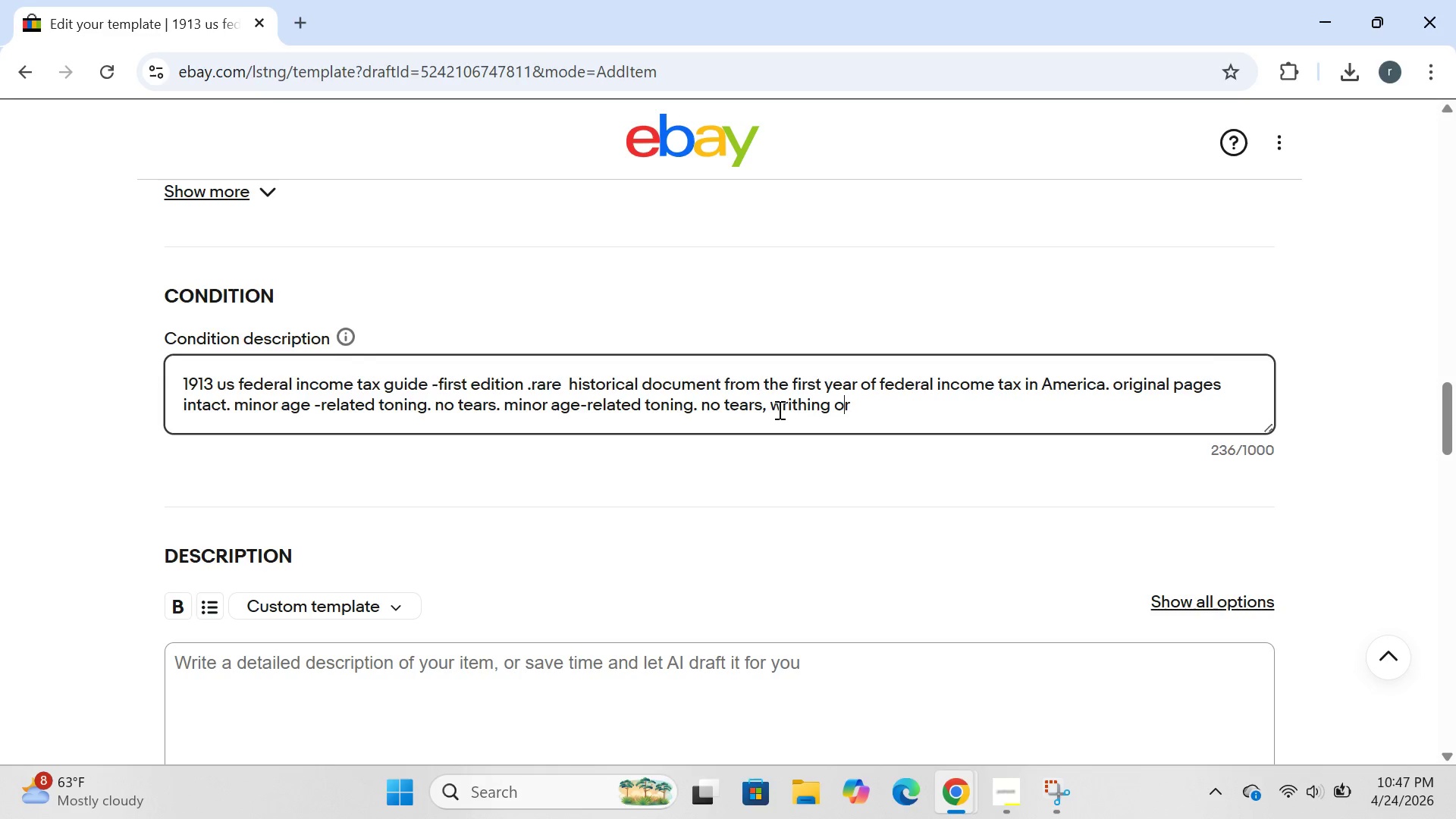 
key(ArrowRight)
 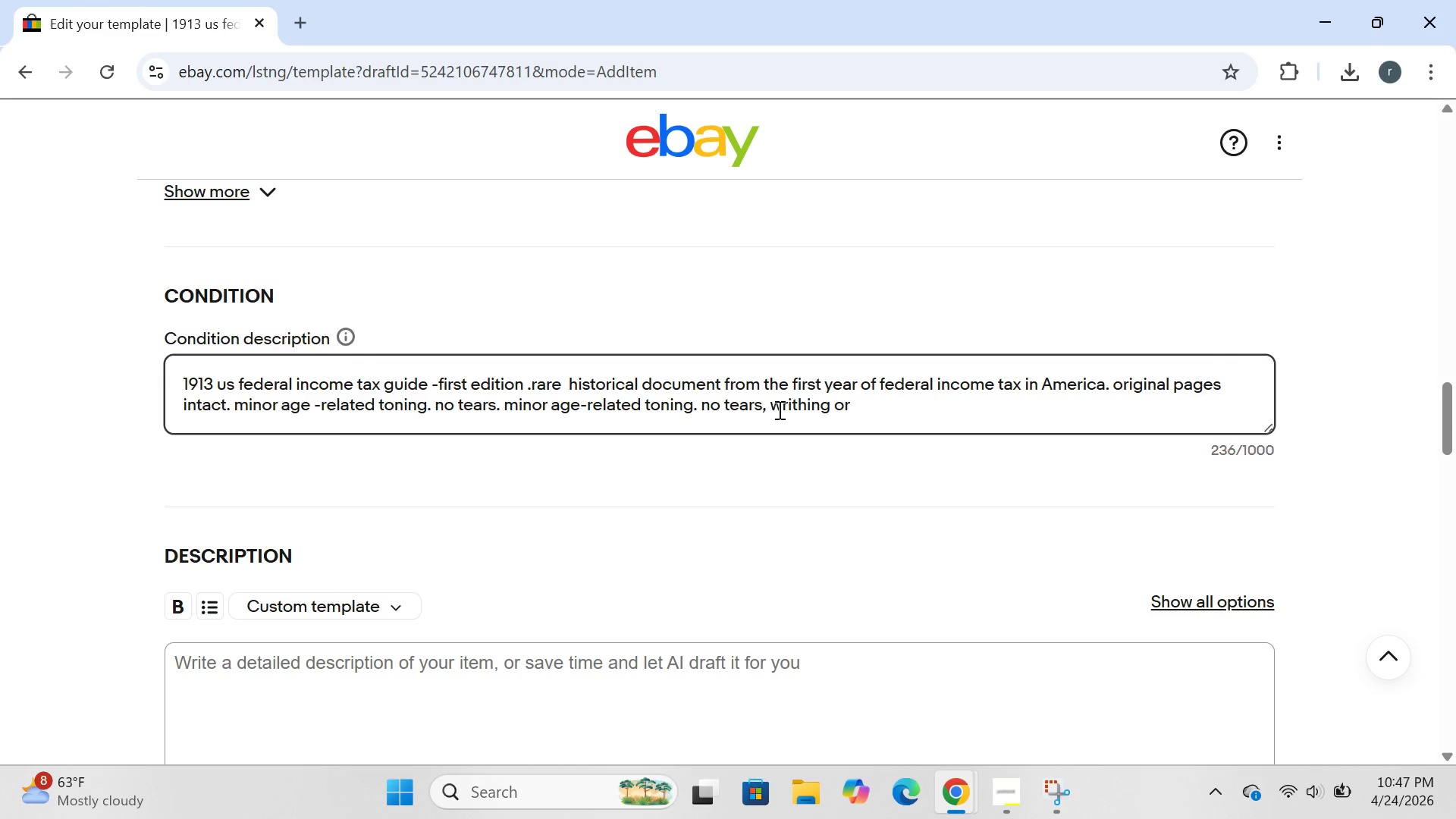 
key(ArrowRight)
 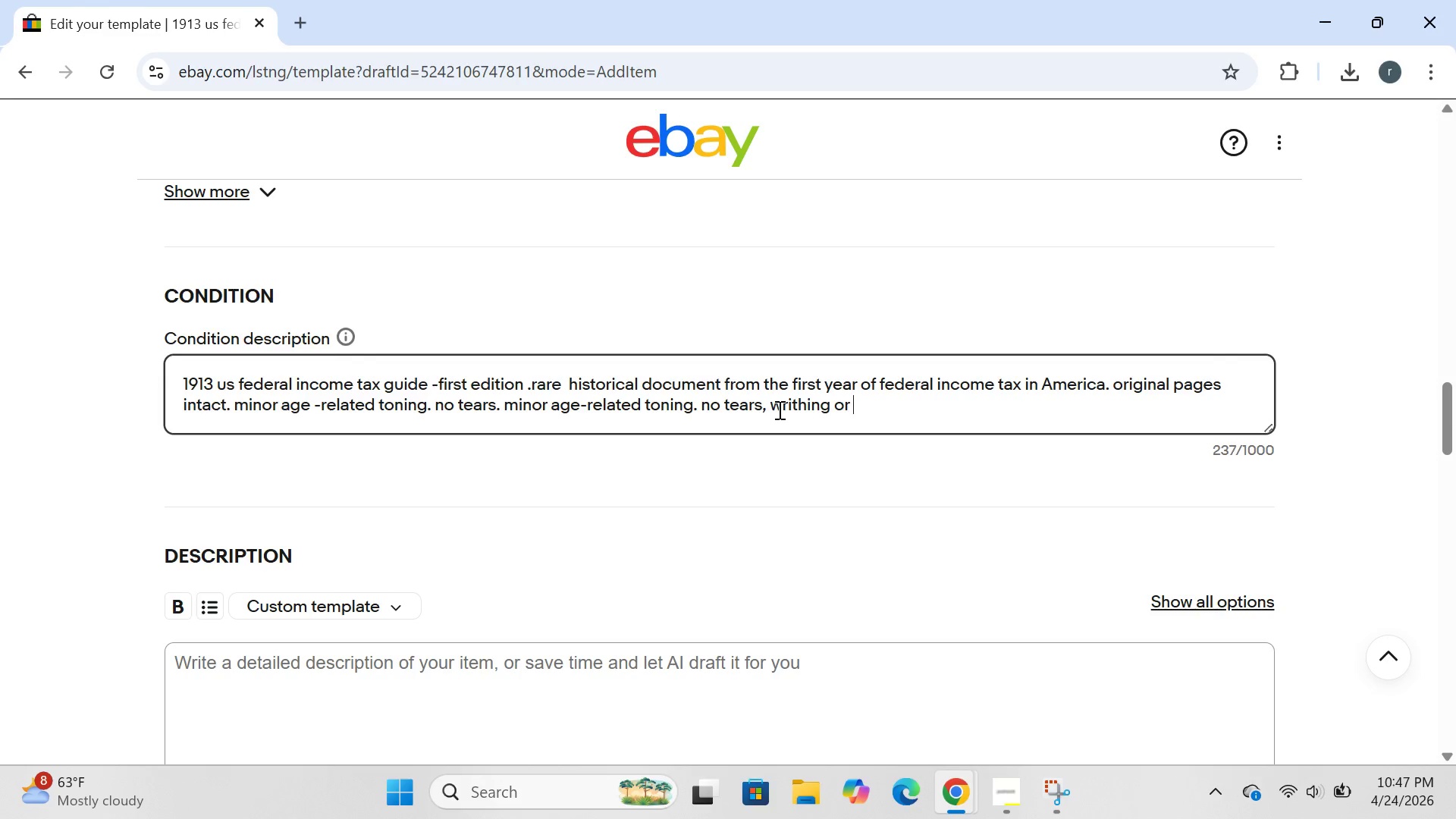 
type( missing pages.cetificate of authenticity included)
 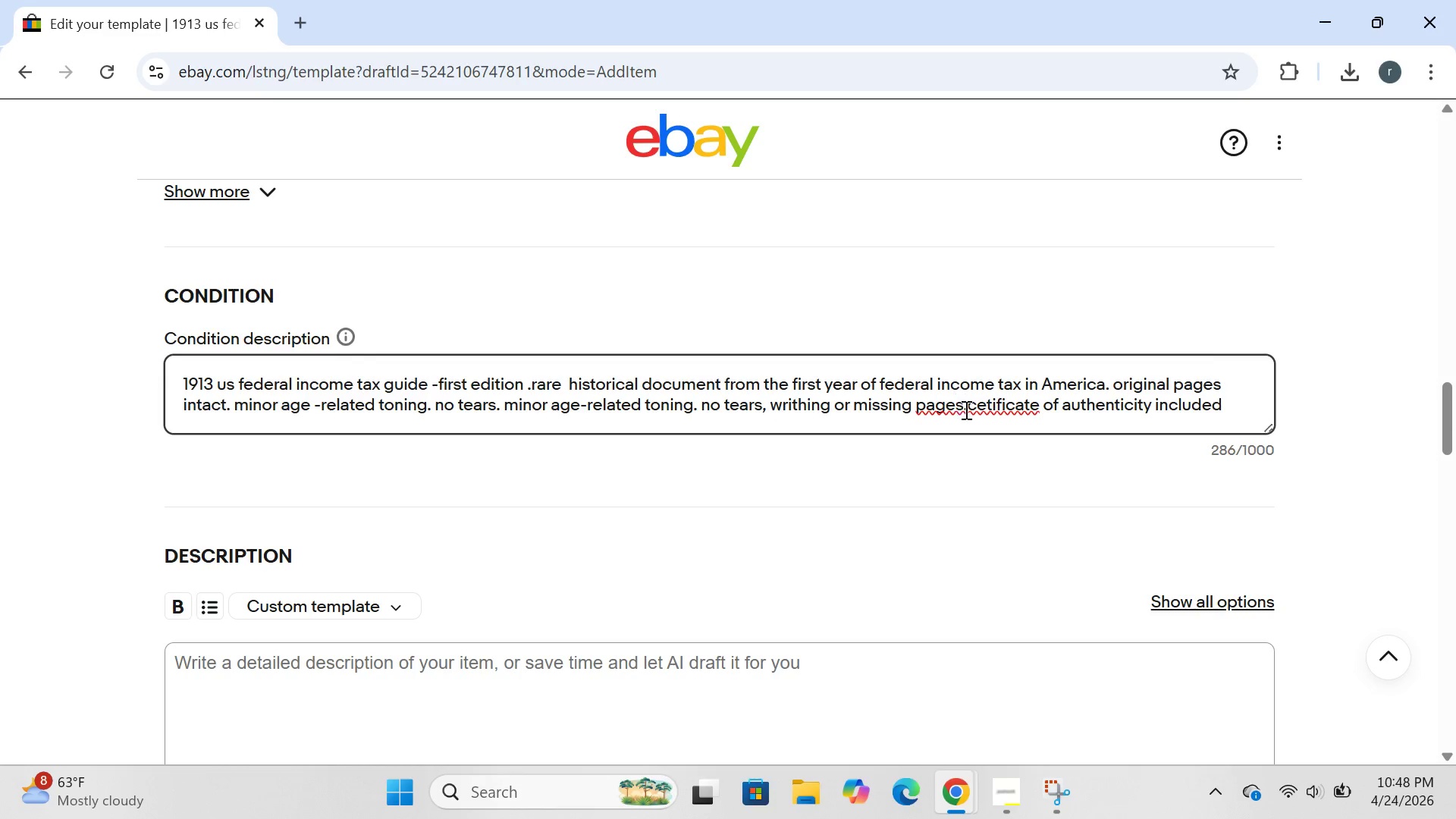 
left_click([970, 410])
 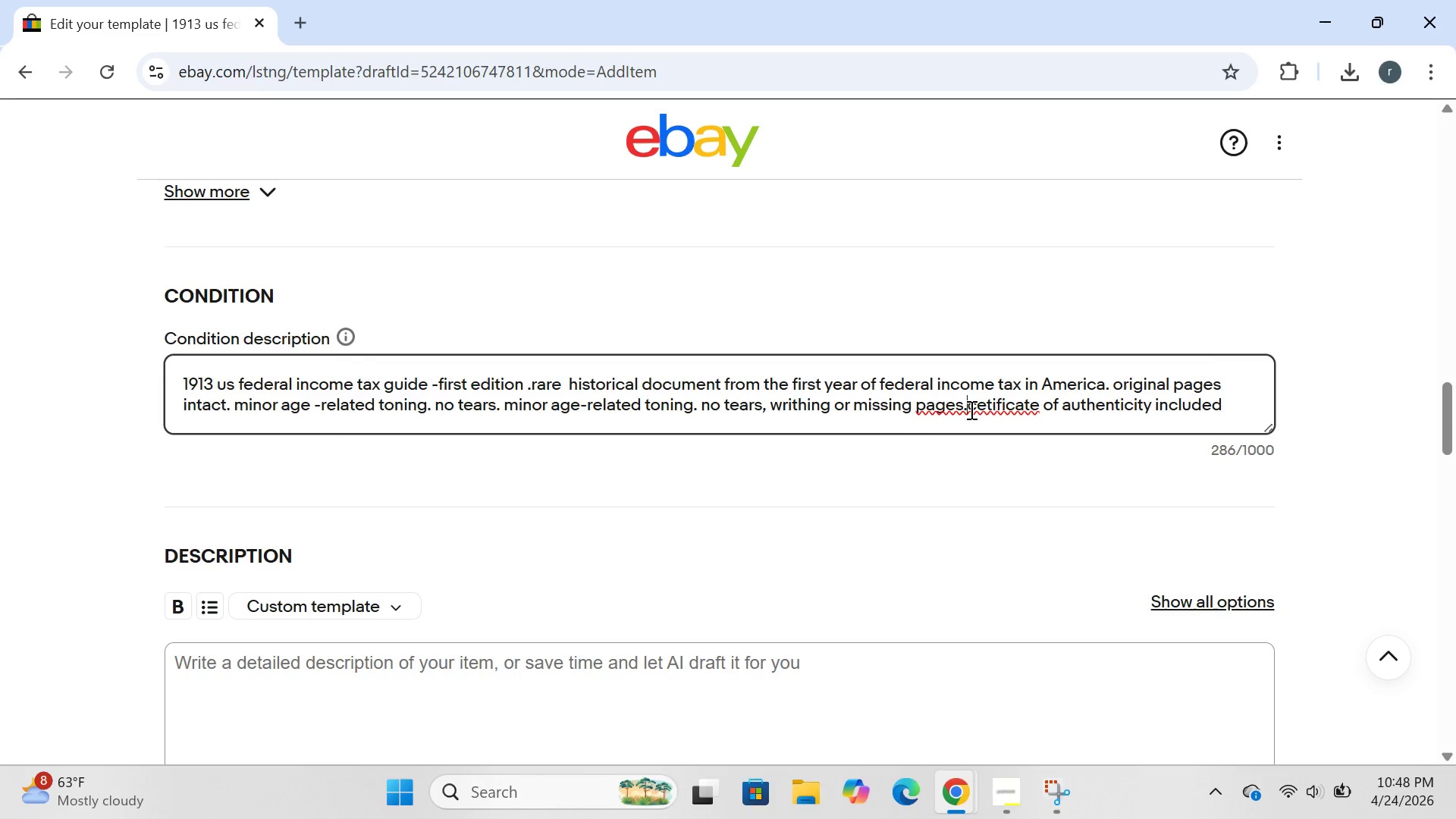 
key(Space)
 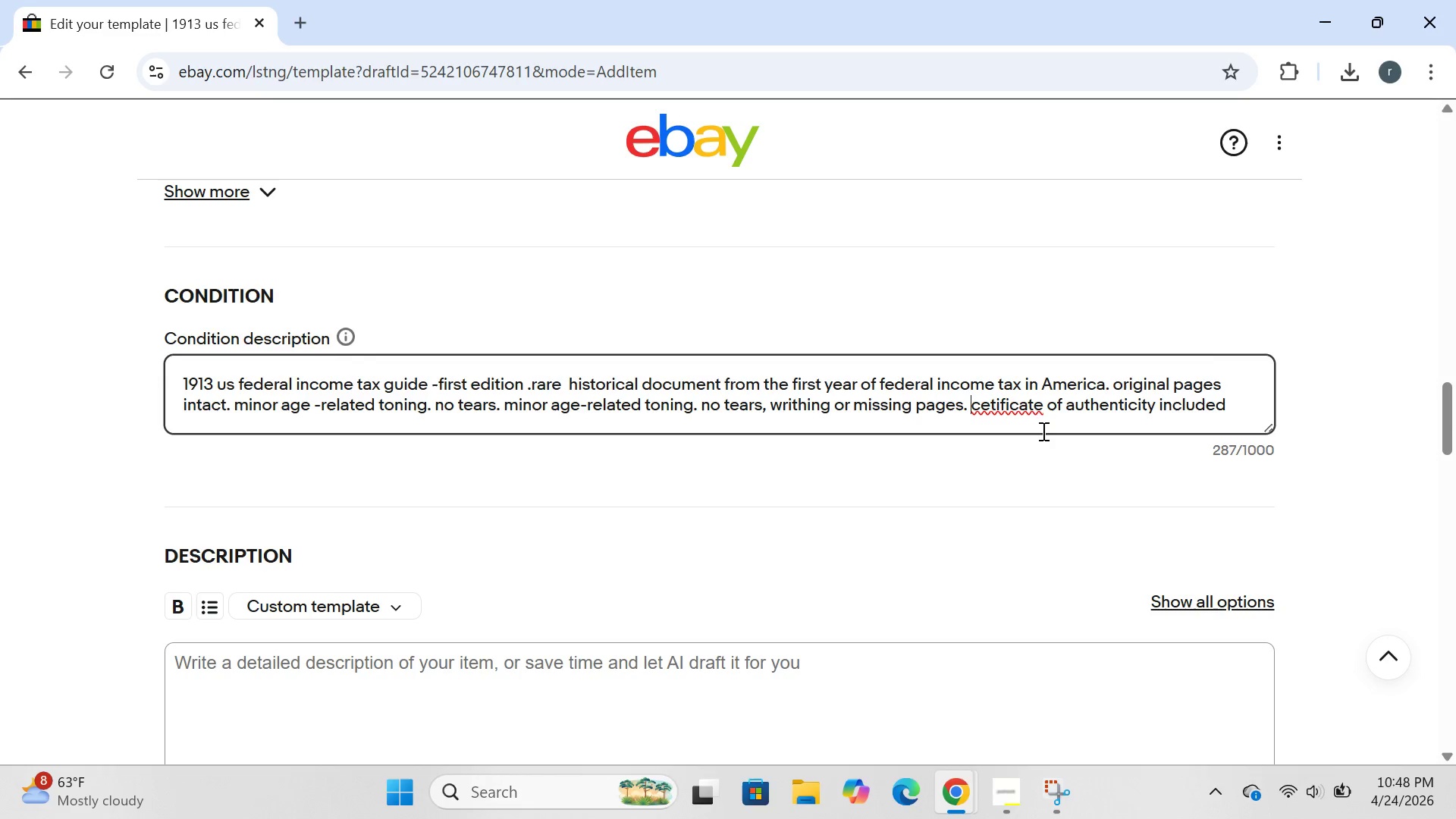 
key(CapsLock)
 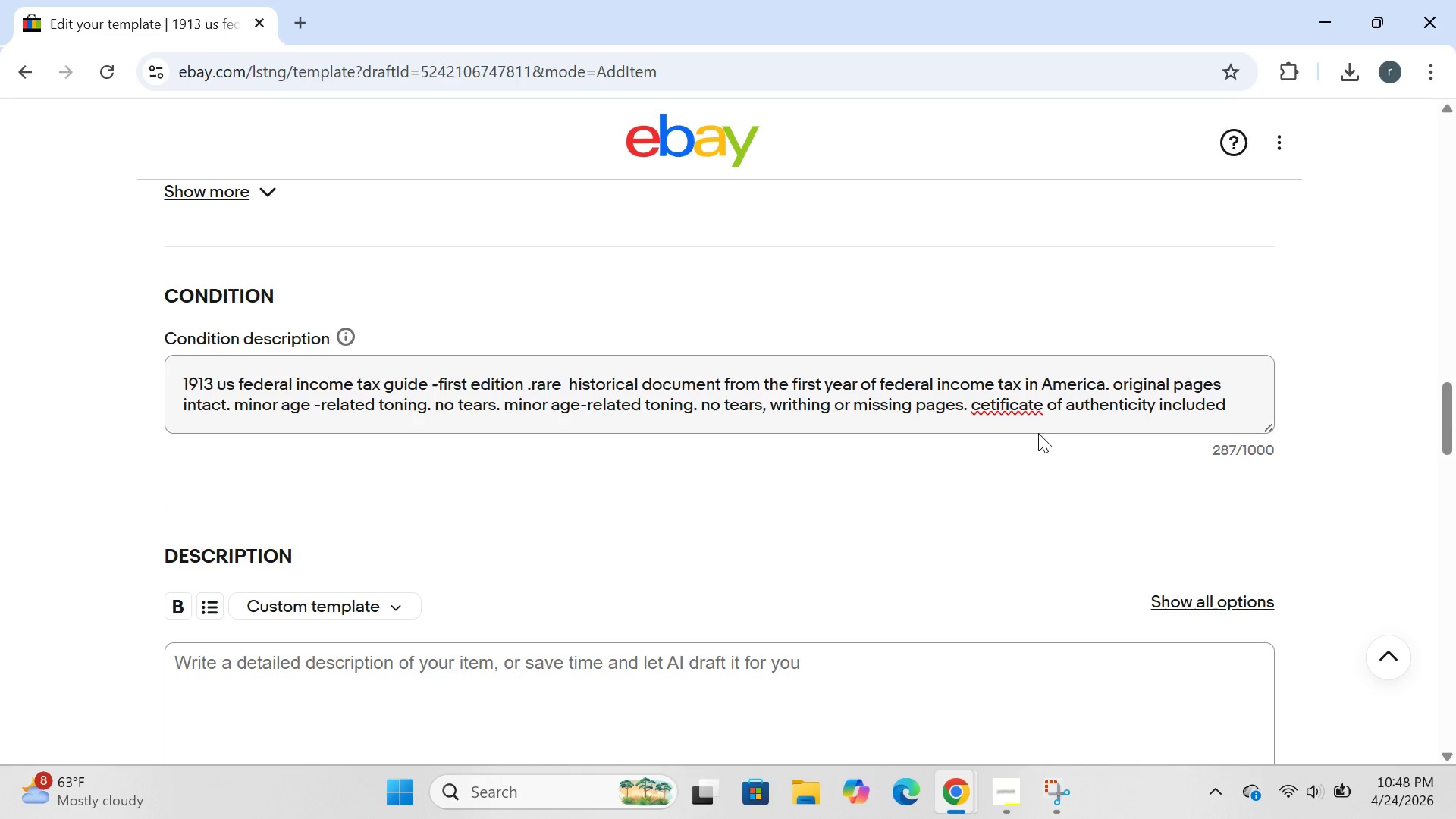 
left_click([1038, 433])
 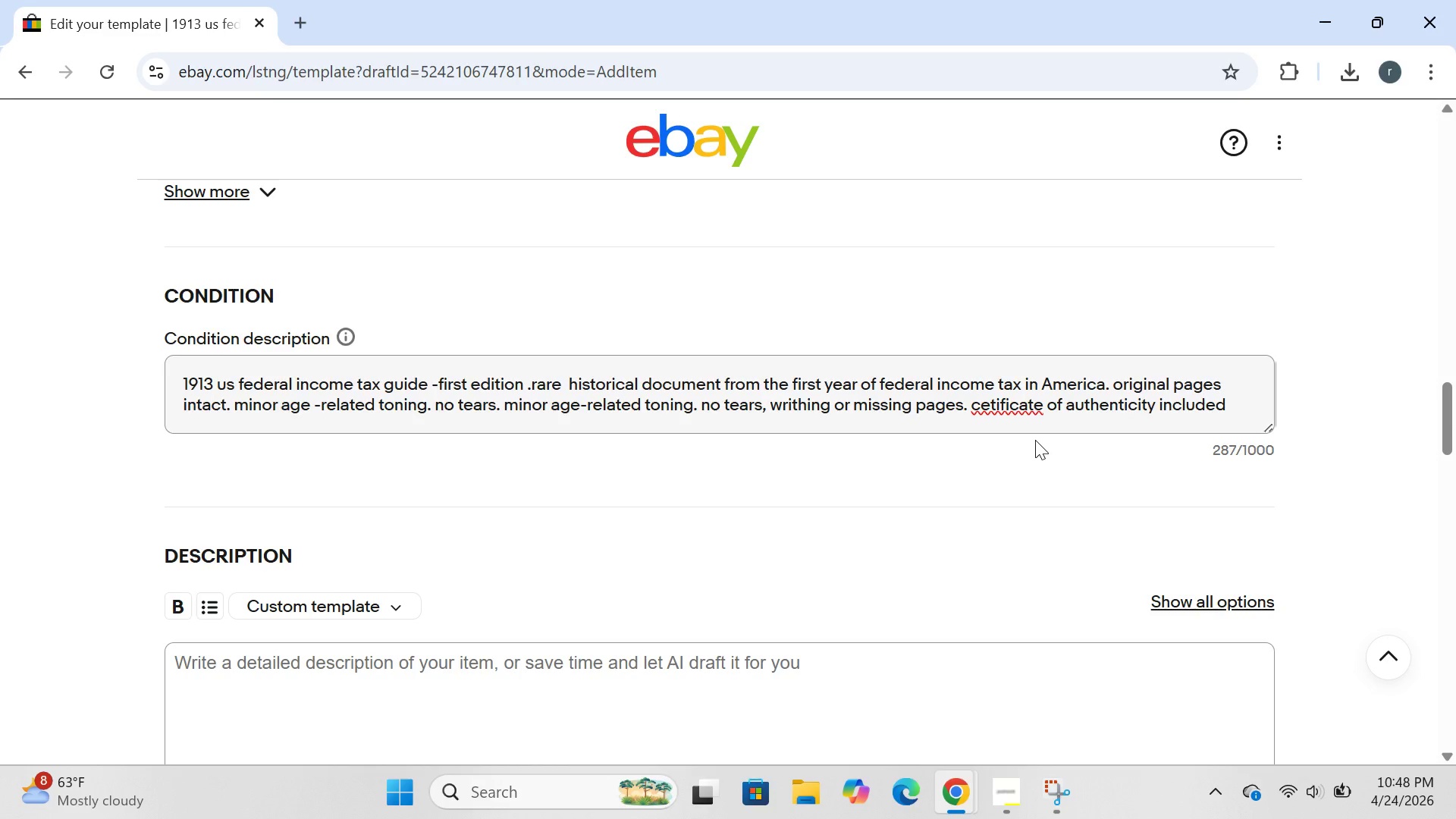 
key(Space)
 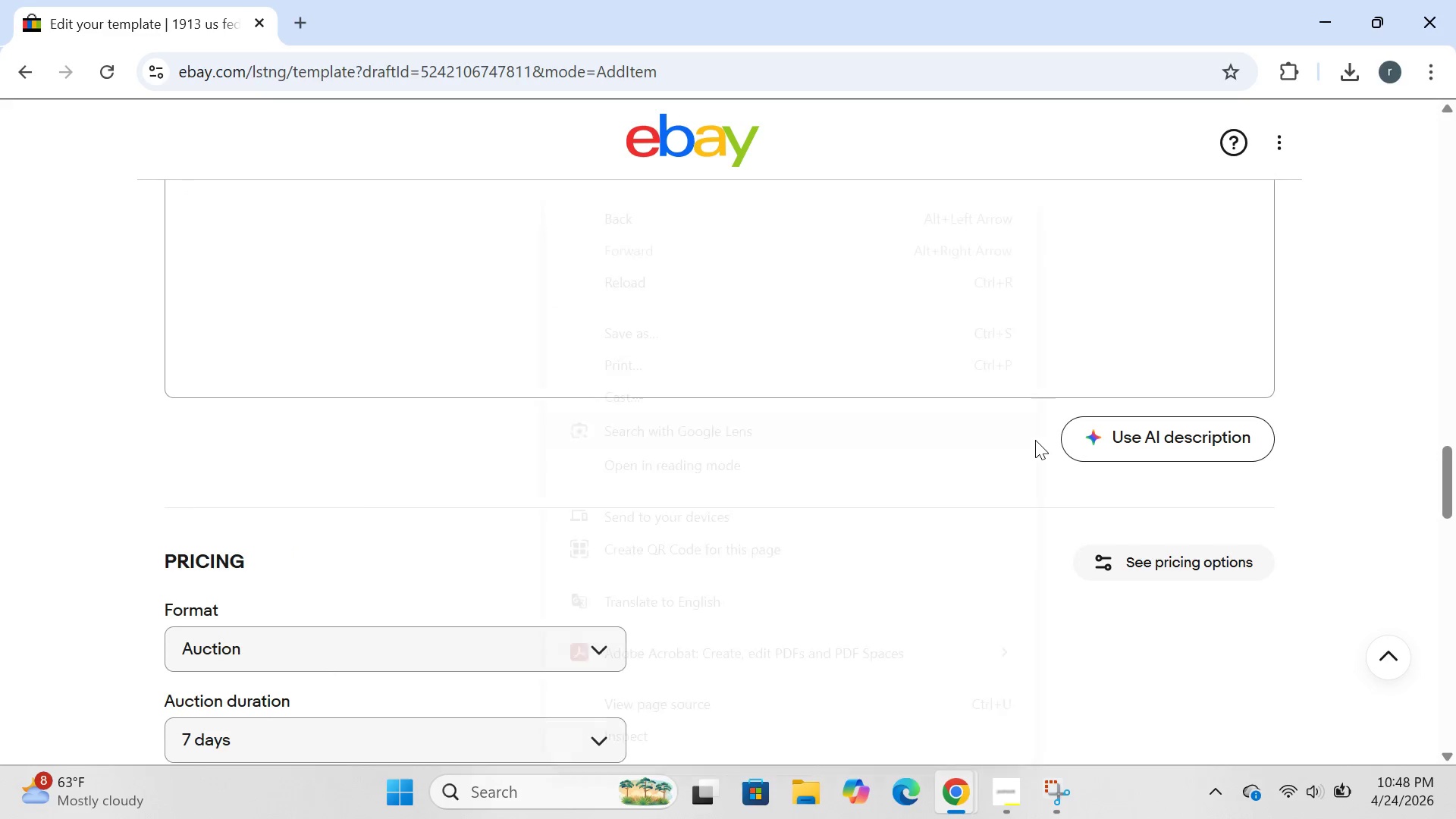 
right_click([1035, 440])
 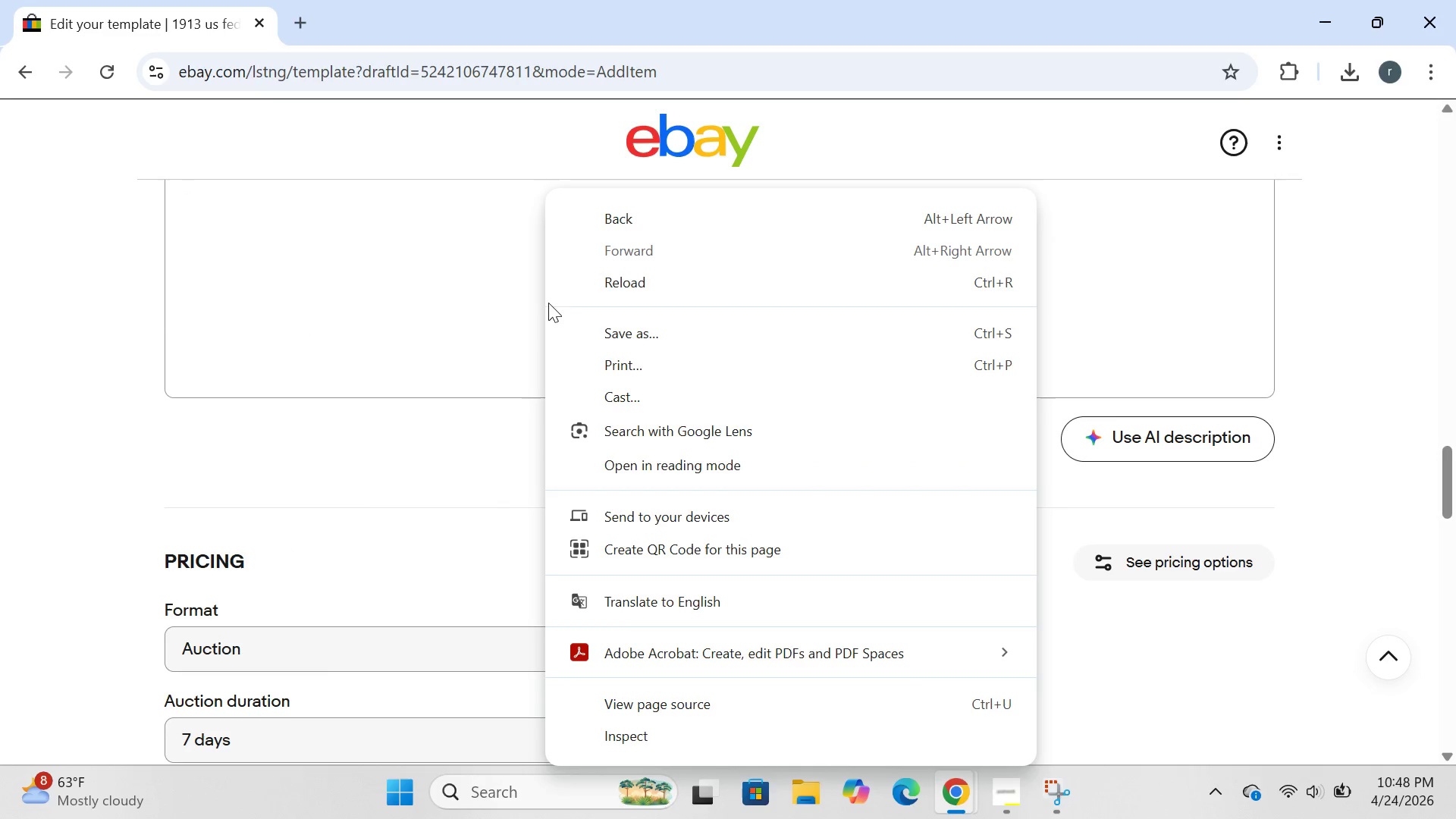 
left_click([428, 380])
 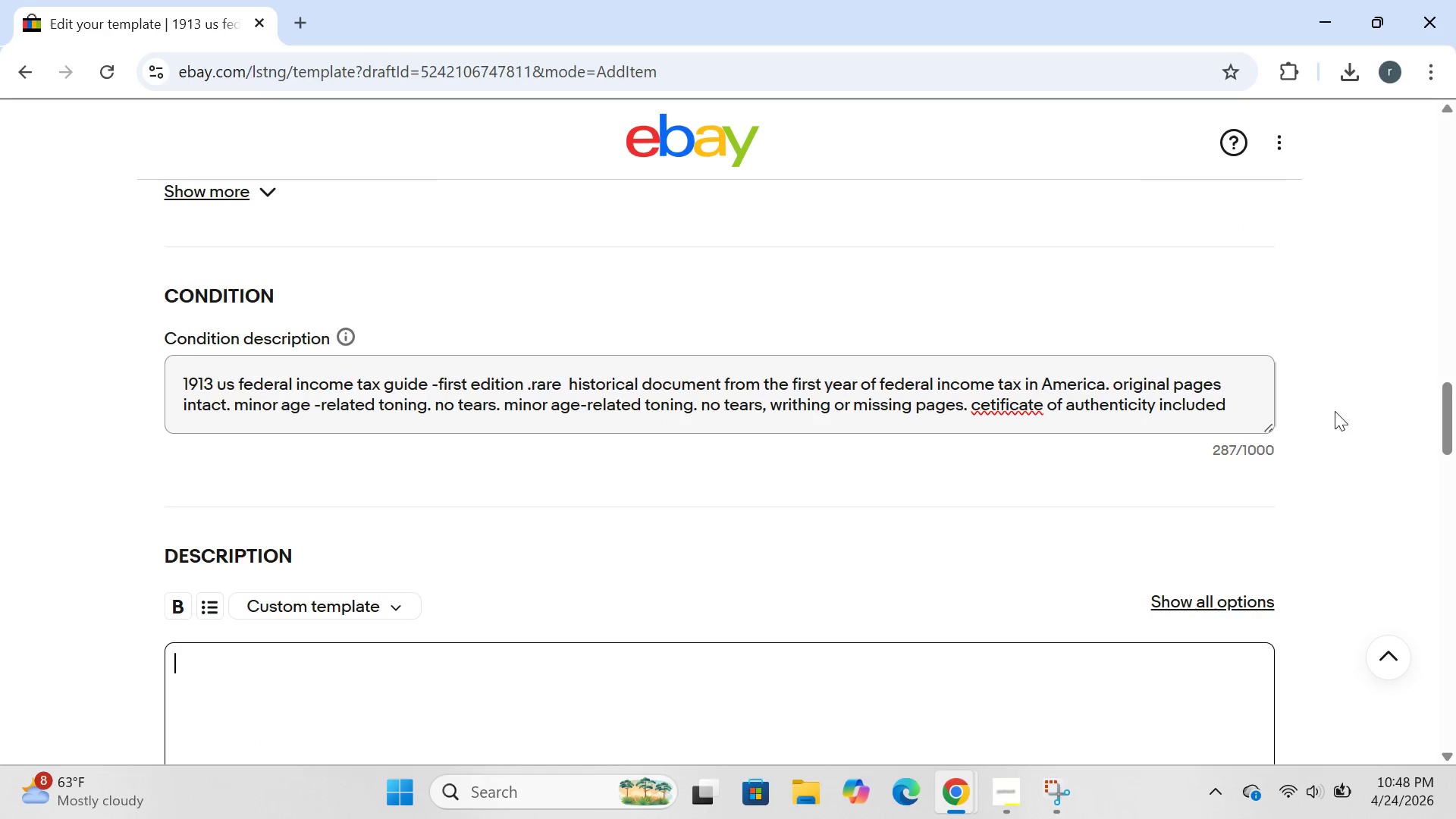 
left_click([1232, 409])
 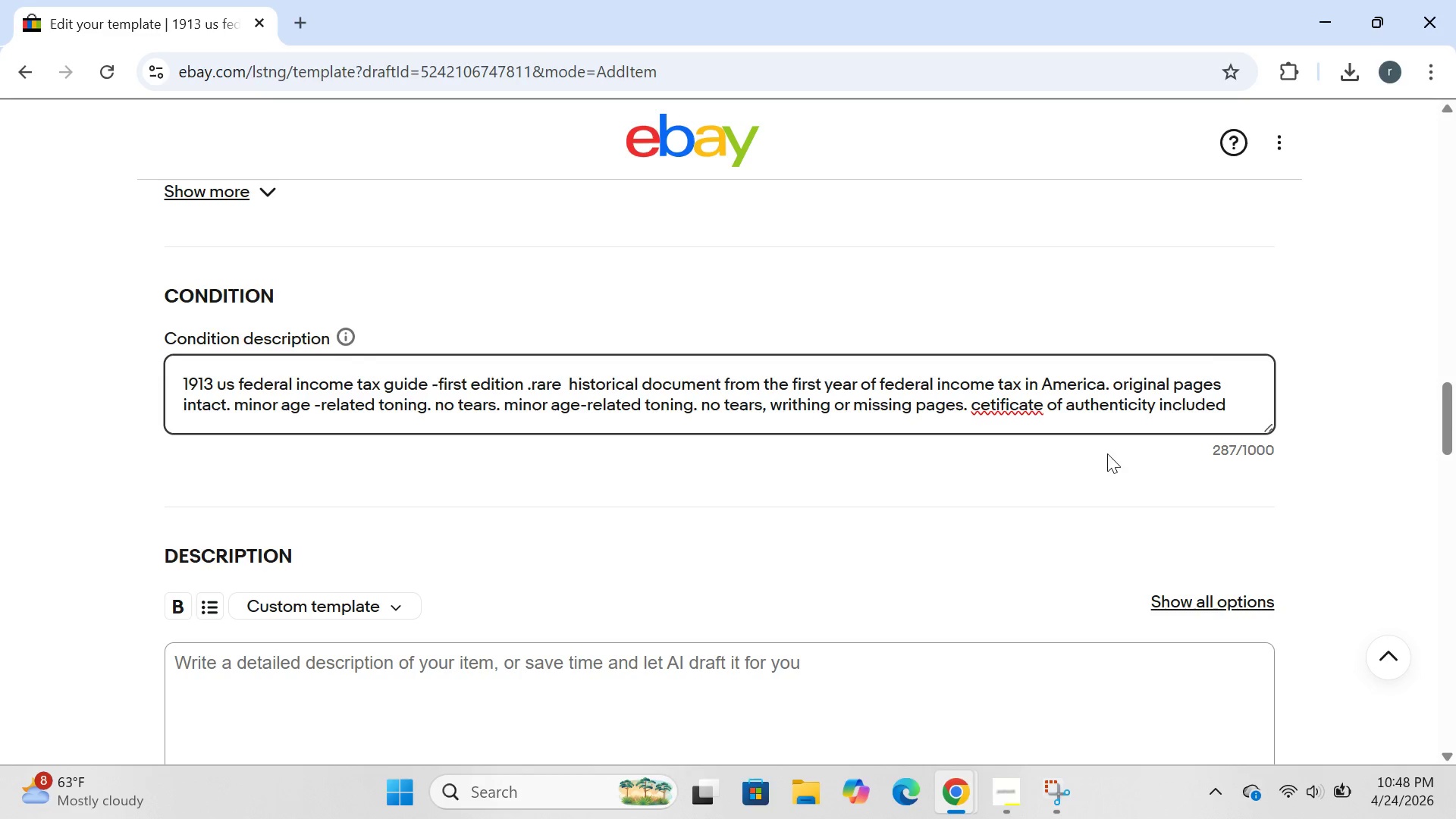 
wait(13.89)
 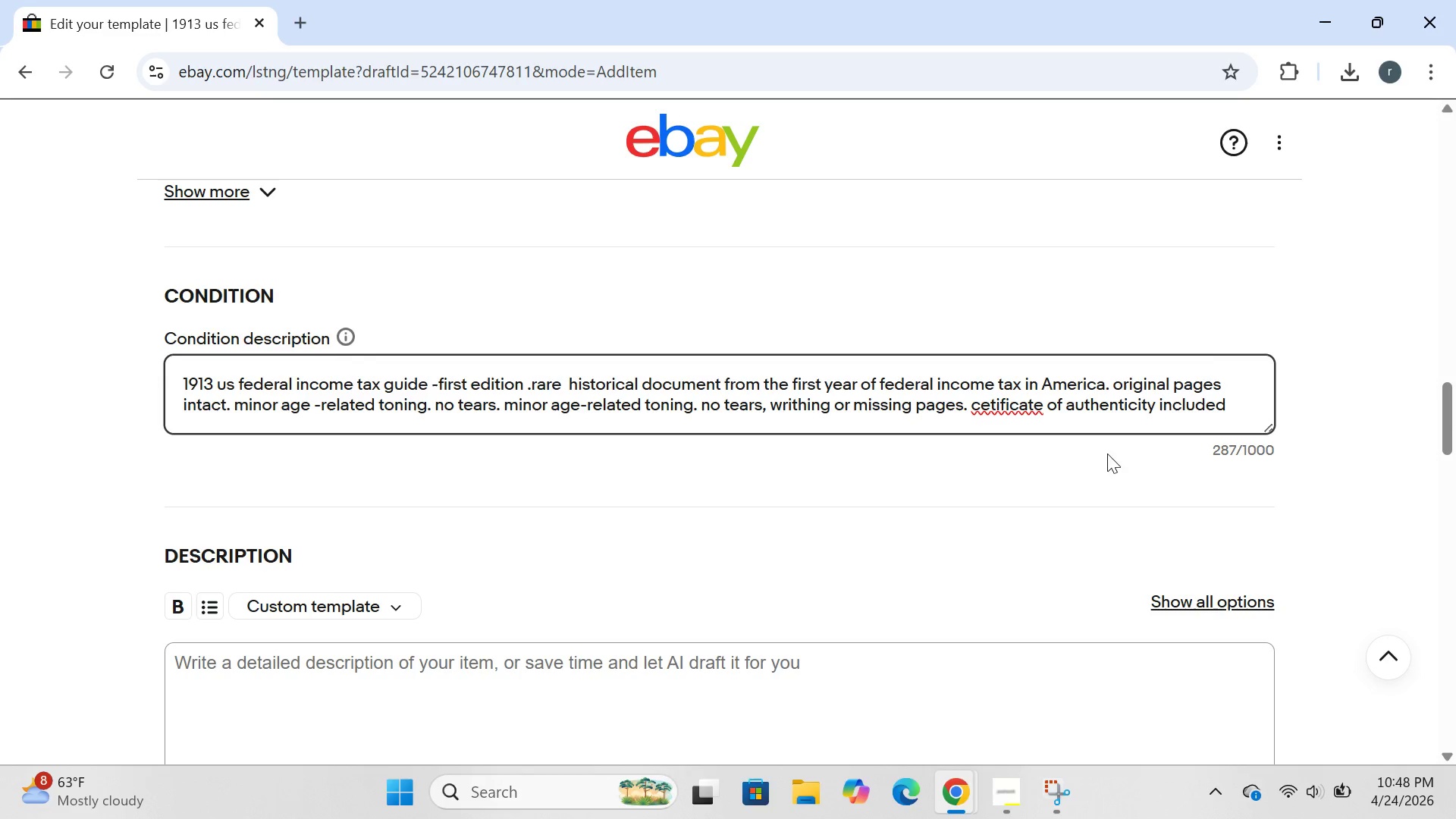 
left_click([988, 403])
 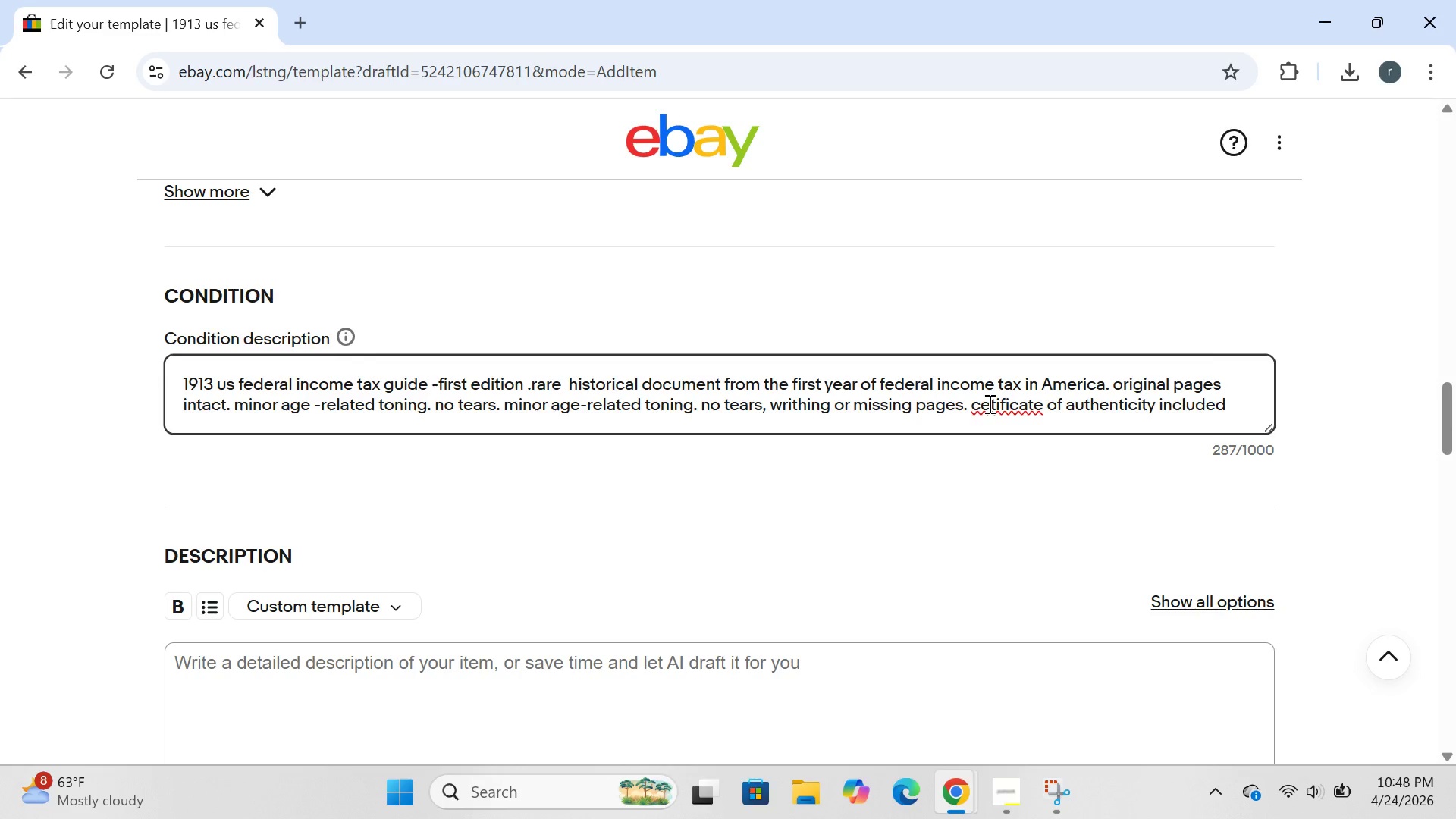 
key(R)
 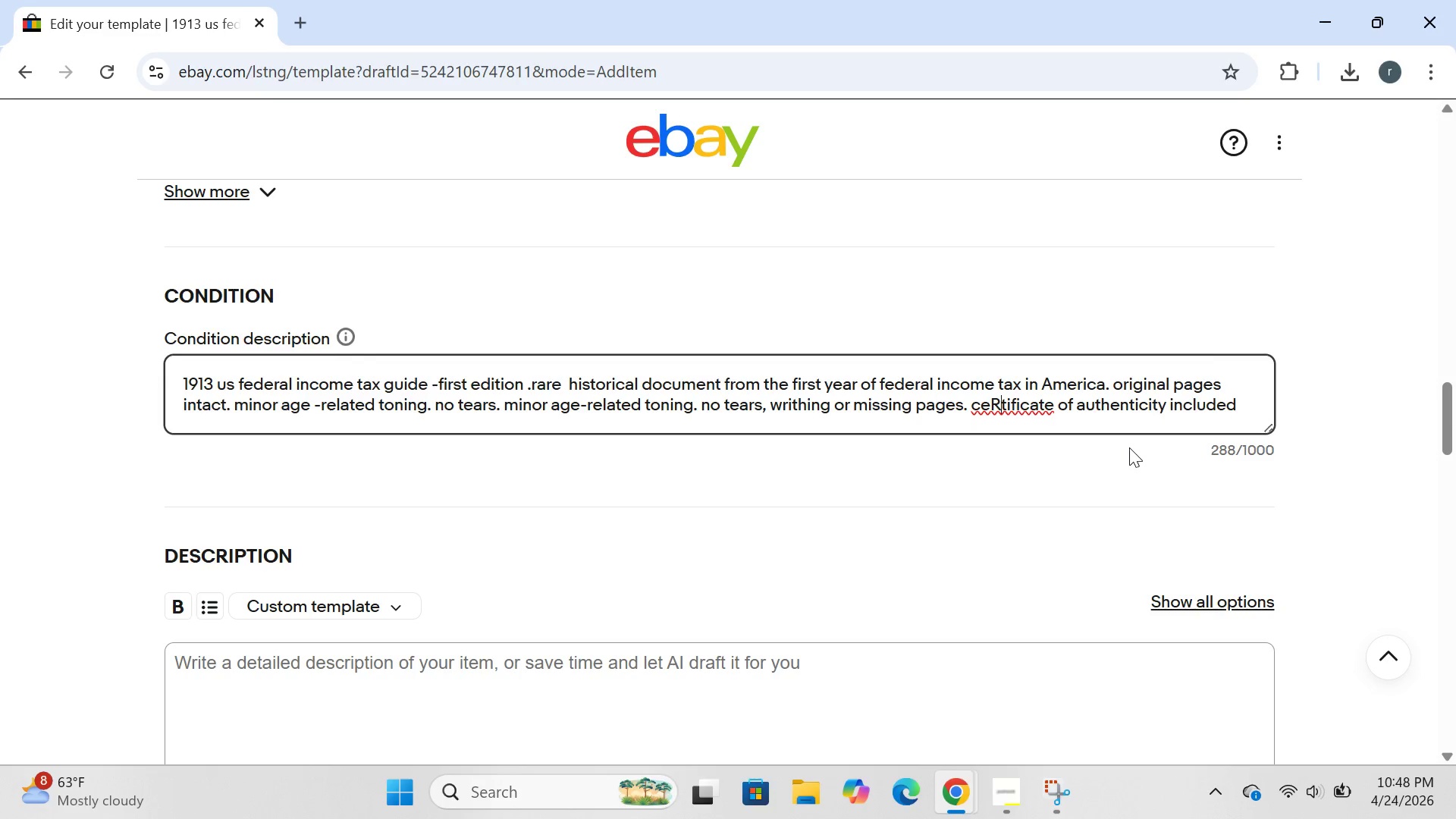 
key(Backspace)
 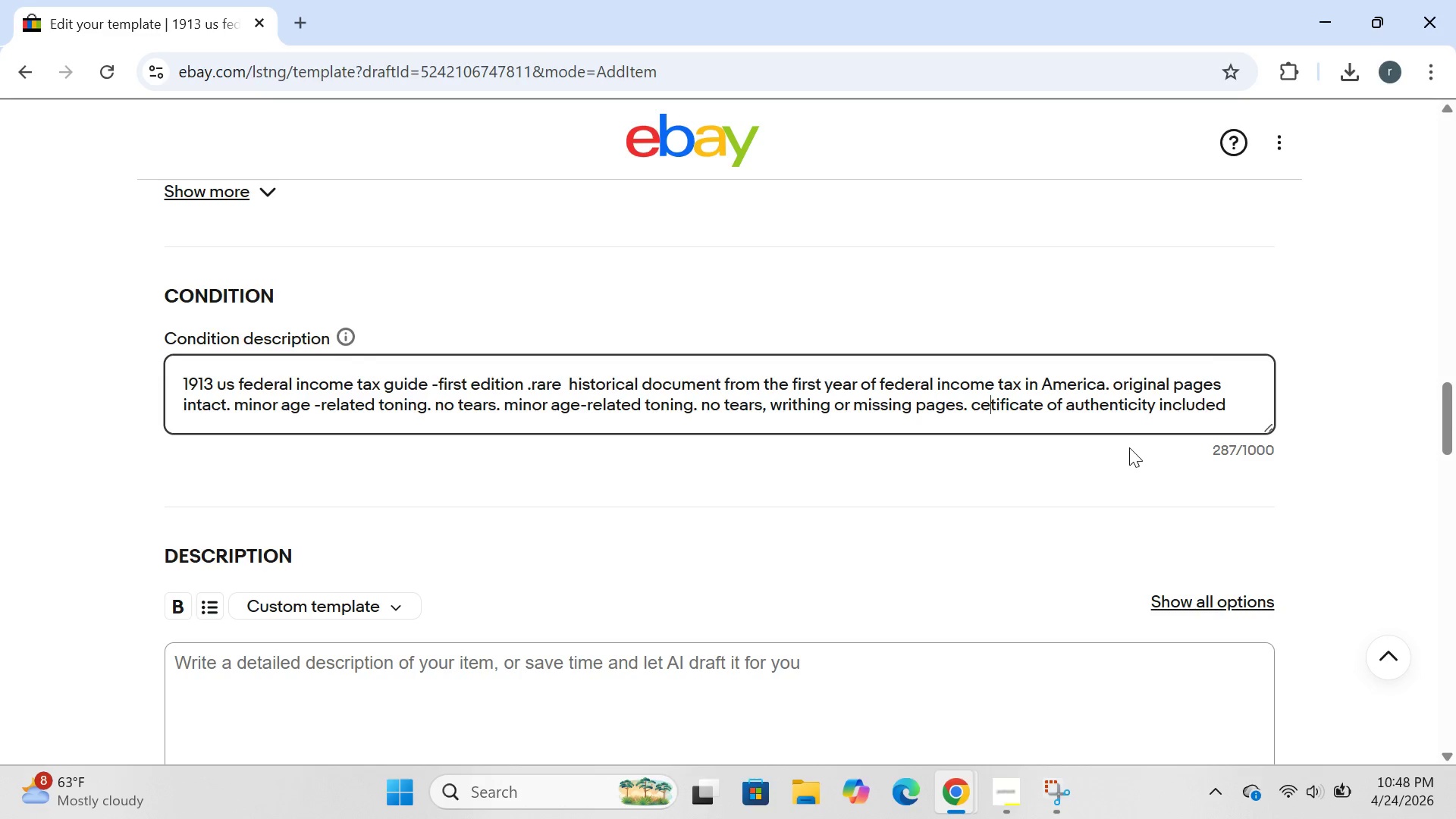 
key(CapsLock)
 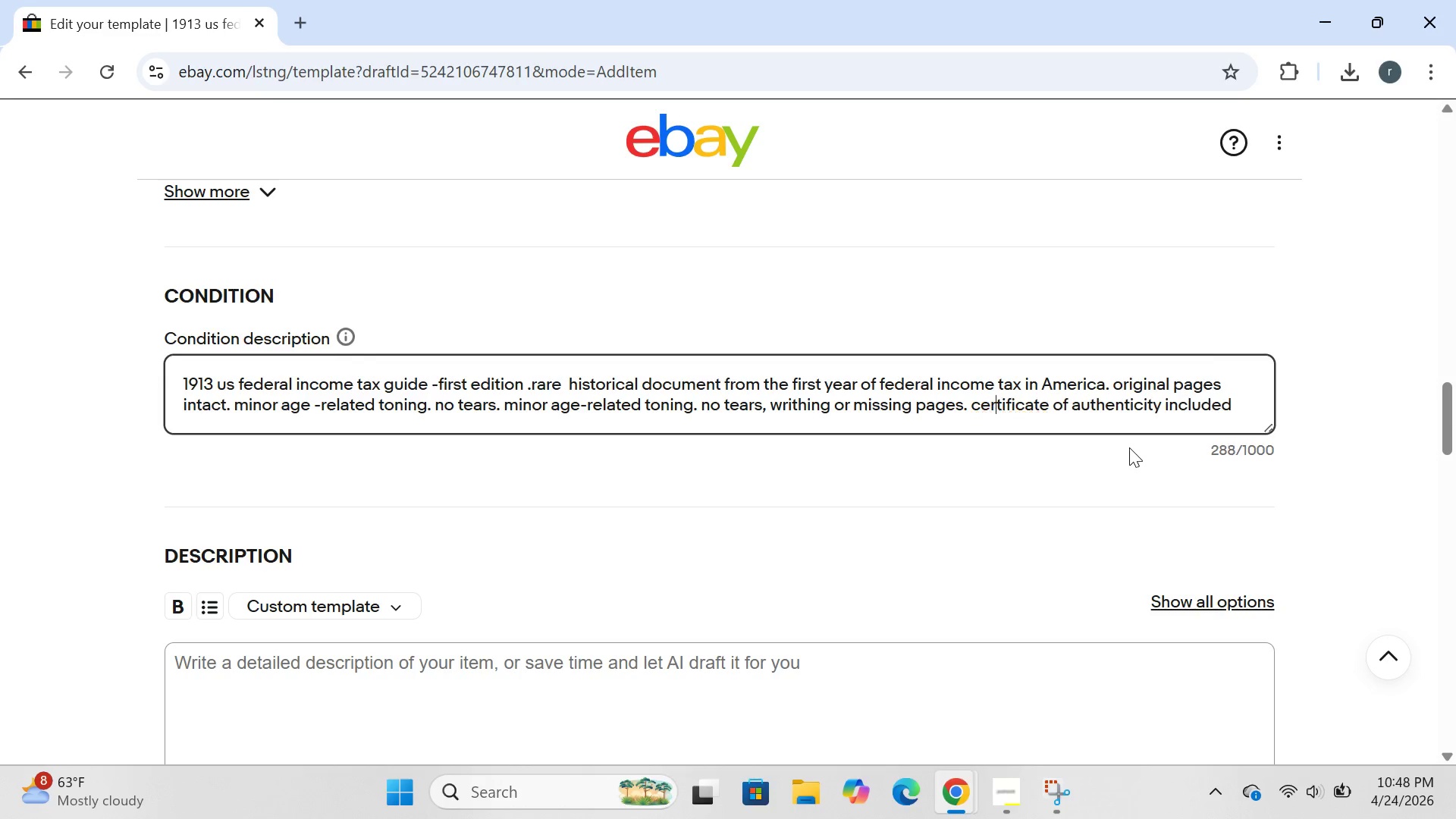 
key(R)
 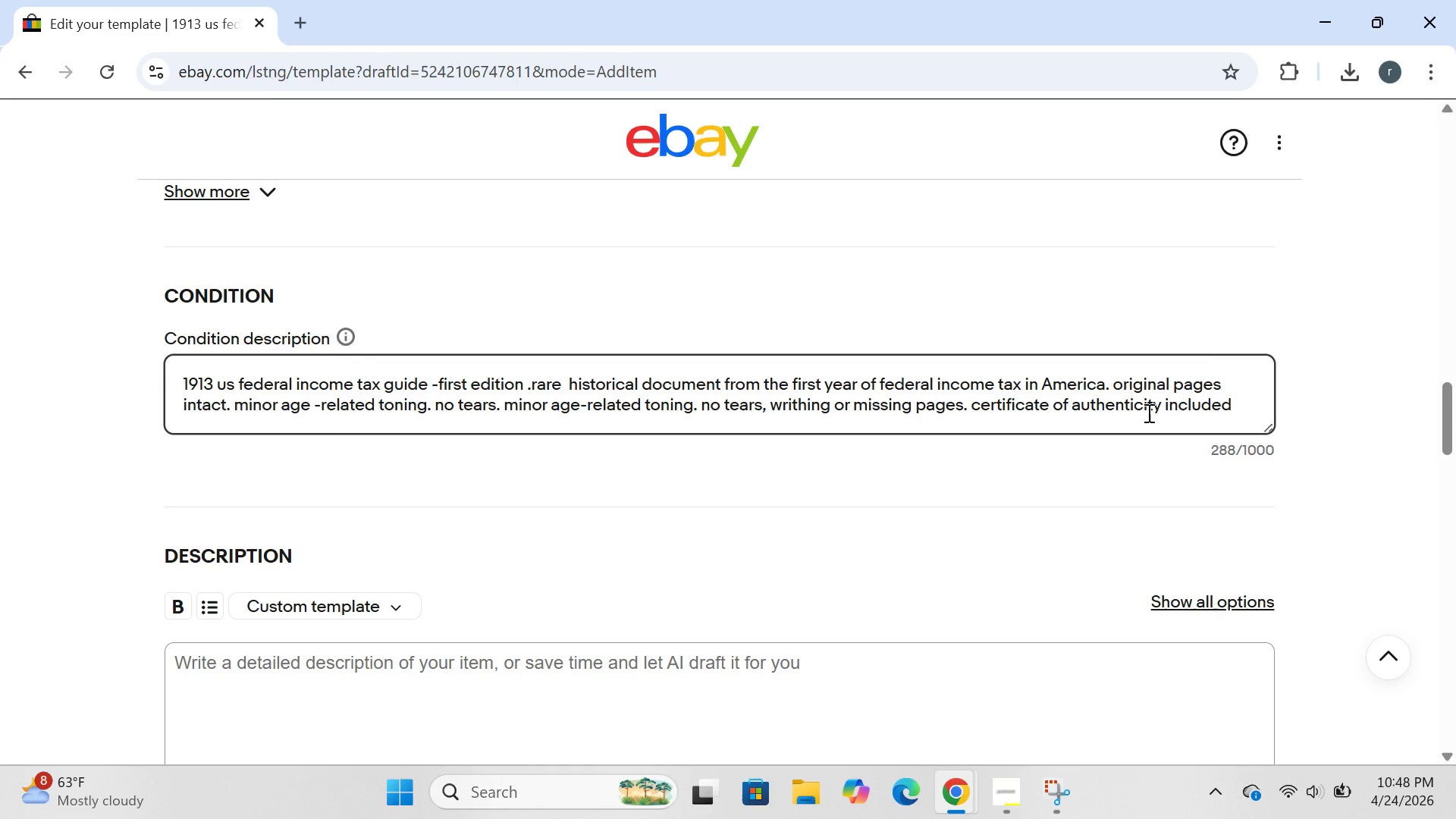 
wait(13.84)
 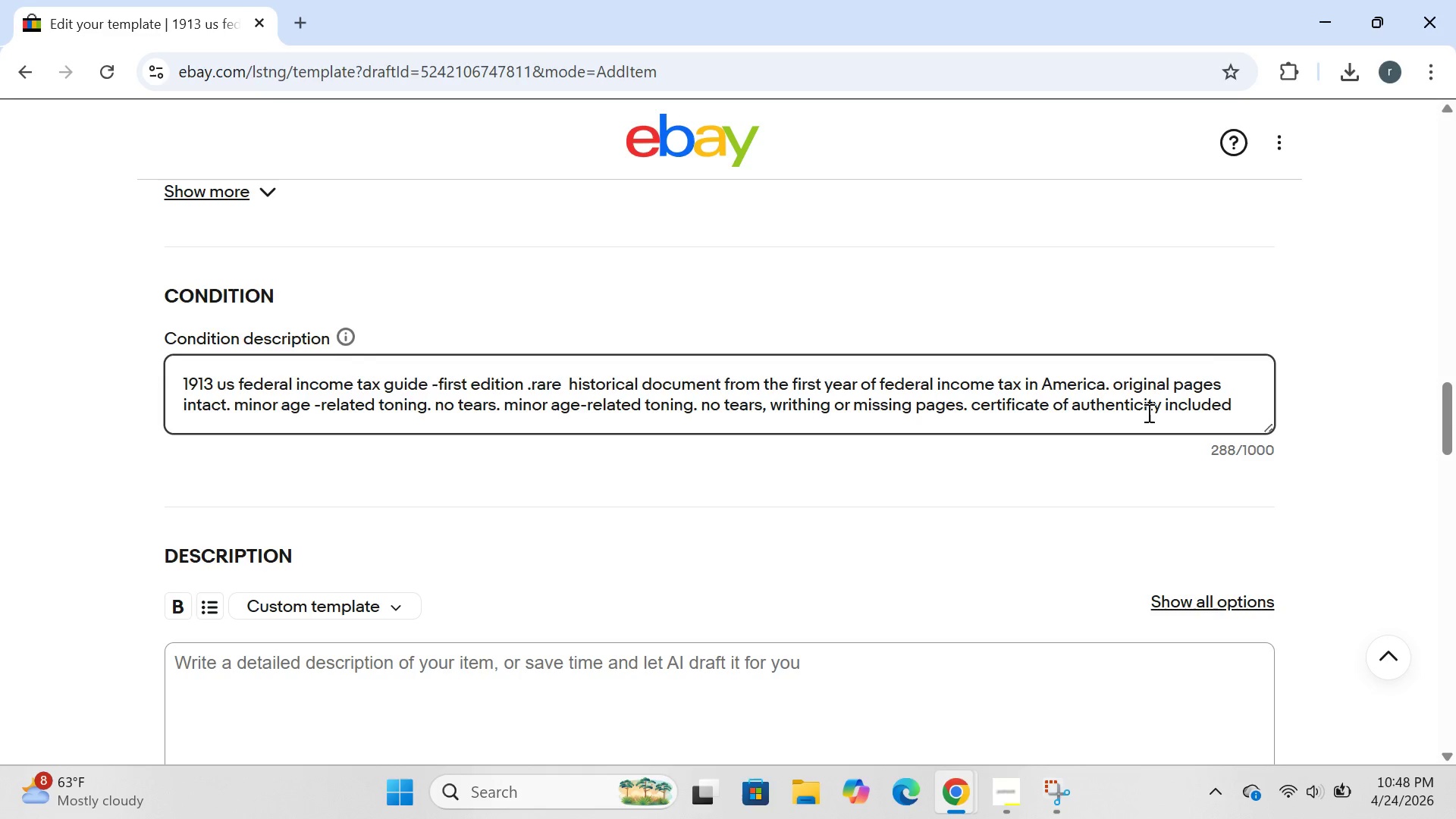 
key(ArrowRight)
 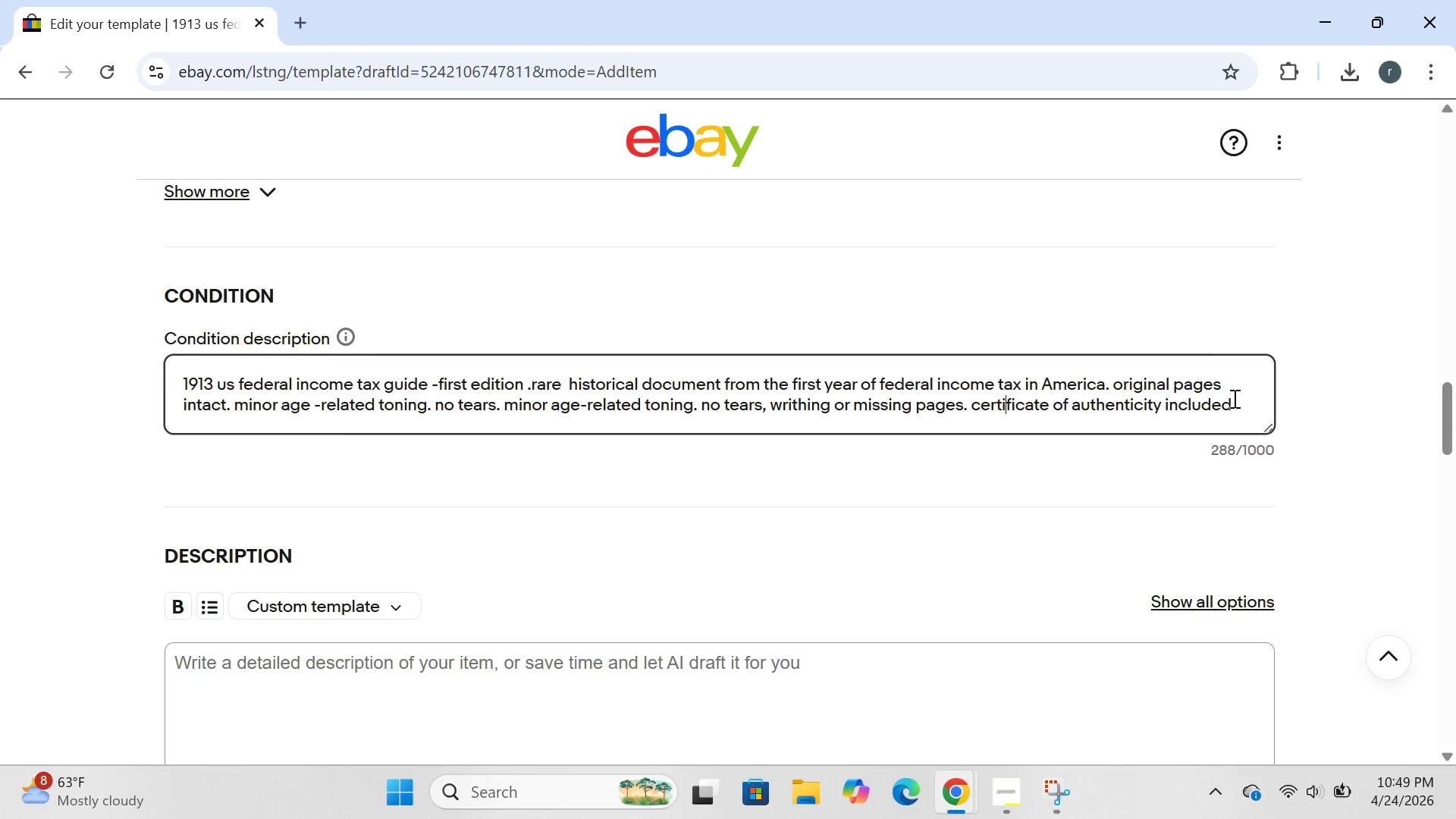 
key(ArrowRight)
 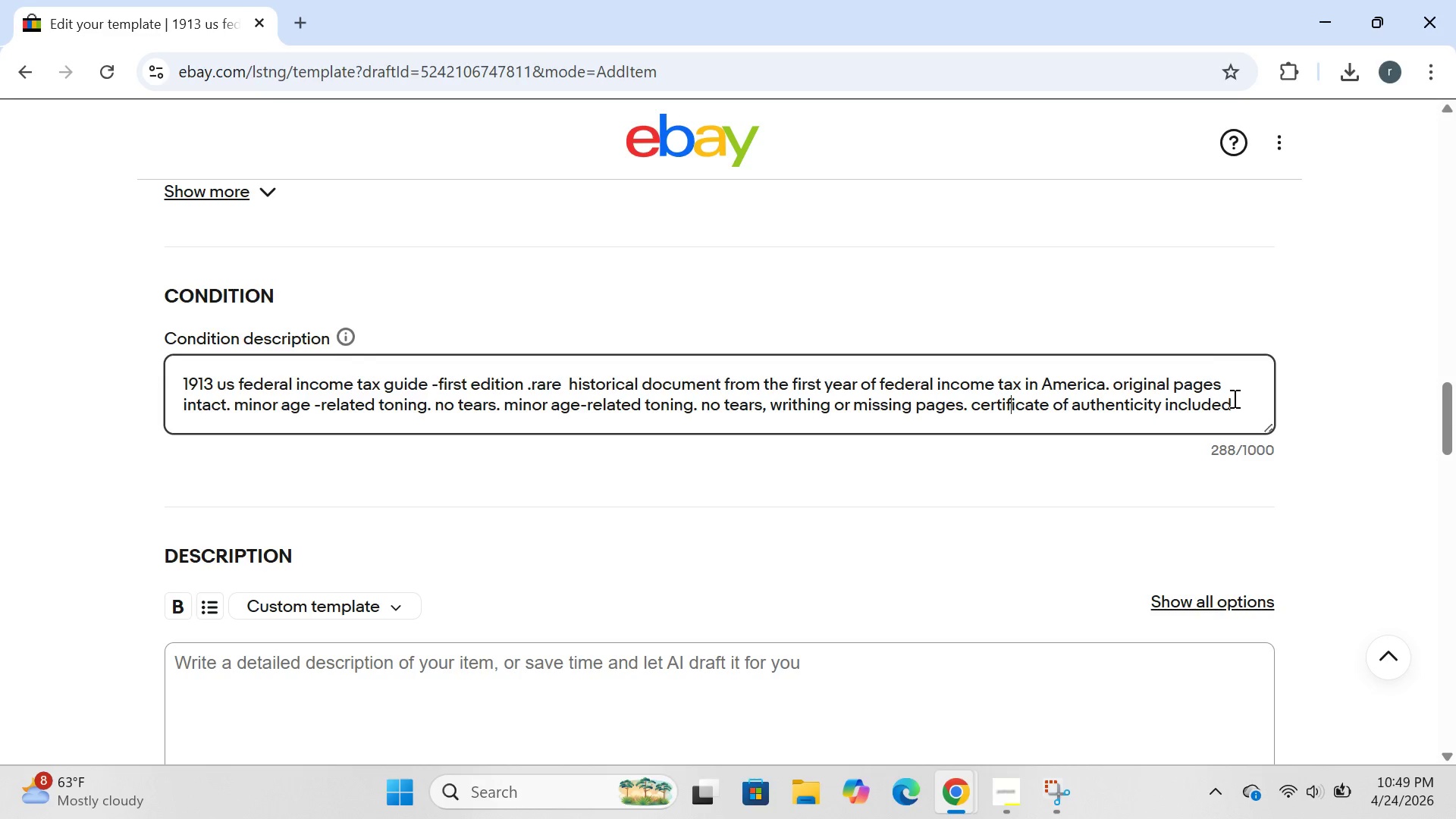 
key(ArrowRight)
 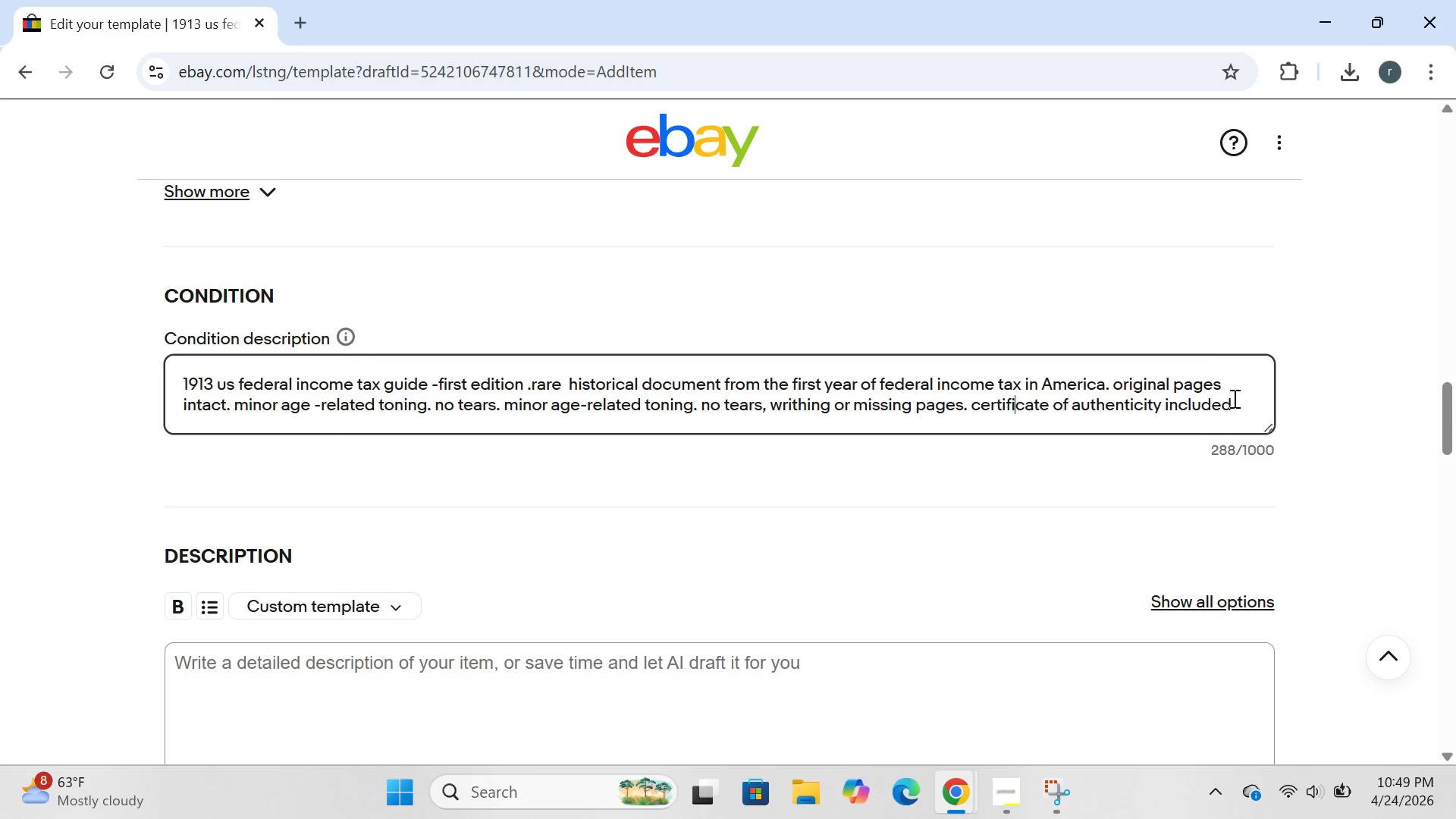 
key(ArrowRight)
 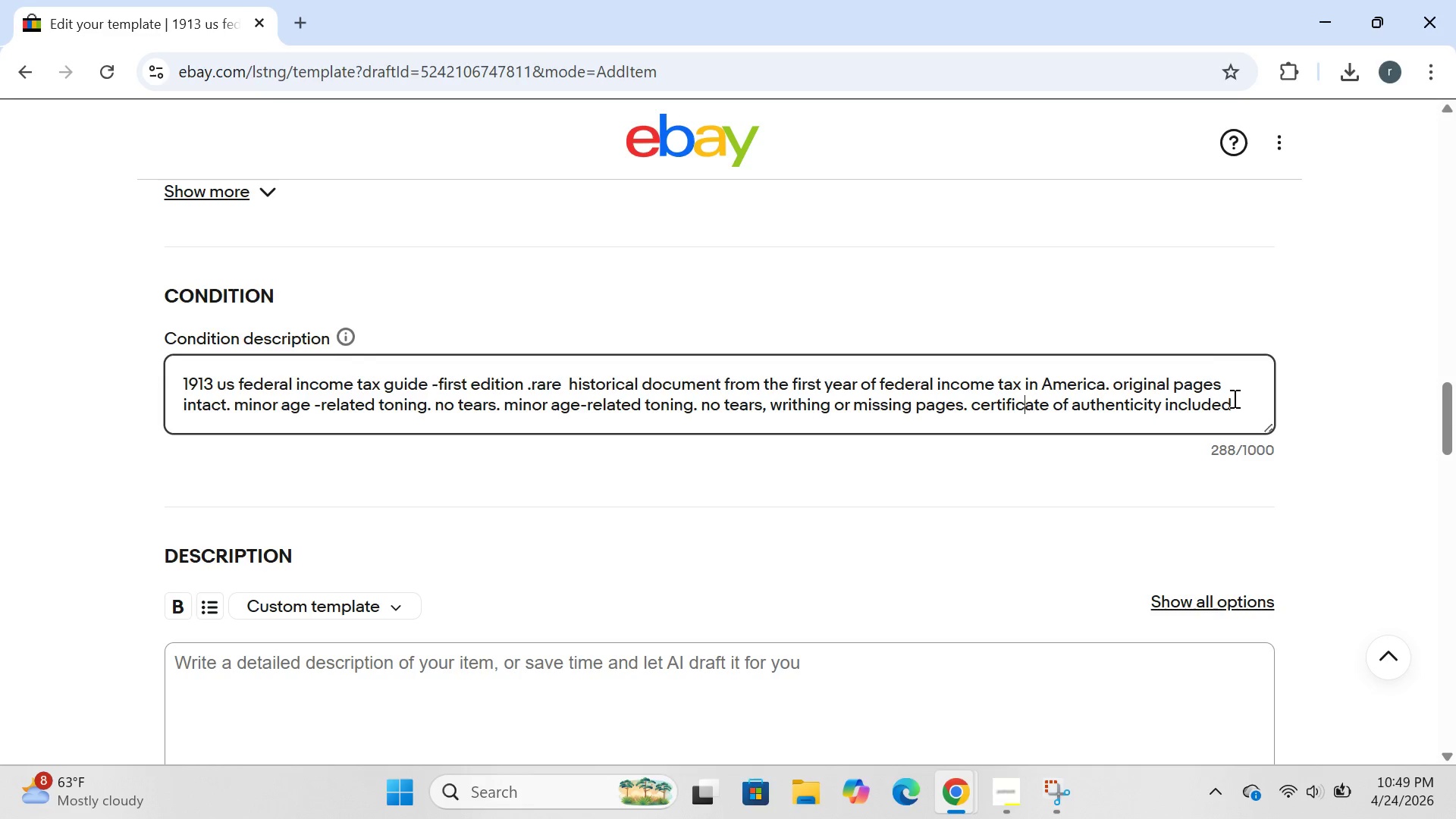 
key(ArrowRight)
 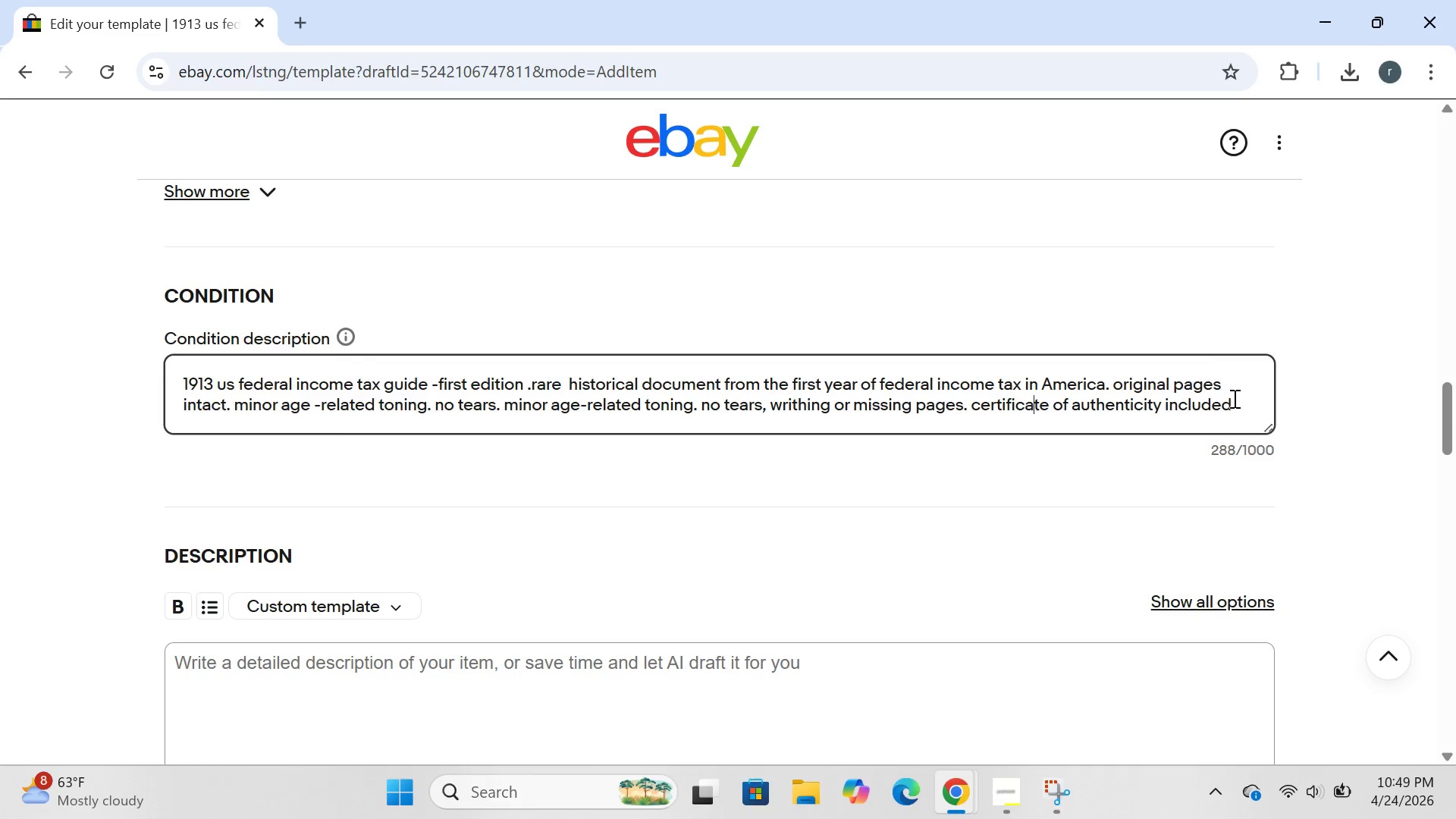 
key(ArrowRight)
 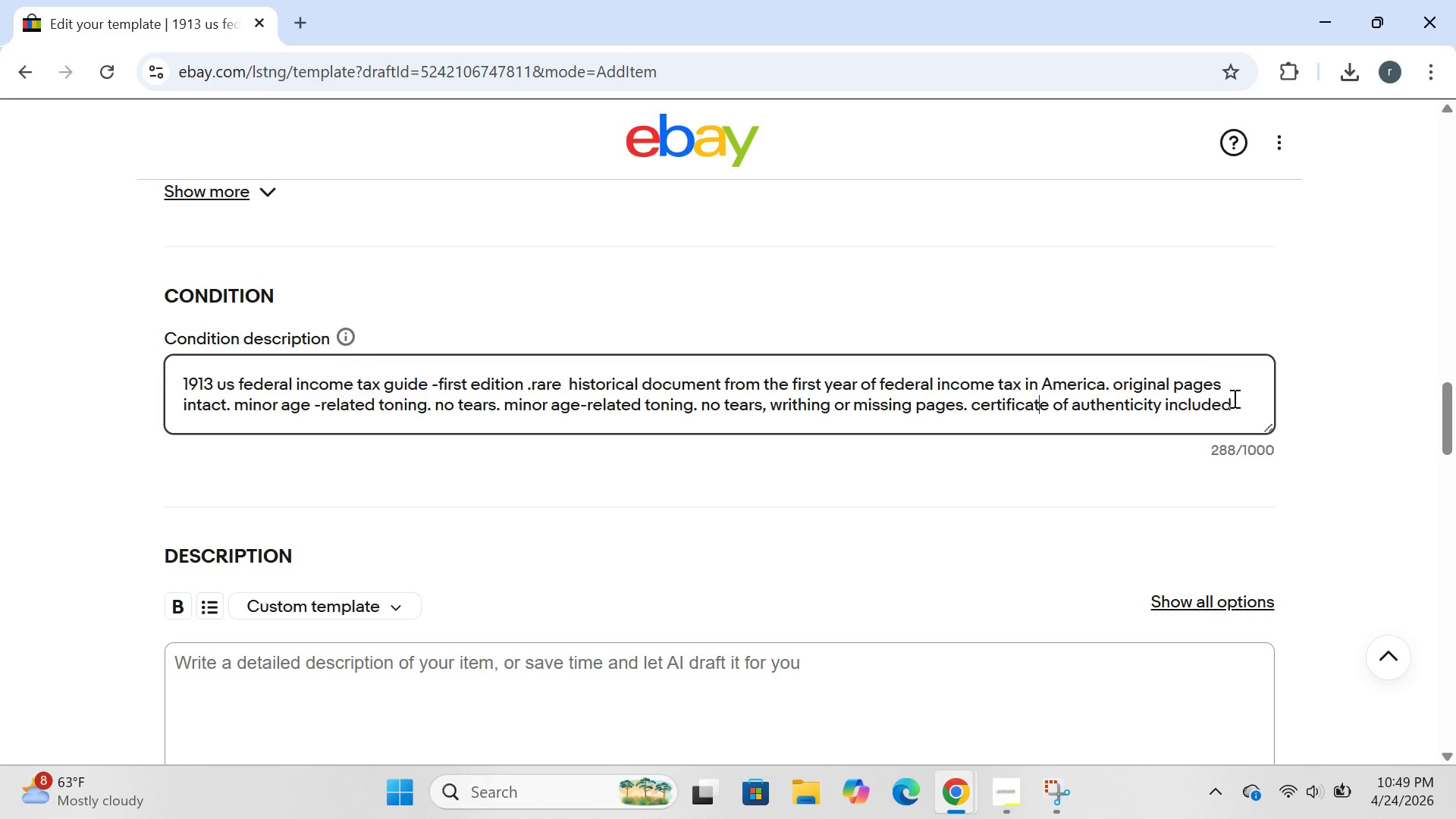 
key(ArrowRight)
 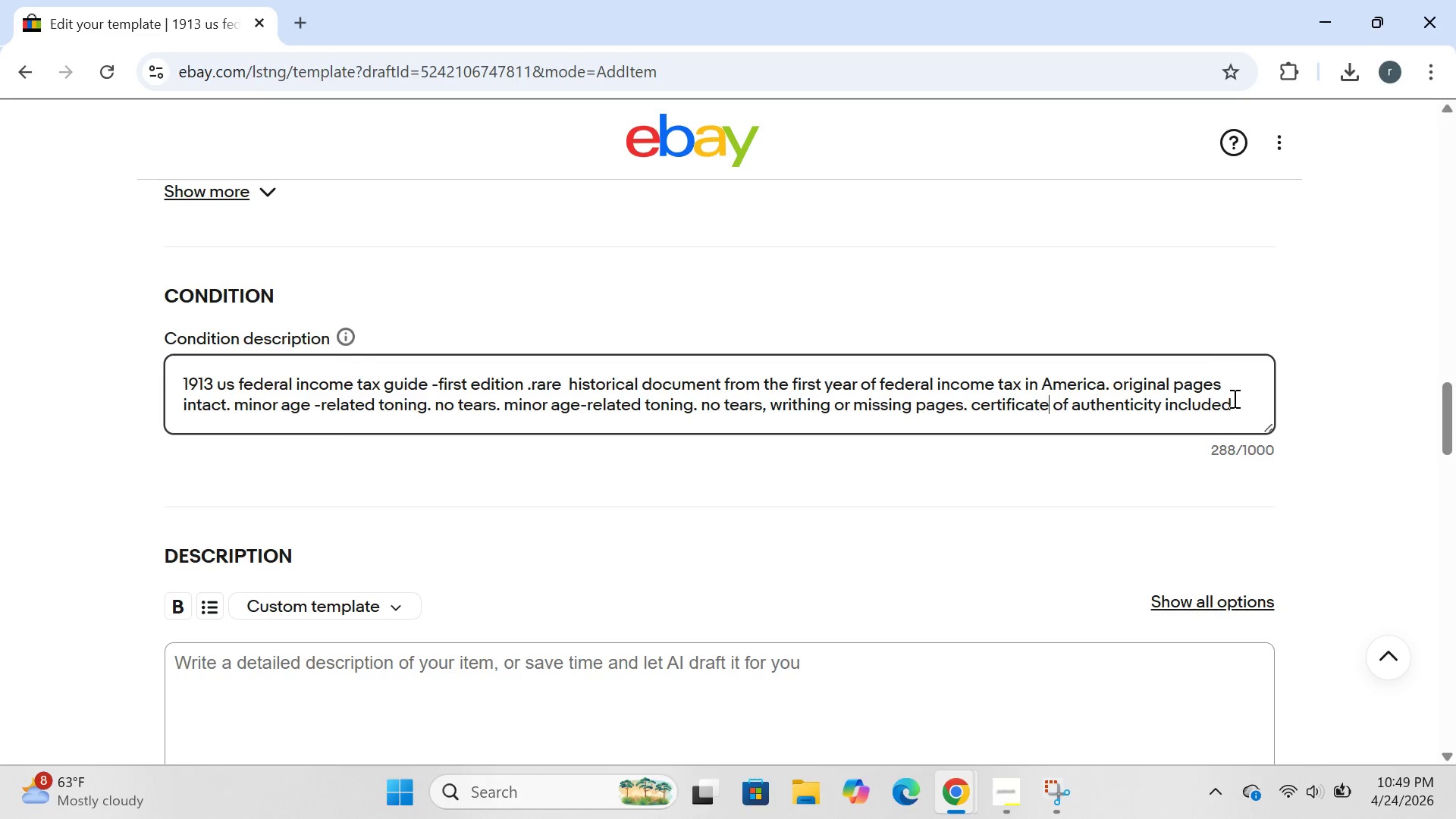 
key(ArrowRight)
 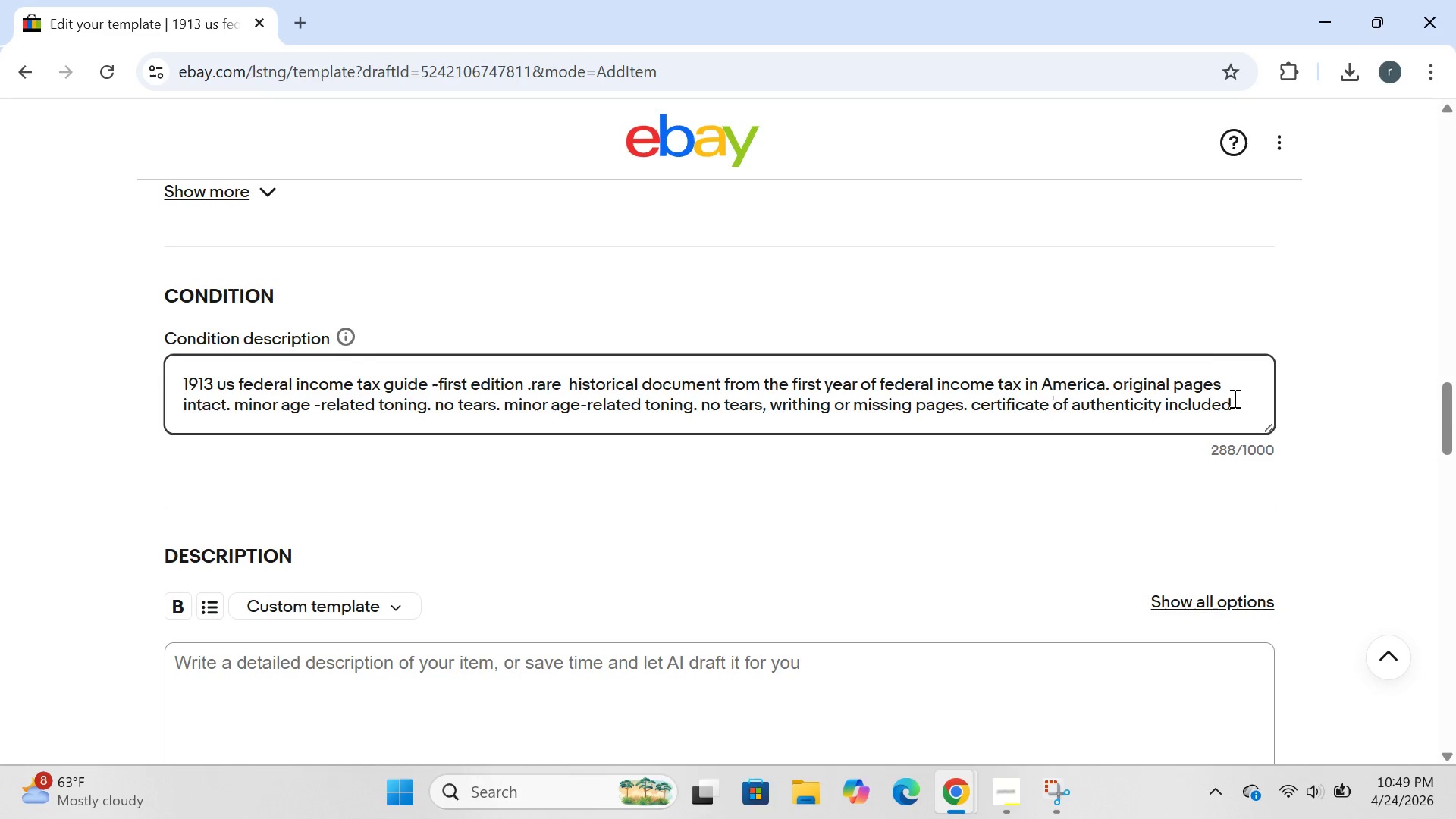 
key(ArrowRight)
 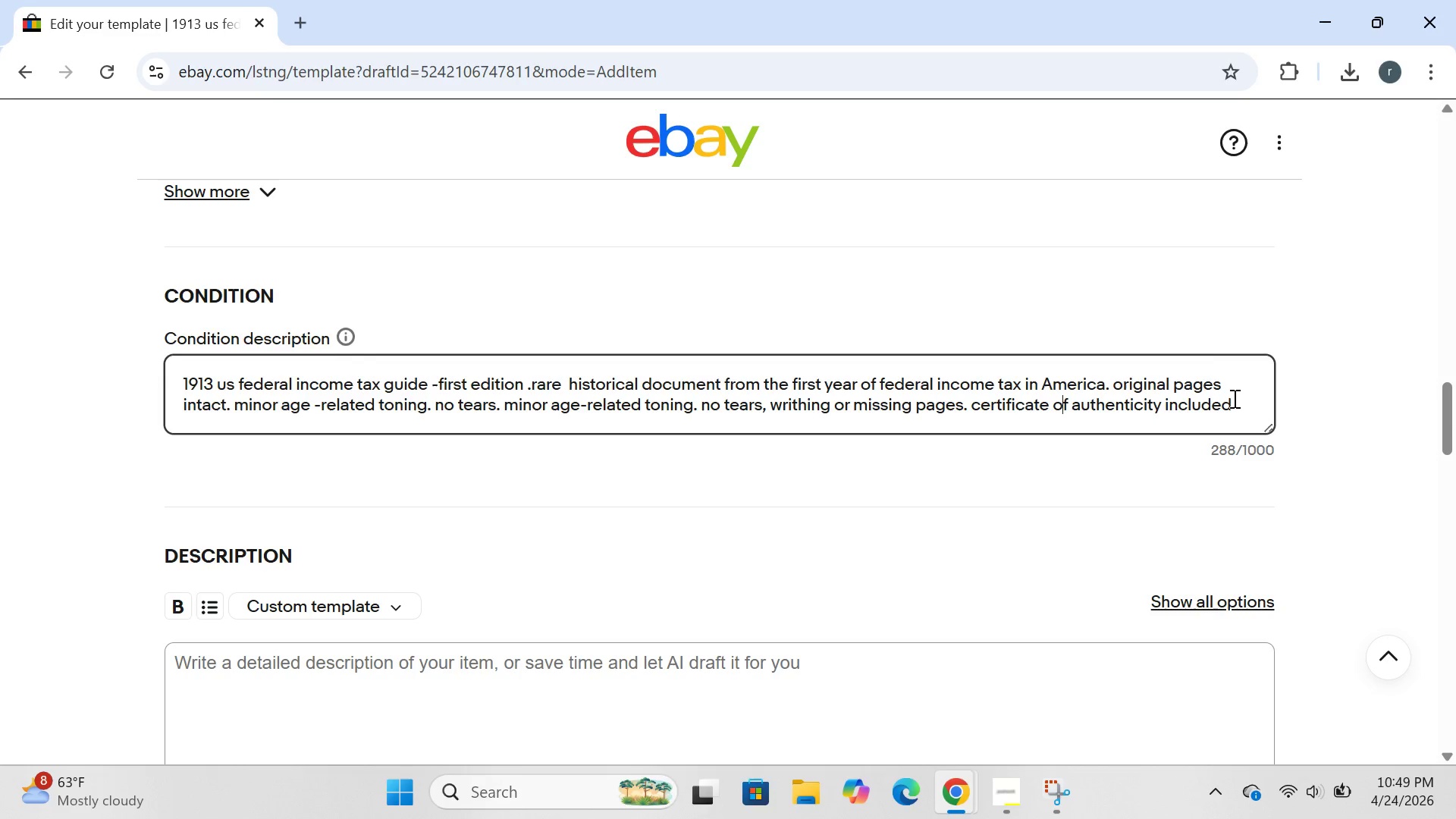 
key(ArrowRight)
 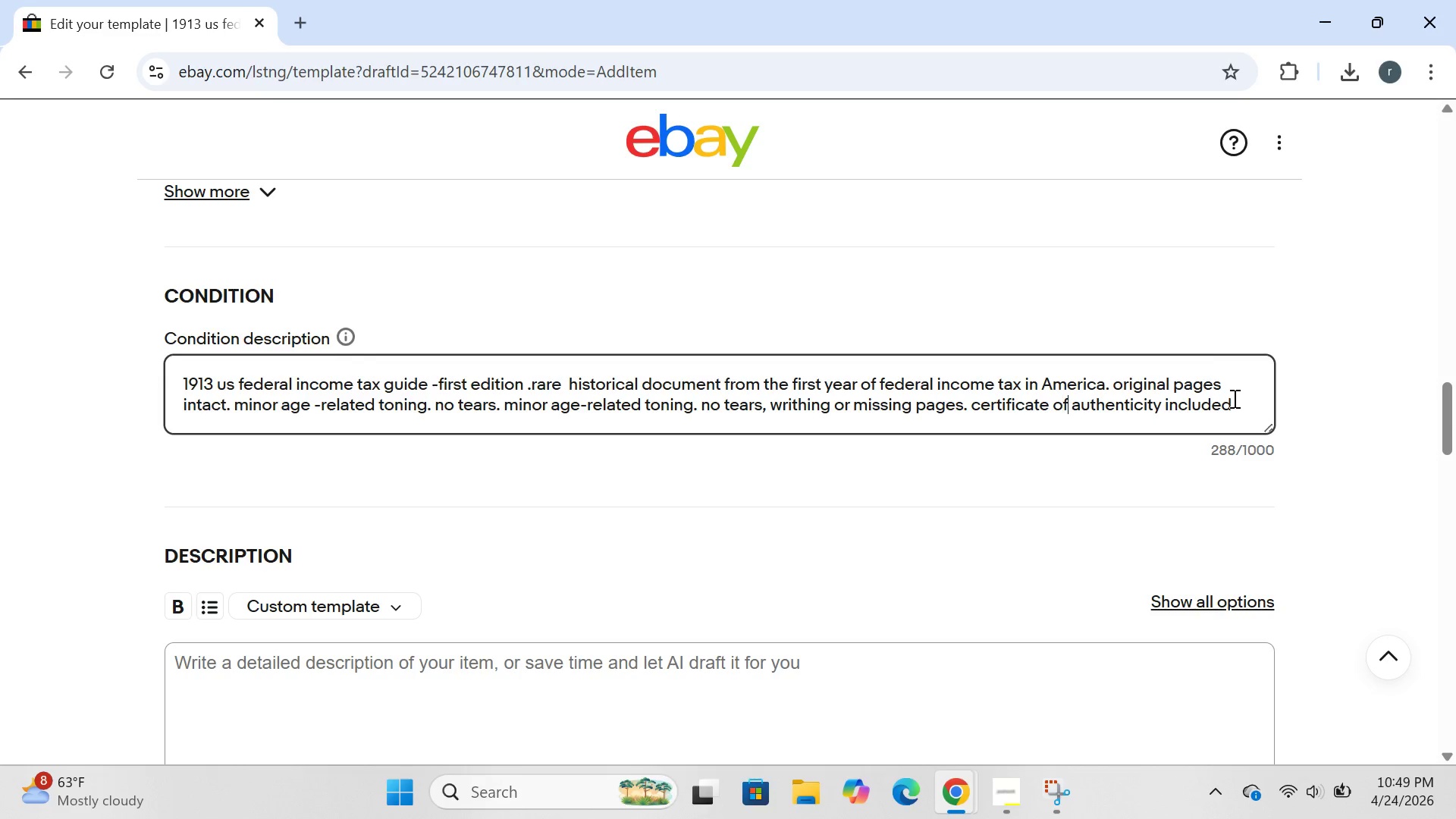 
key(ArrowRight)
 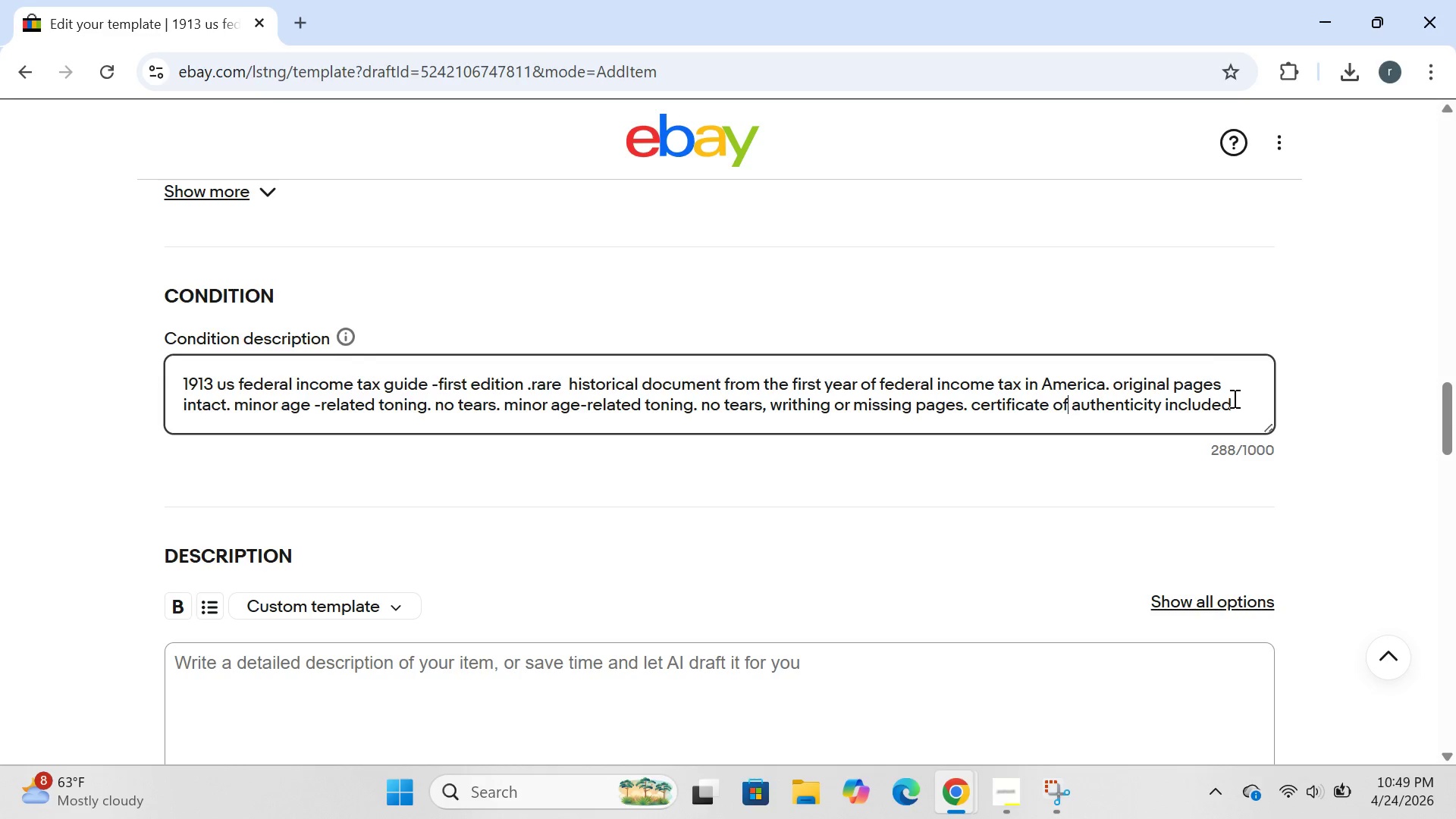 
key(ArrowRight)
 